 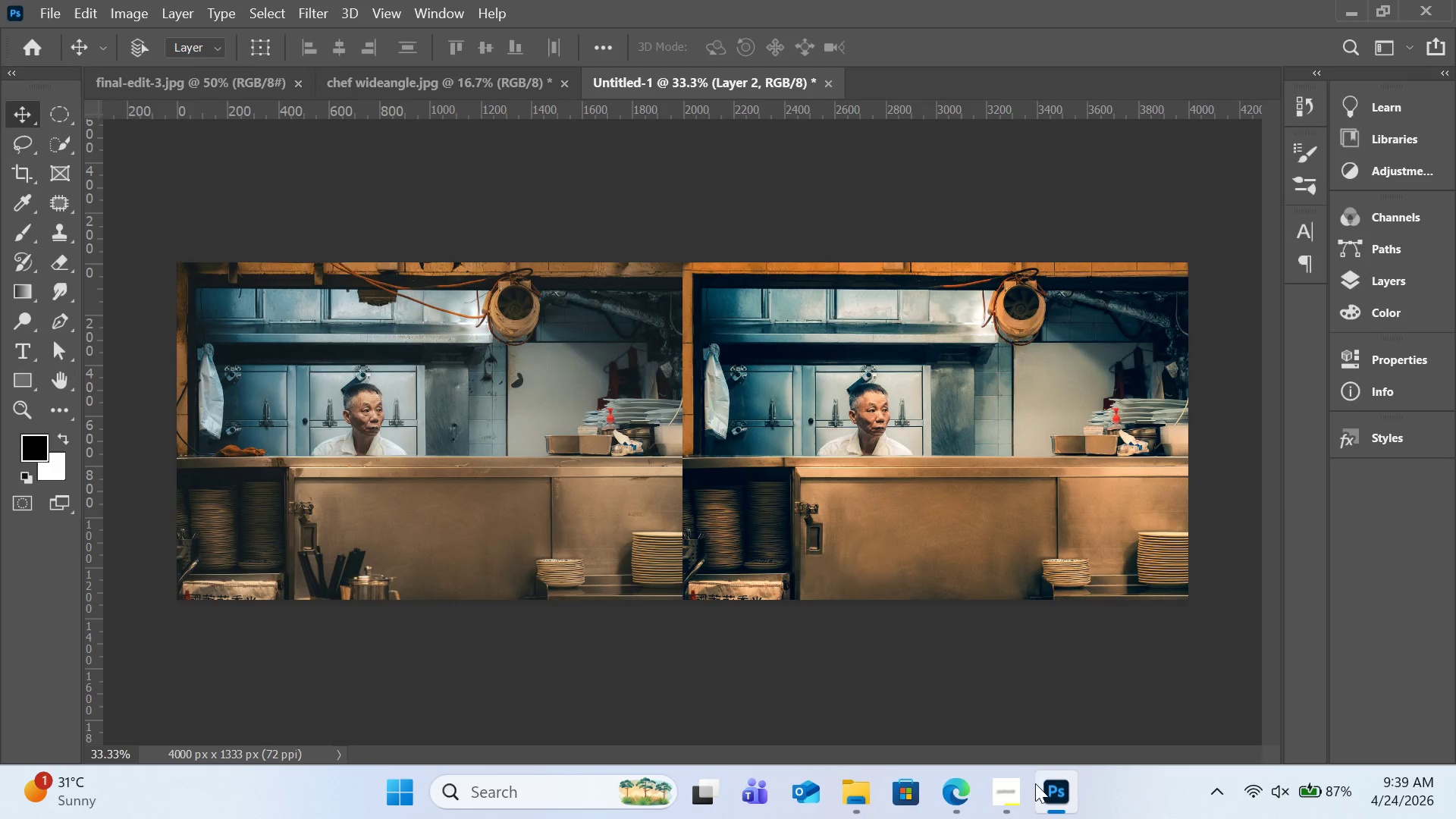 
left_click([827, 80])
 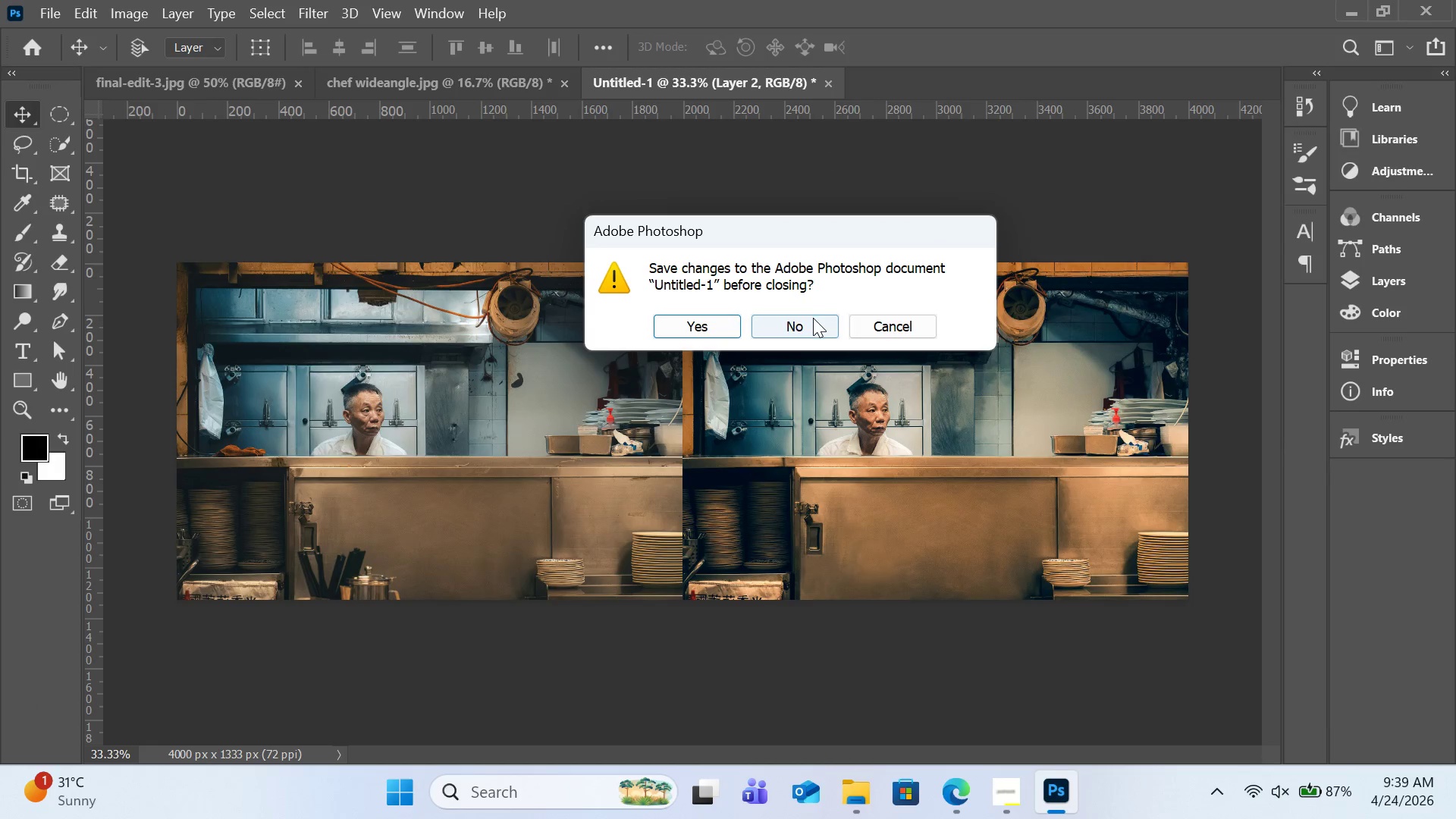 
left_click([813, 318])
 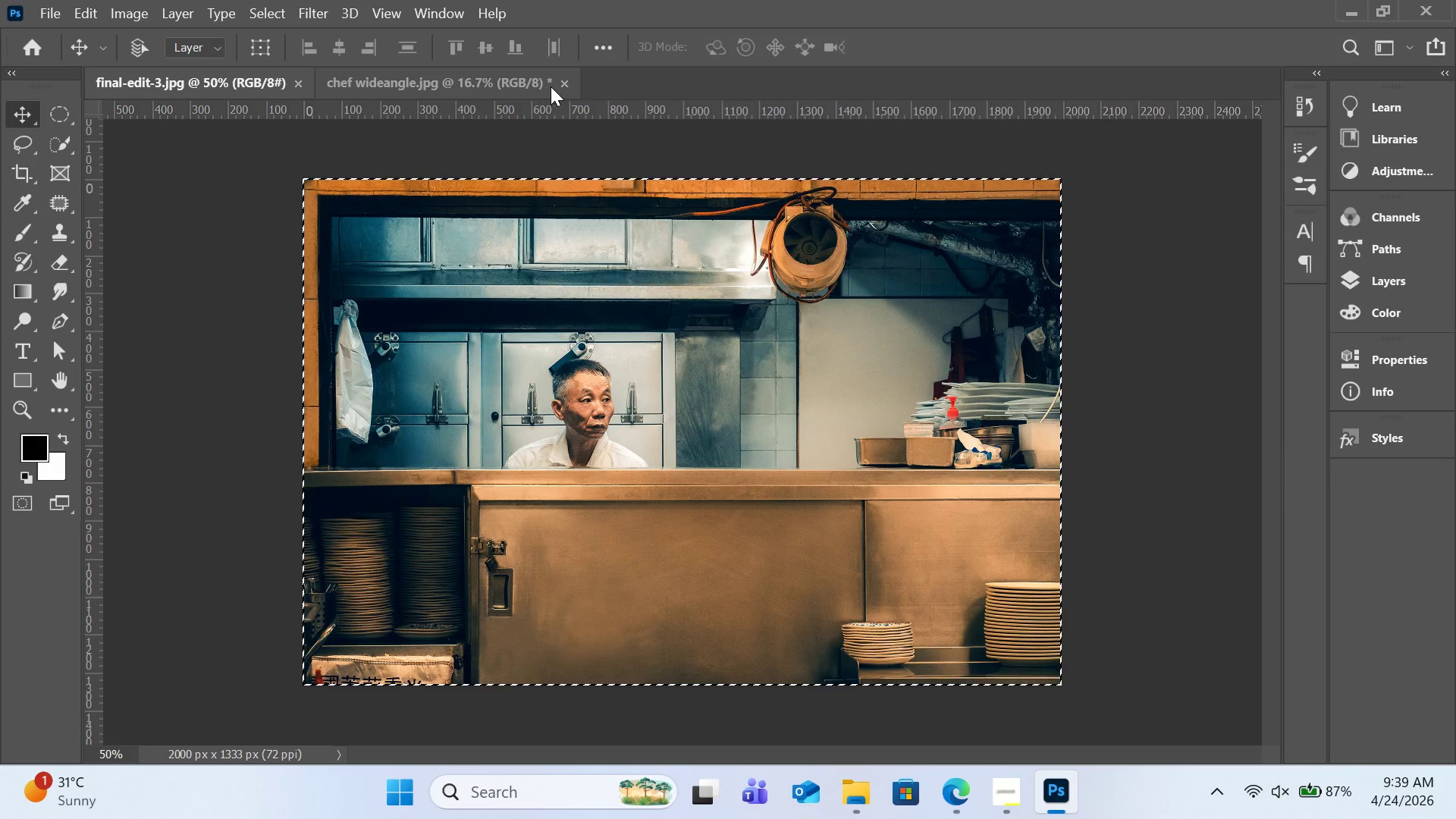 
left_click([560, 85])
 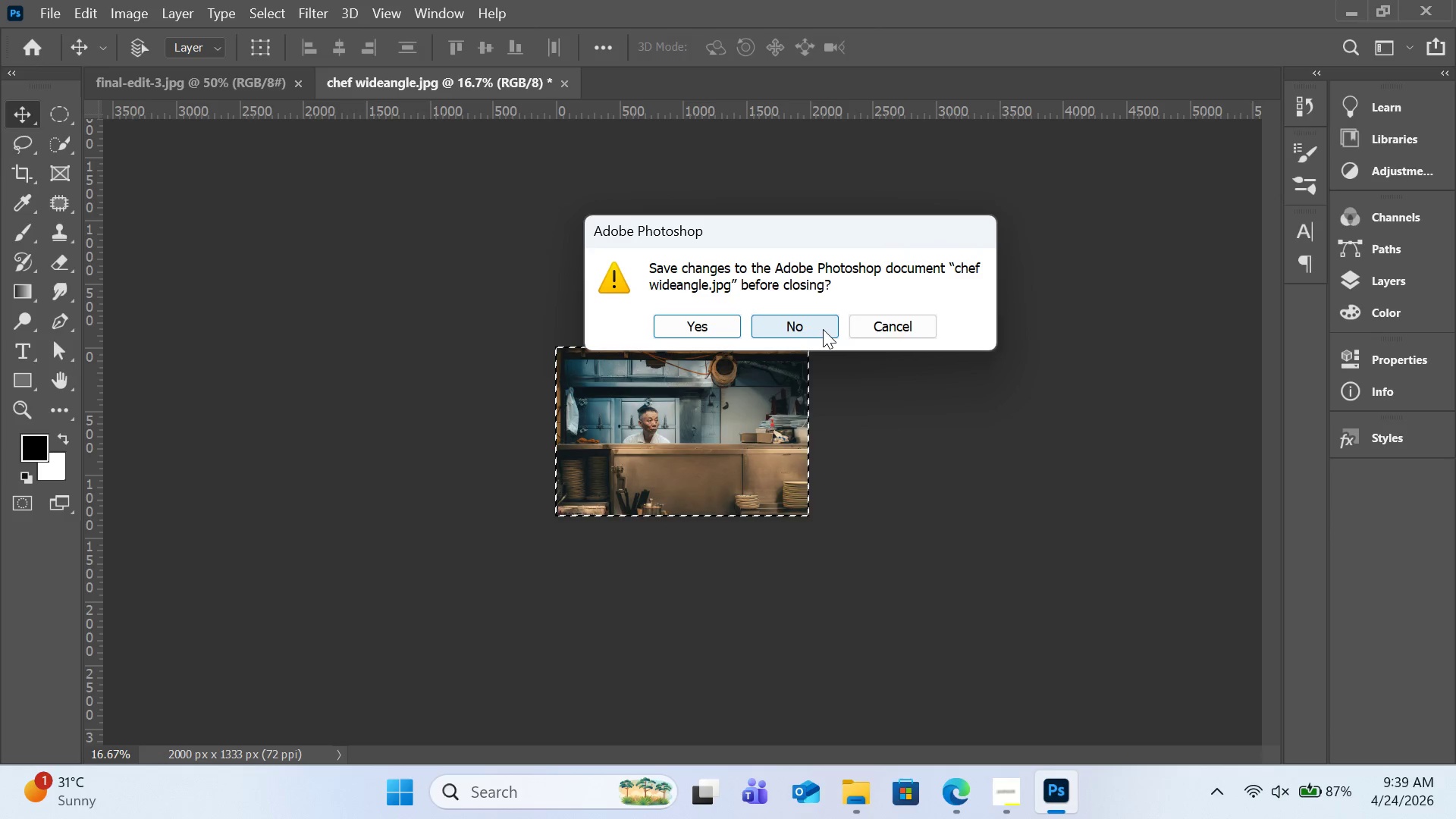 
wait(8.55)
 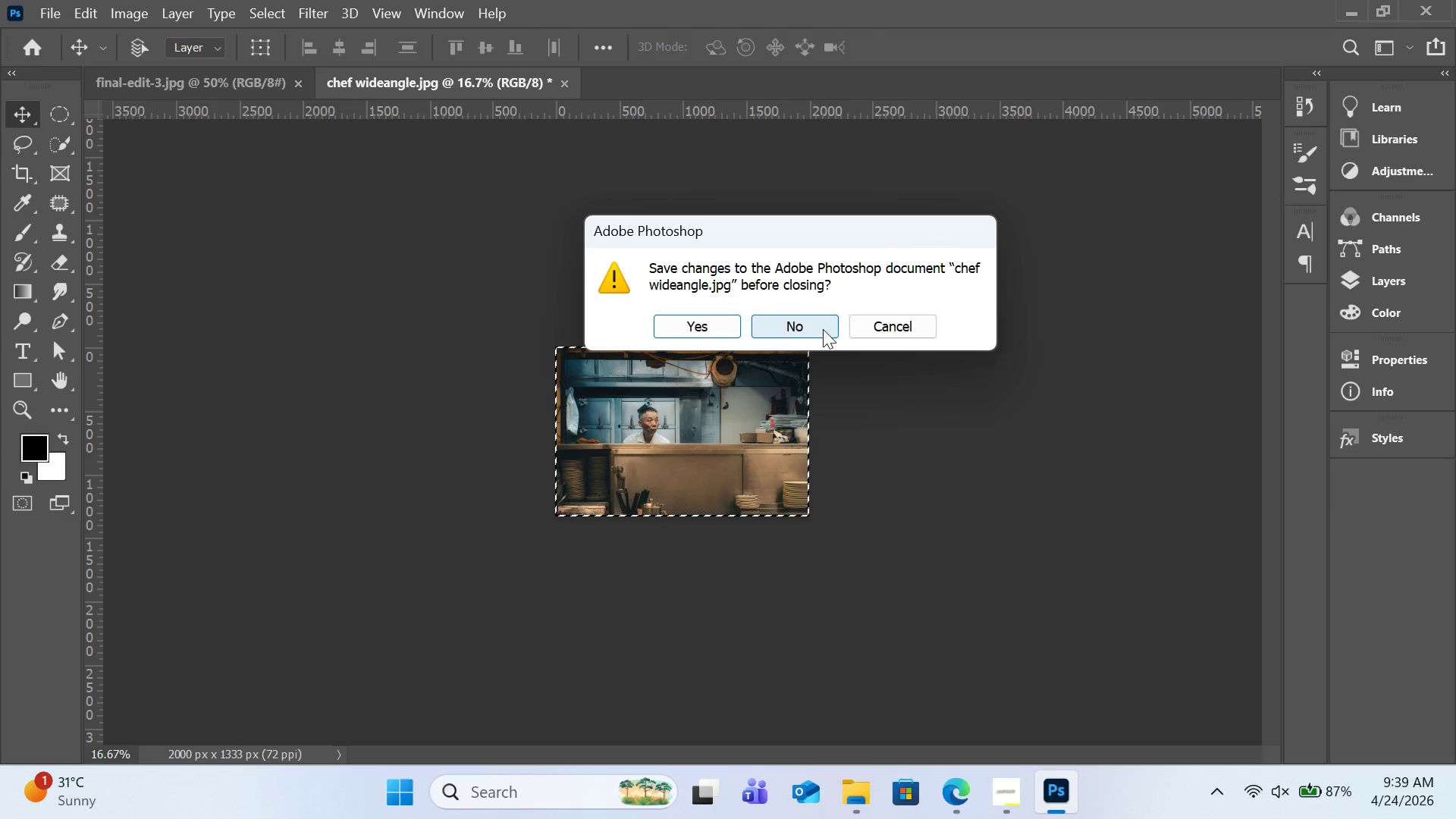 
left_click([823, 329])
 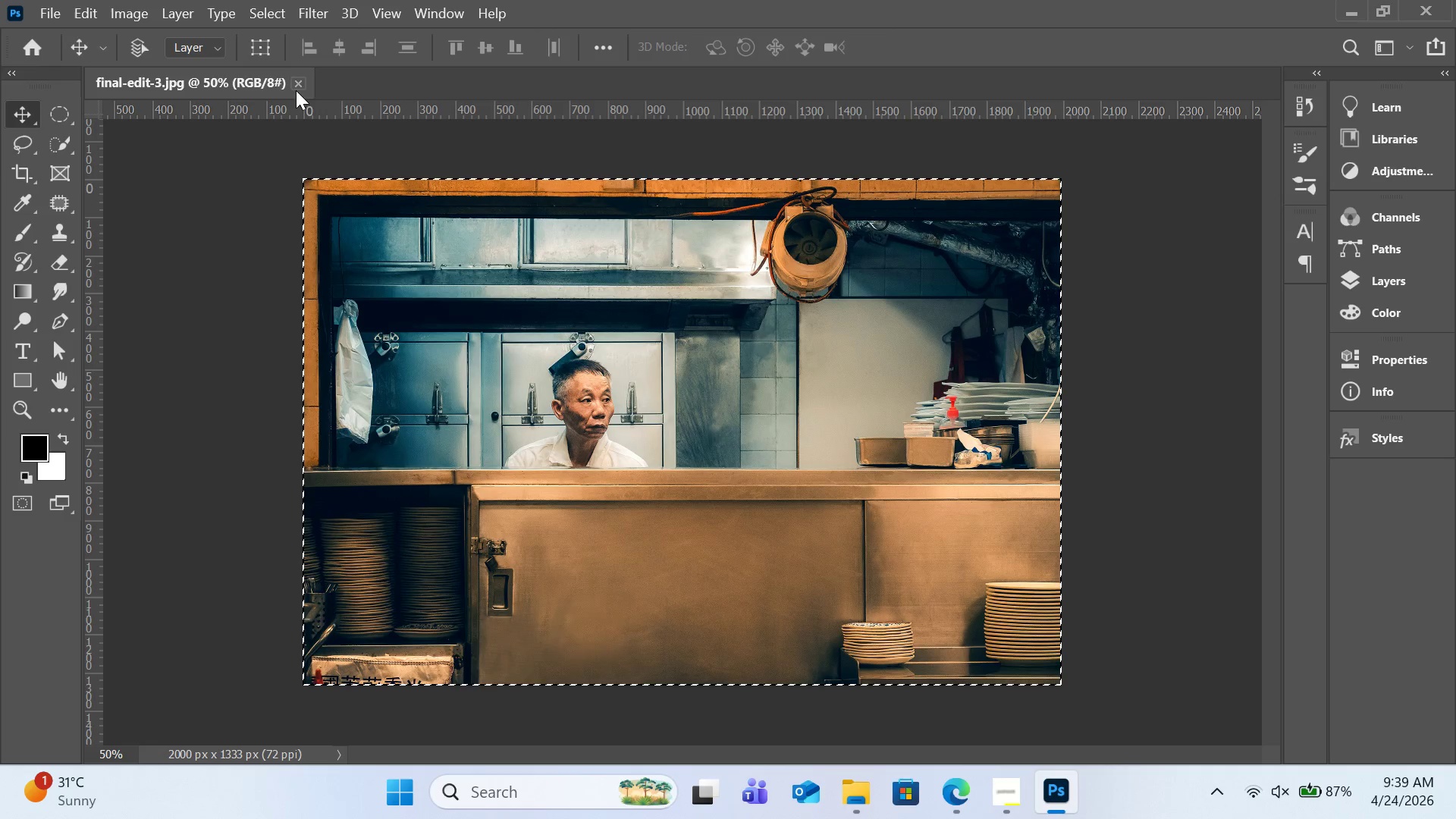 
left_click([296, 89])
 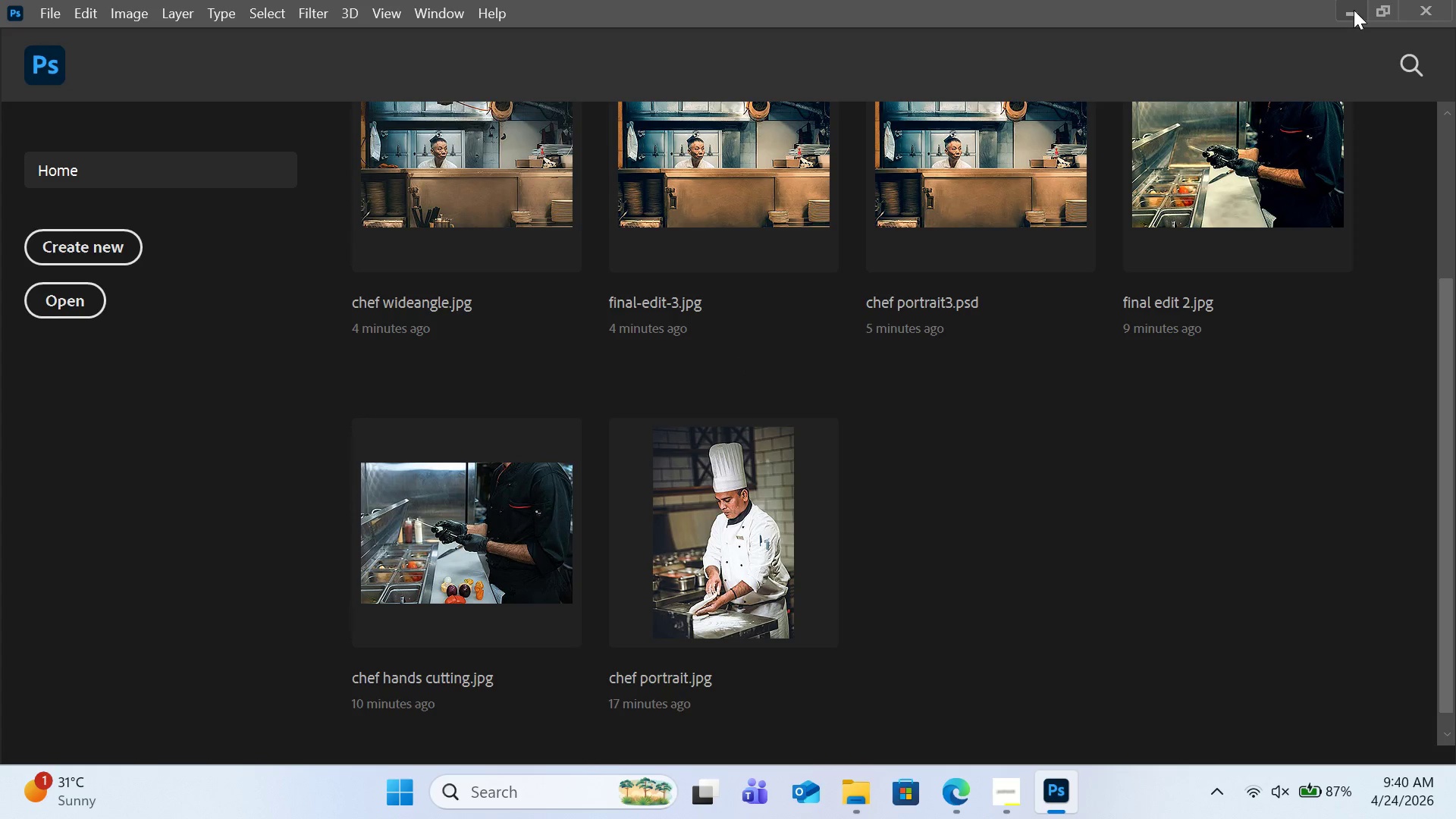 
left_click([1354, 10])
 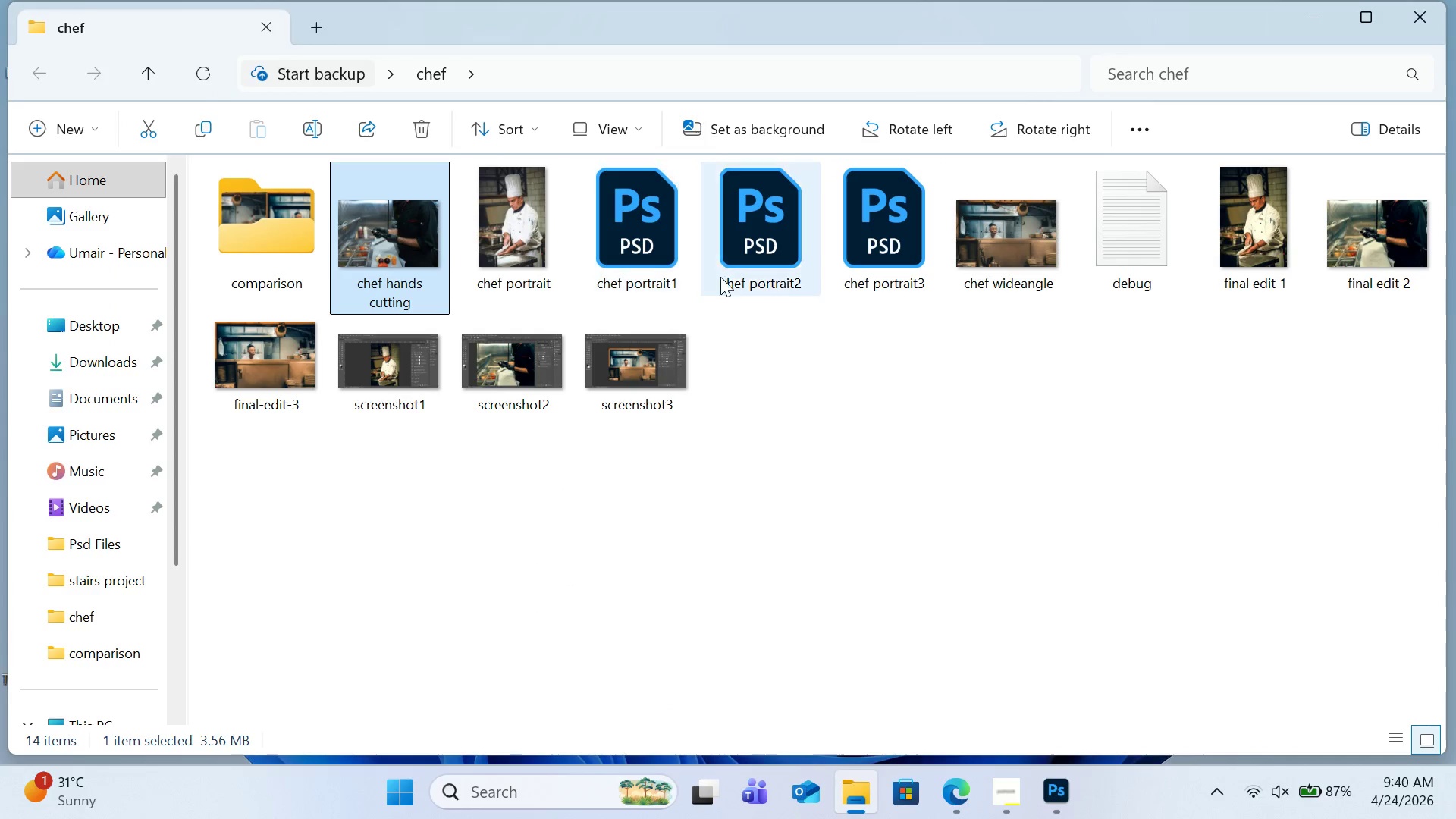 
double_click([641, 217])
 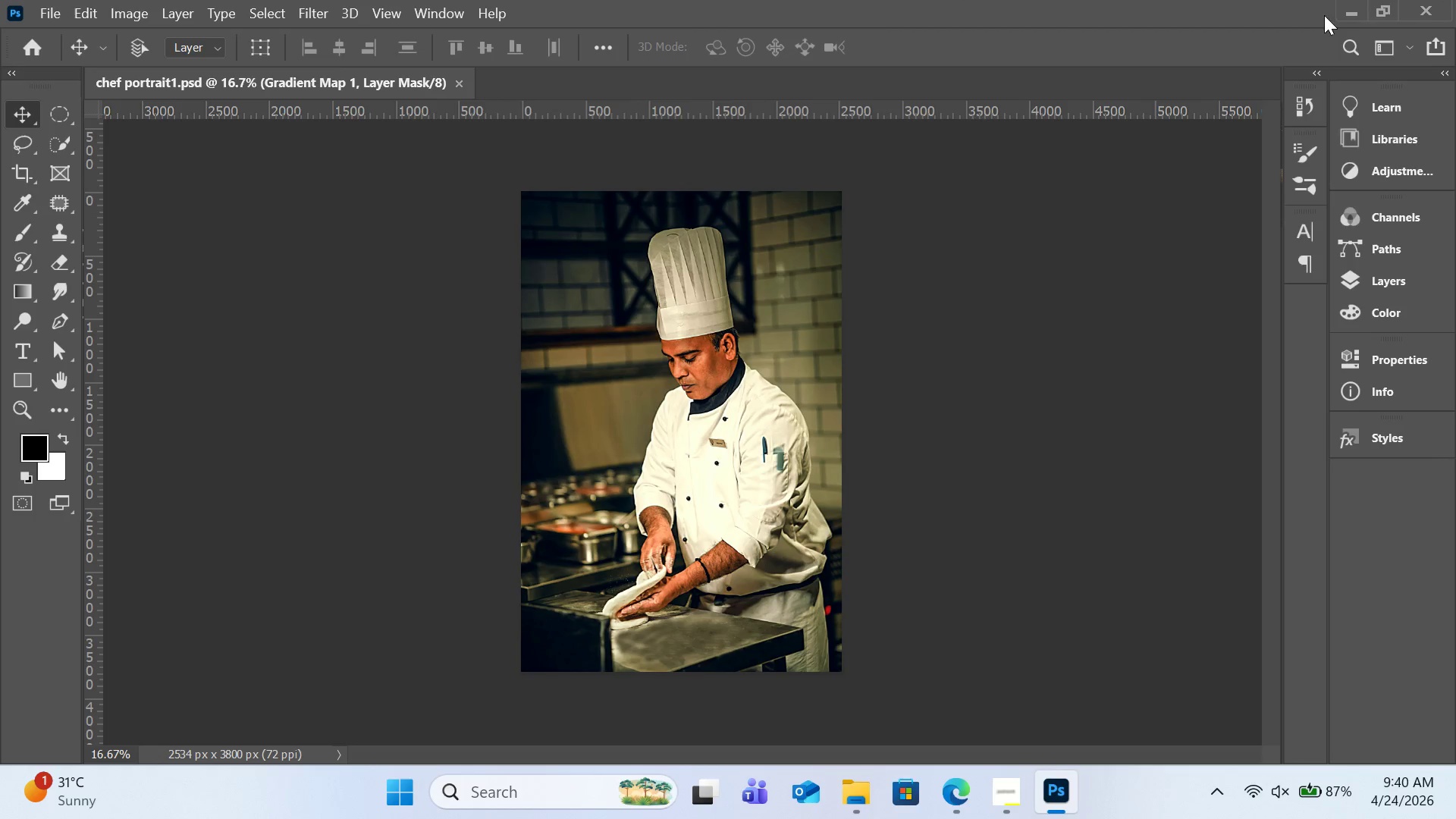 
left_click([1349, 14])
 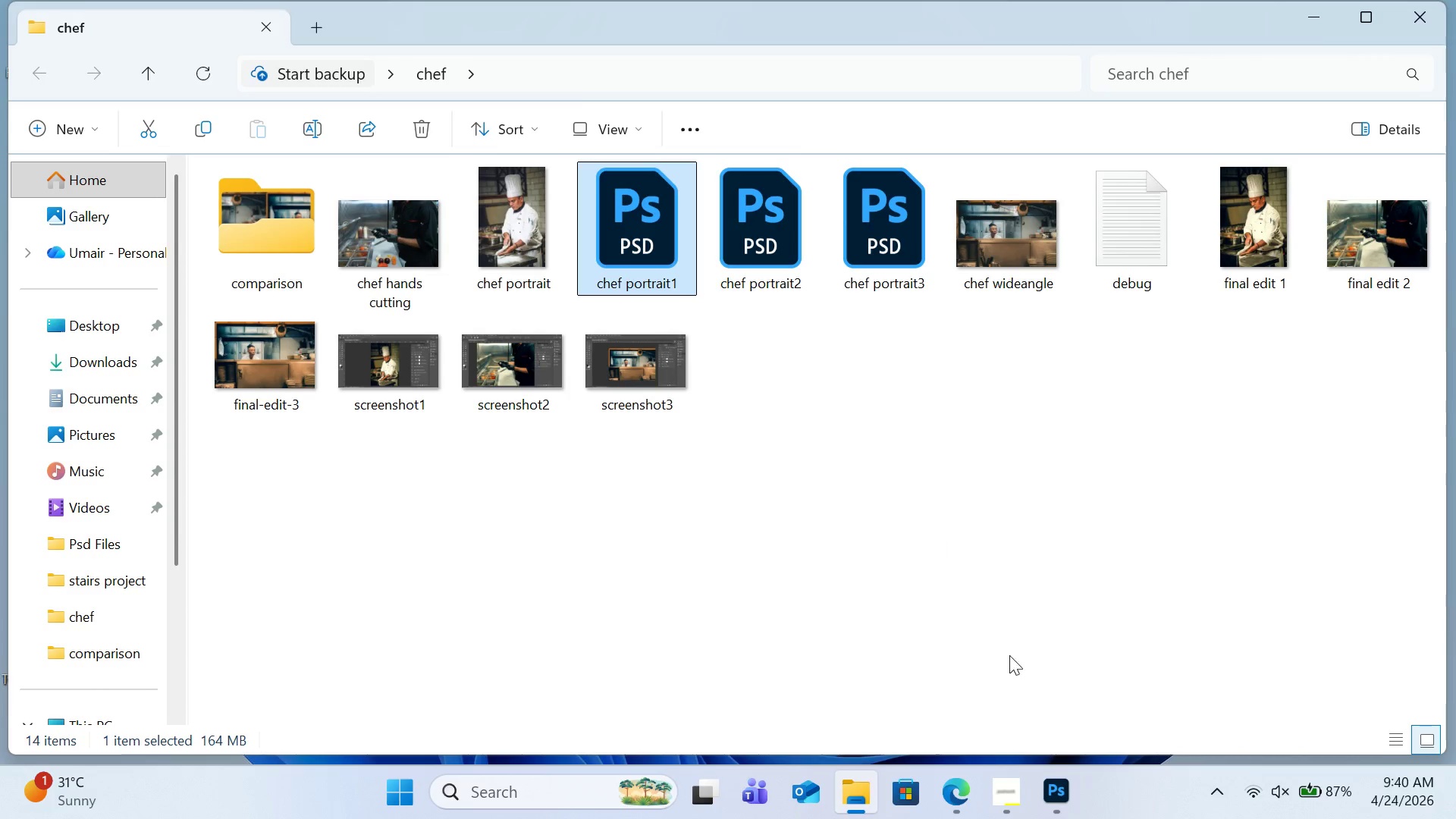 
left_click([1067, 798])
 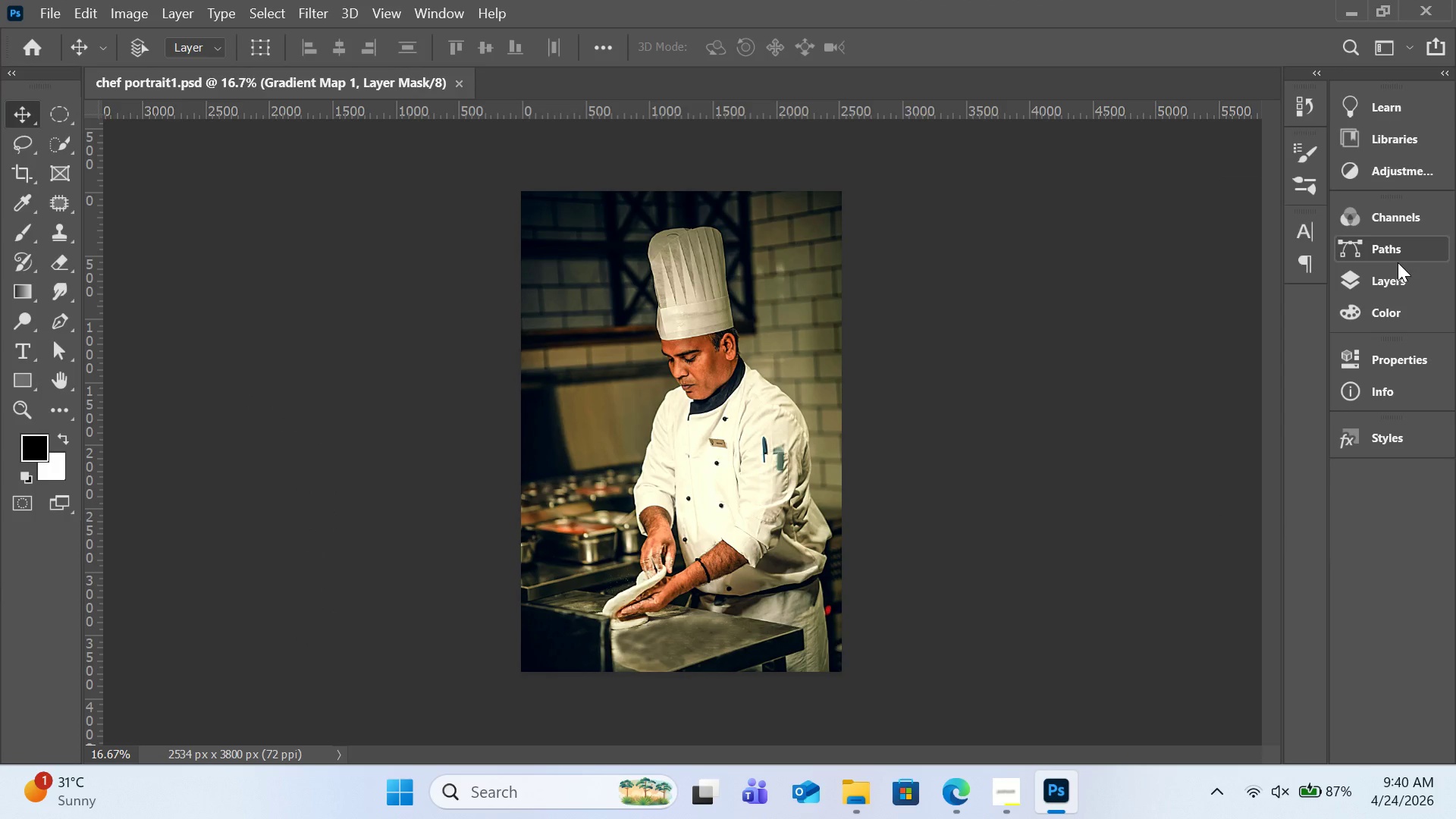 
left_click([1398, 275])
 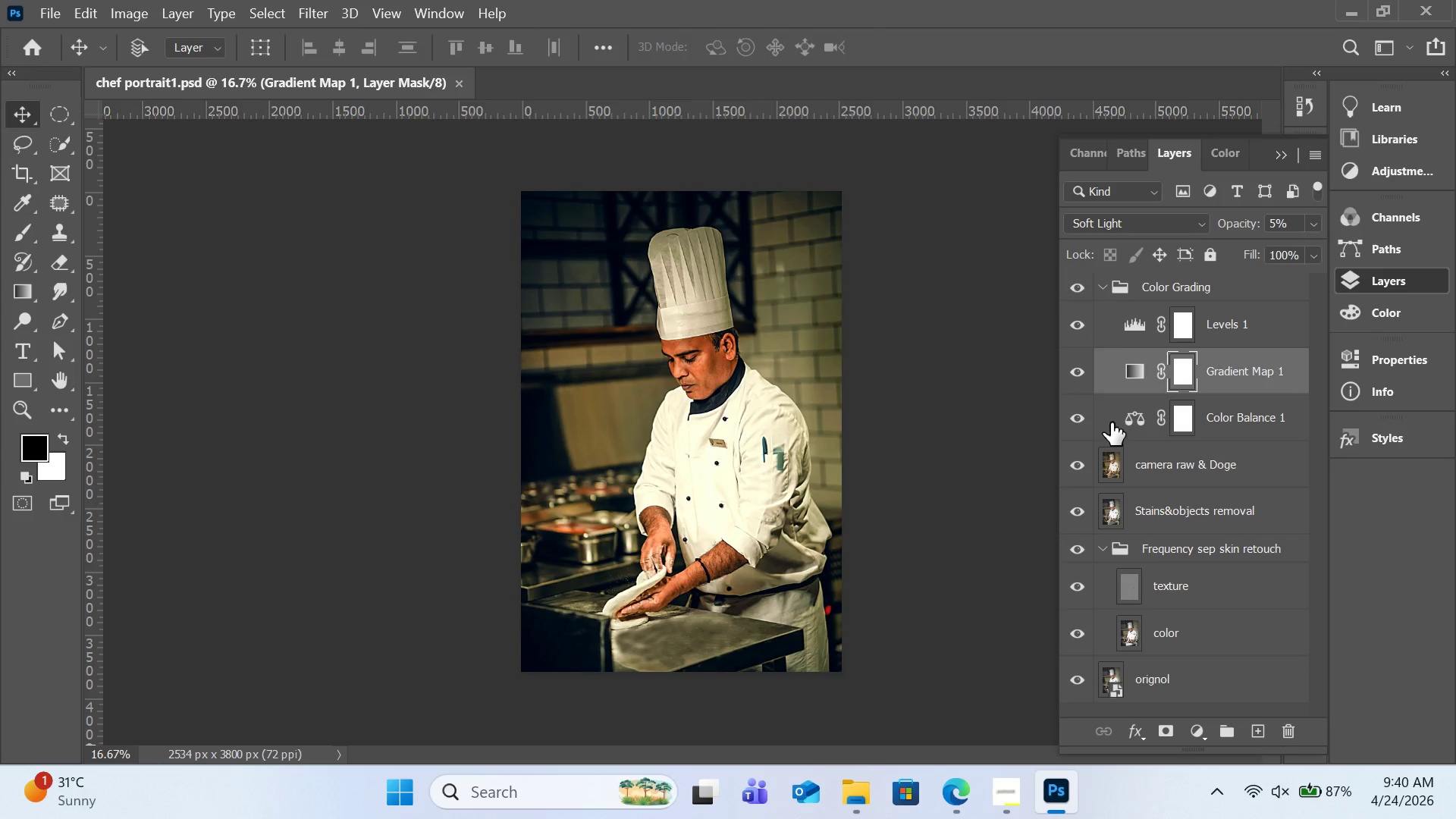 
wait(16.28)
 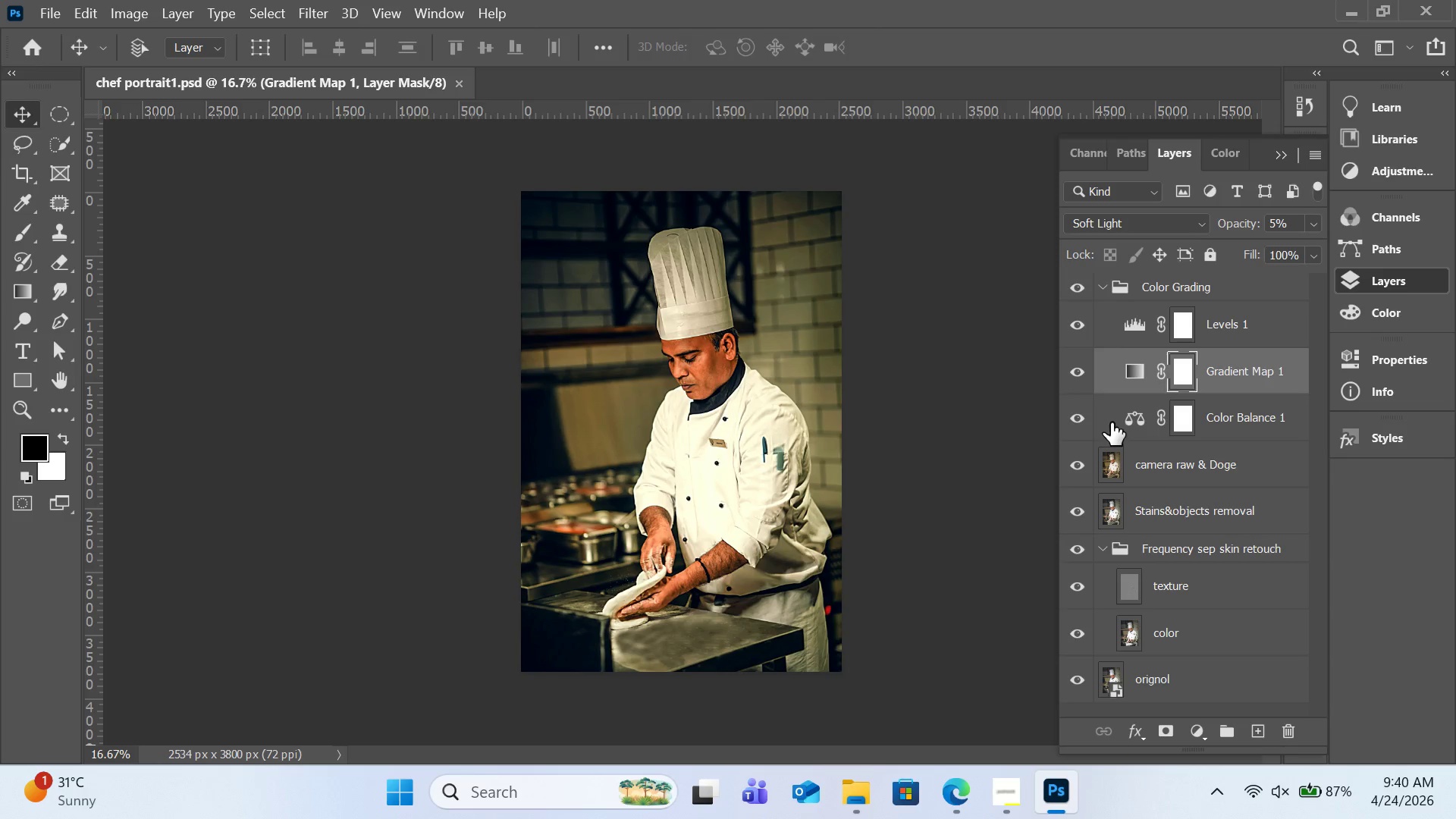 
left_click([1351, 12])
 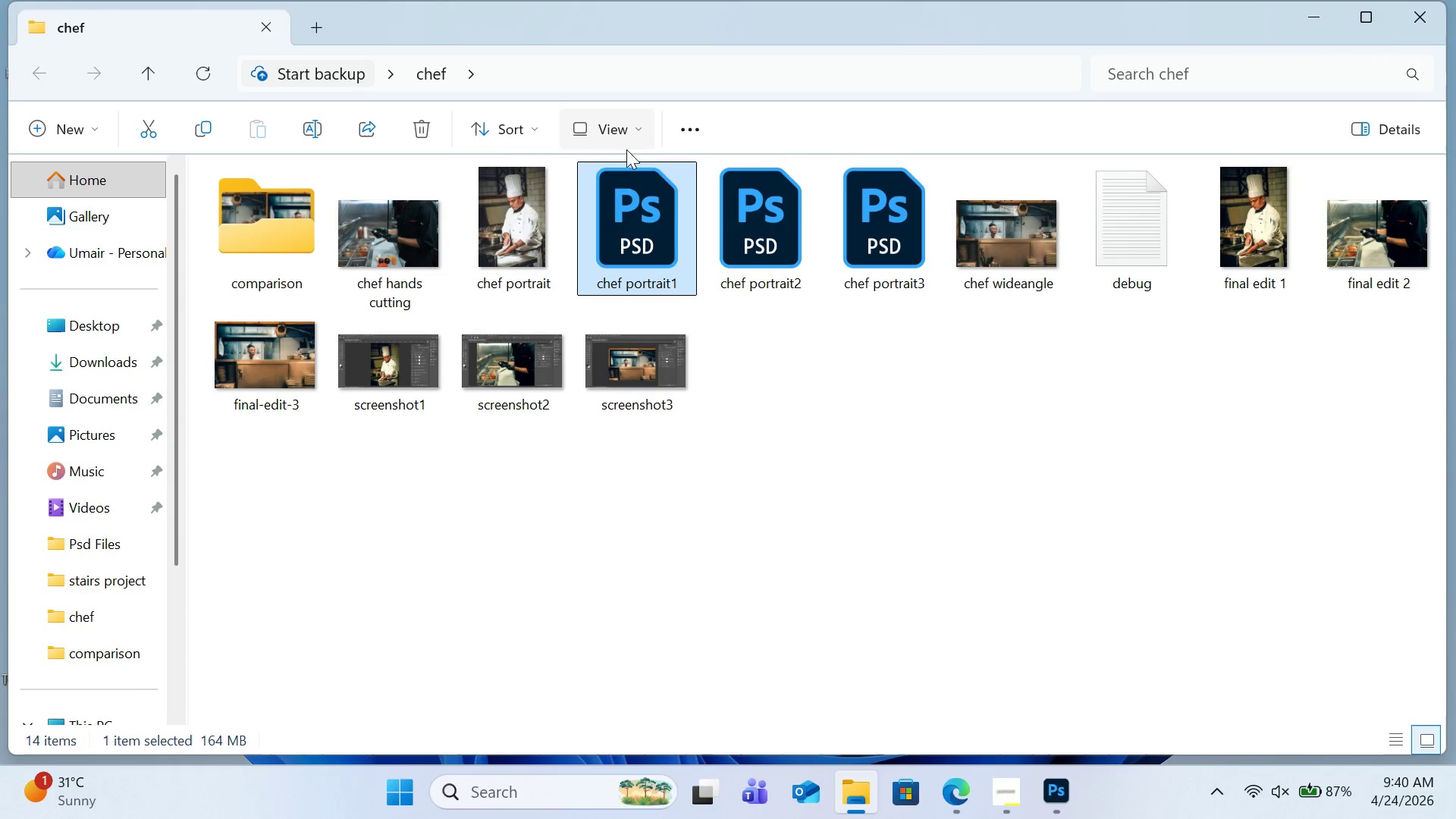 
mouse_move([657, 196])
 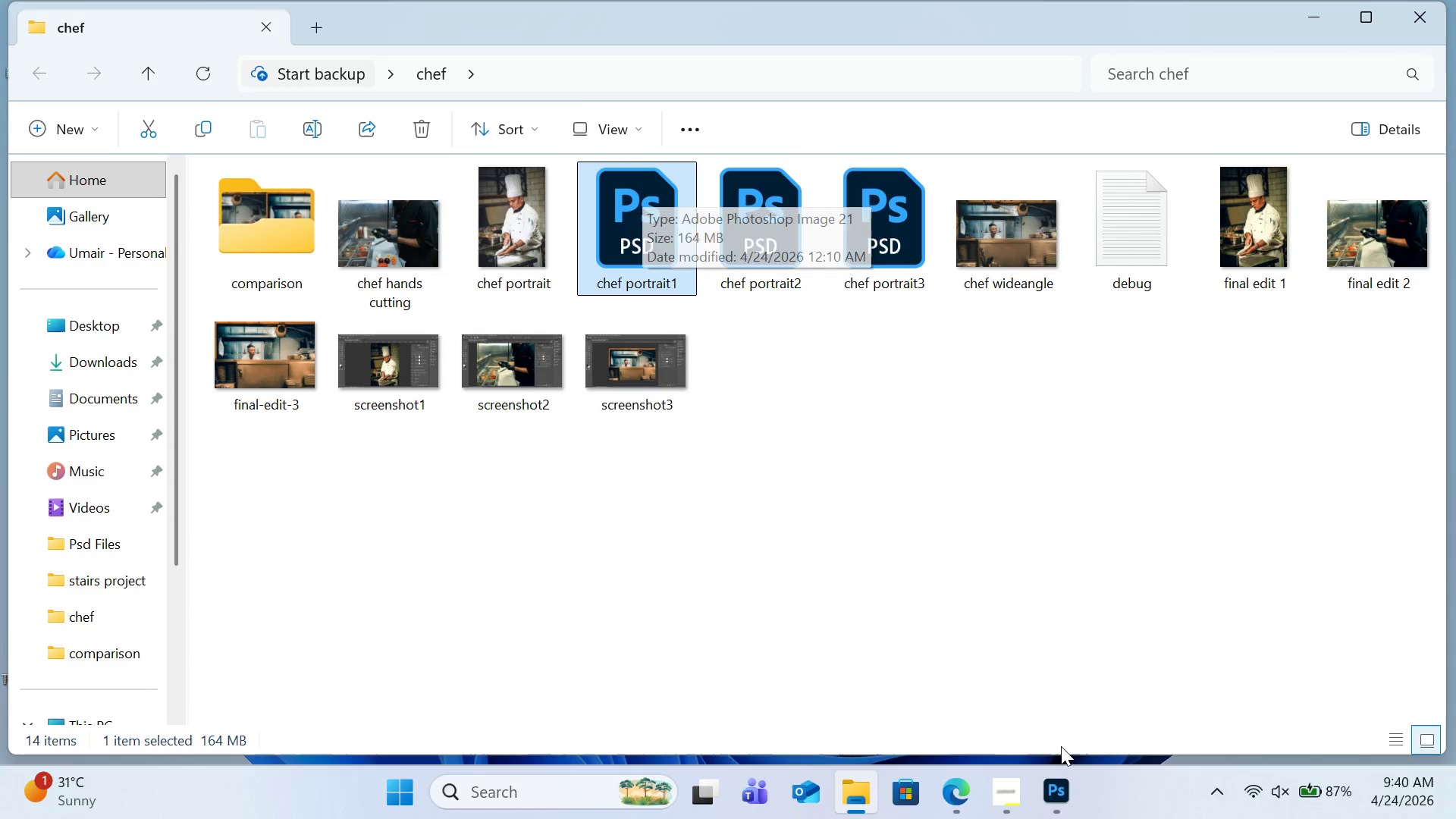 
left_click([1056, 795])
 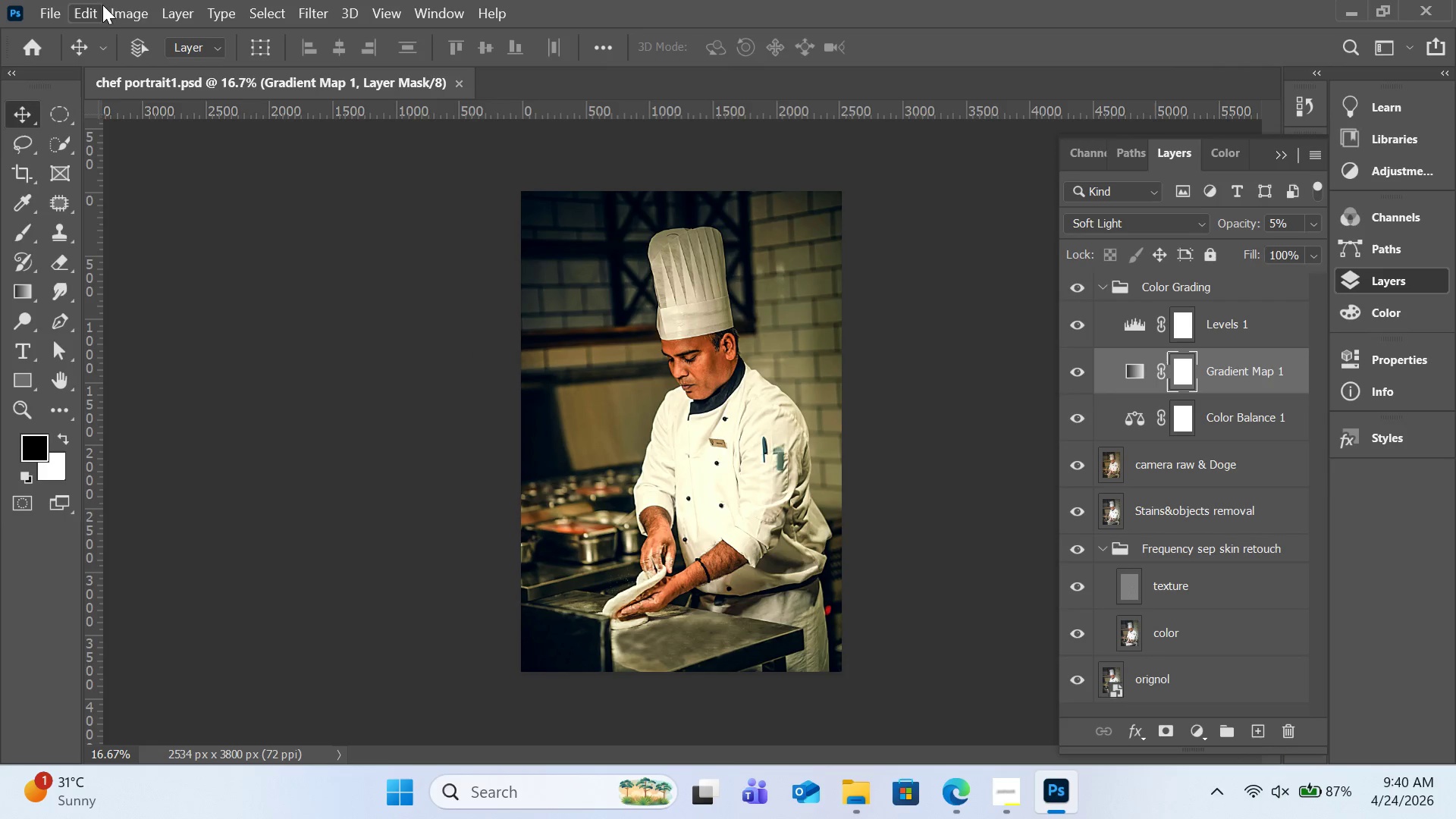 
left_click([128, 6])
 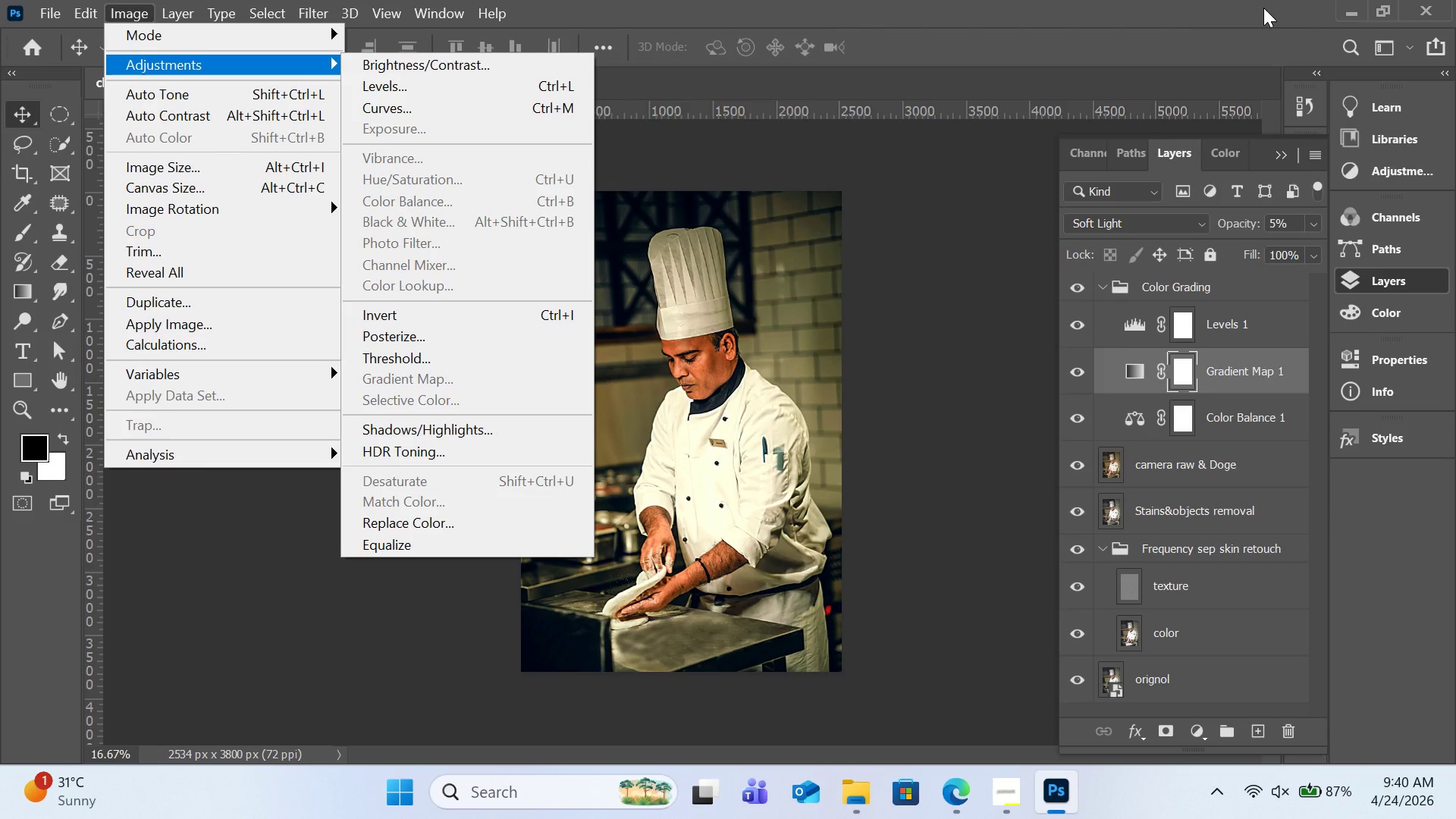 
wait(6.34)
 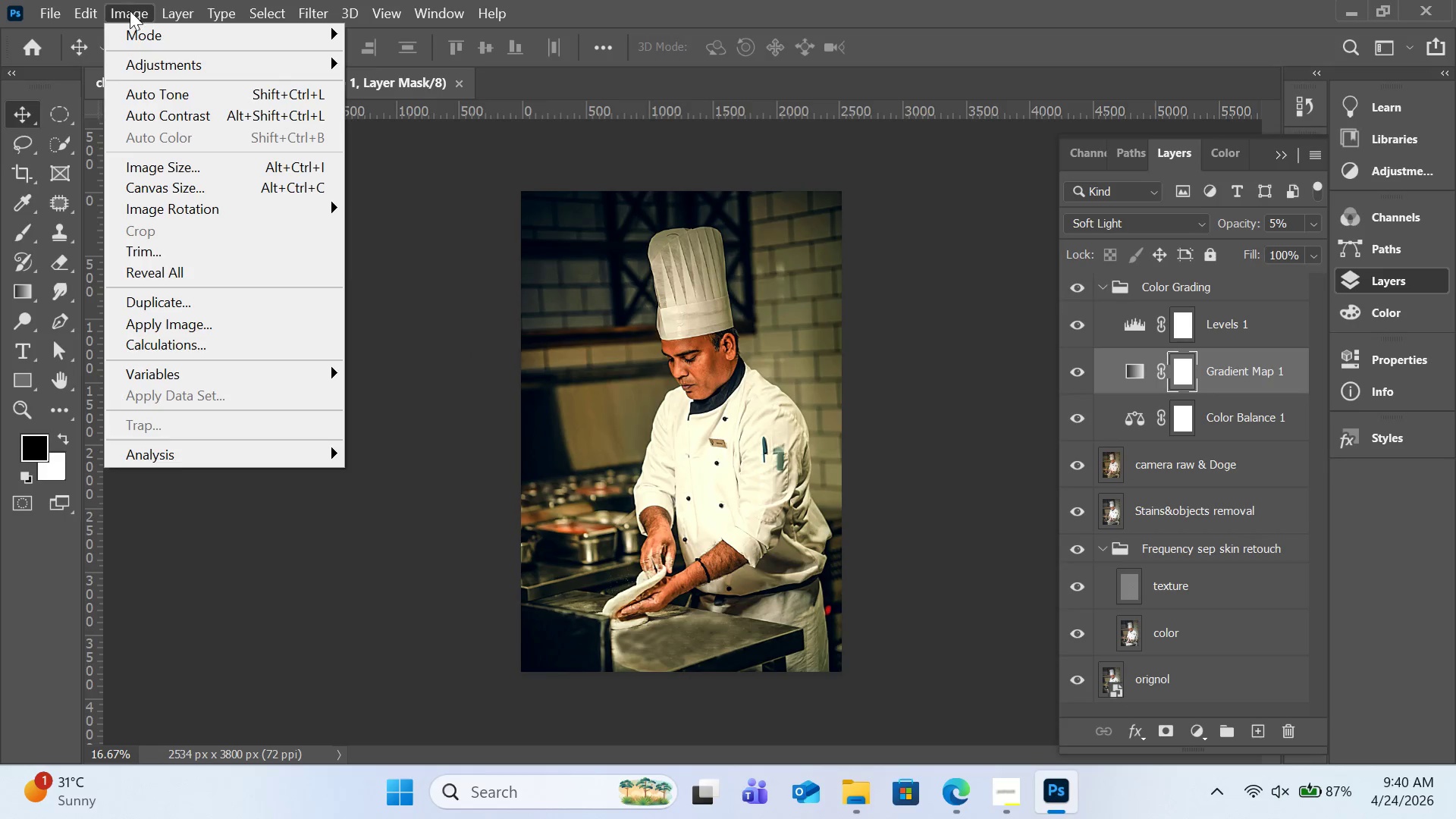 
left_click([1358, 5])
 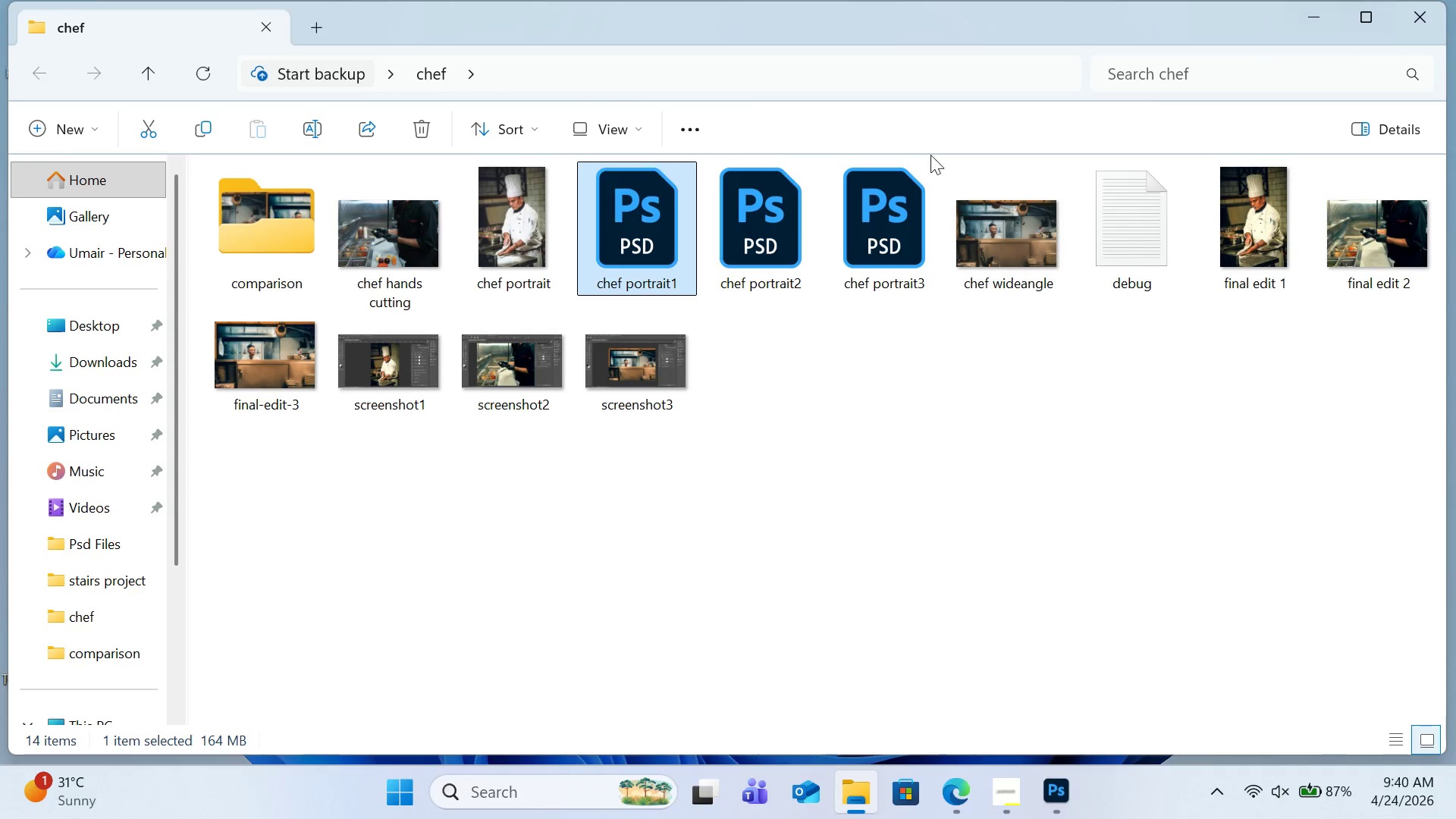 
mouse_move([792, 231])
 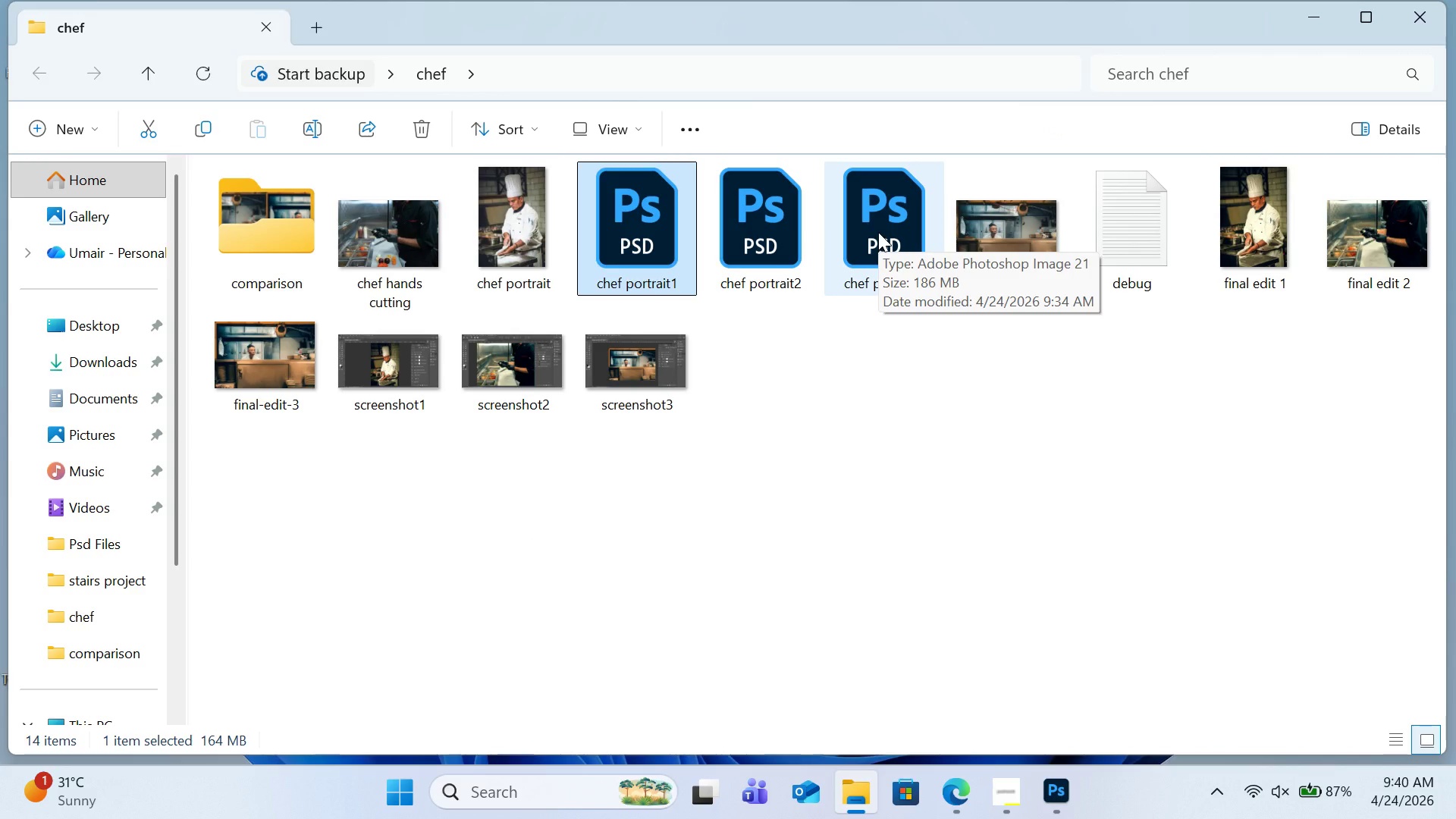 
mouse_move([783, 239])
 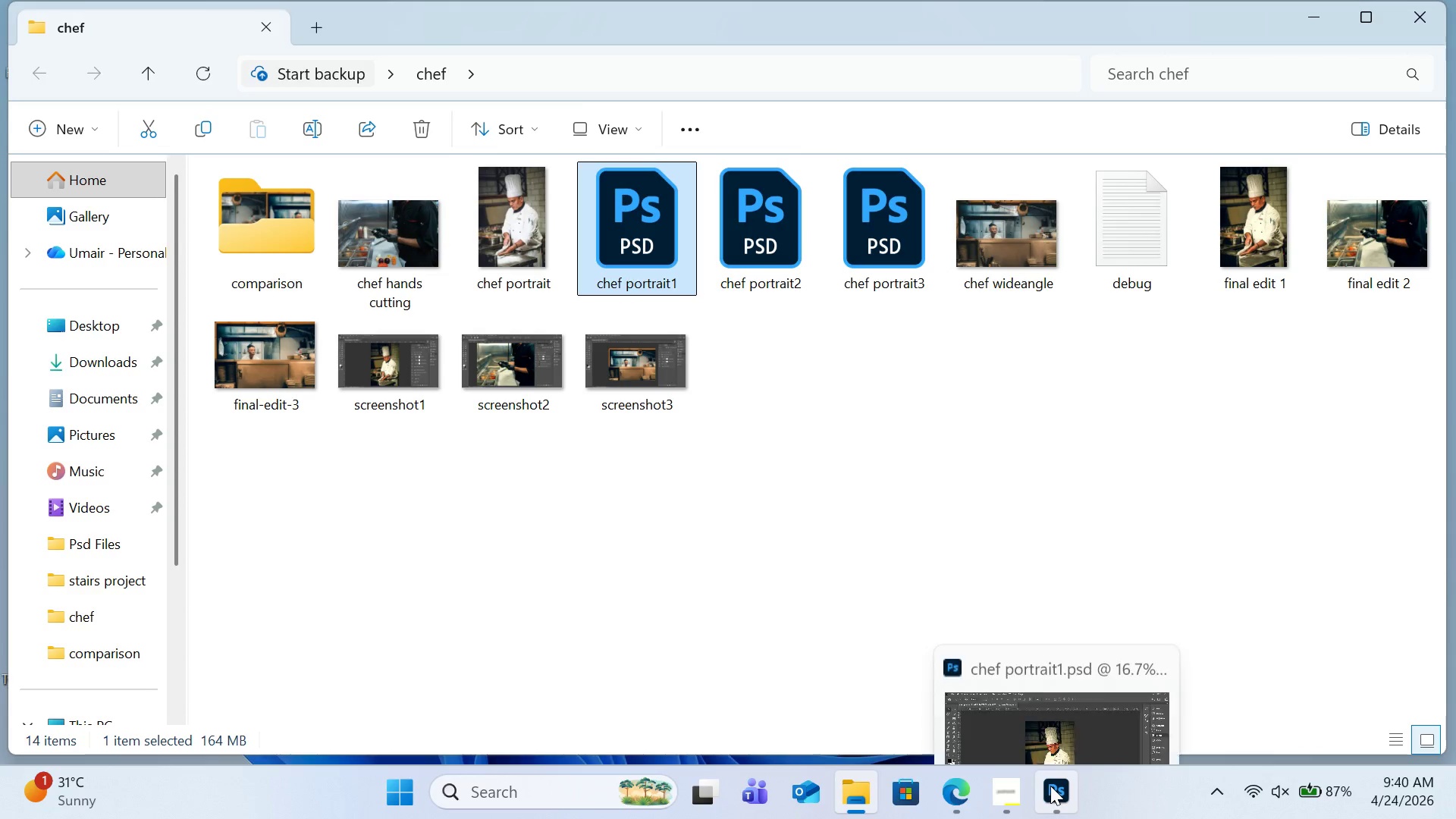 
left_click([1050, 786])
 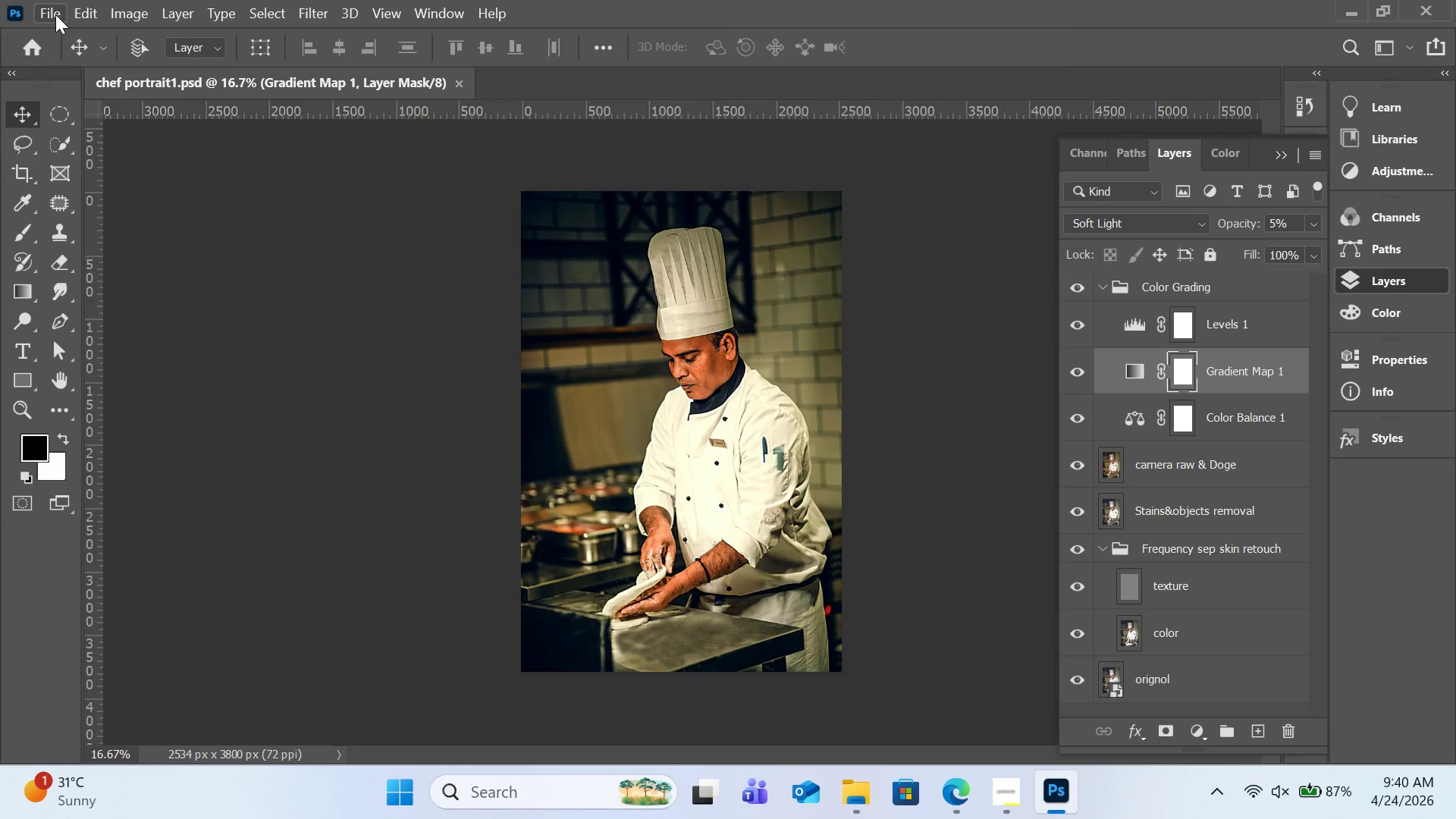 
left_click([110, 8])
 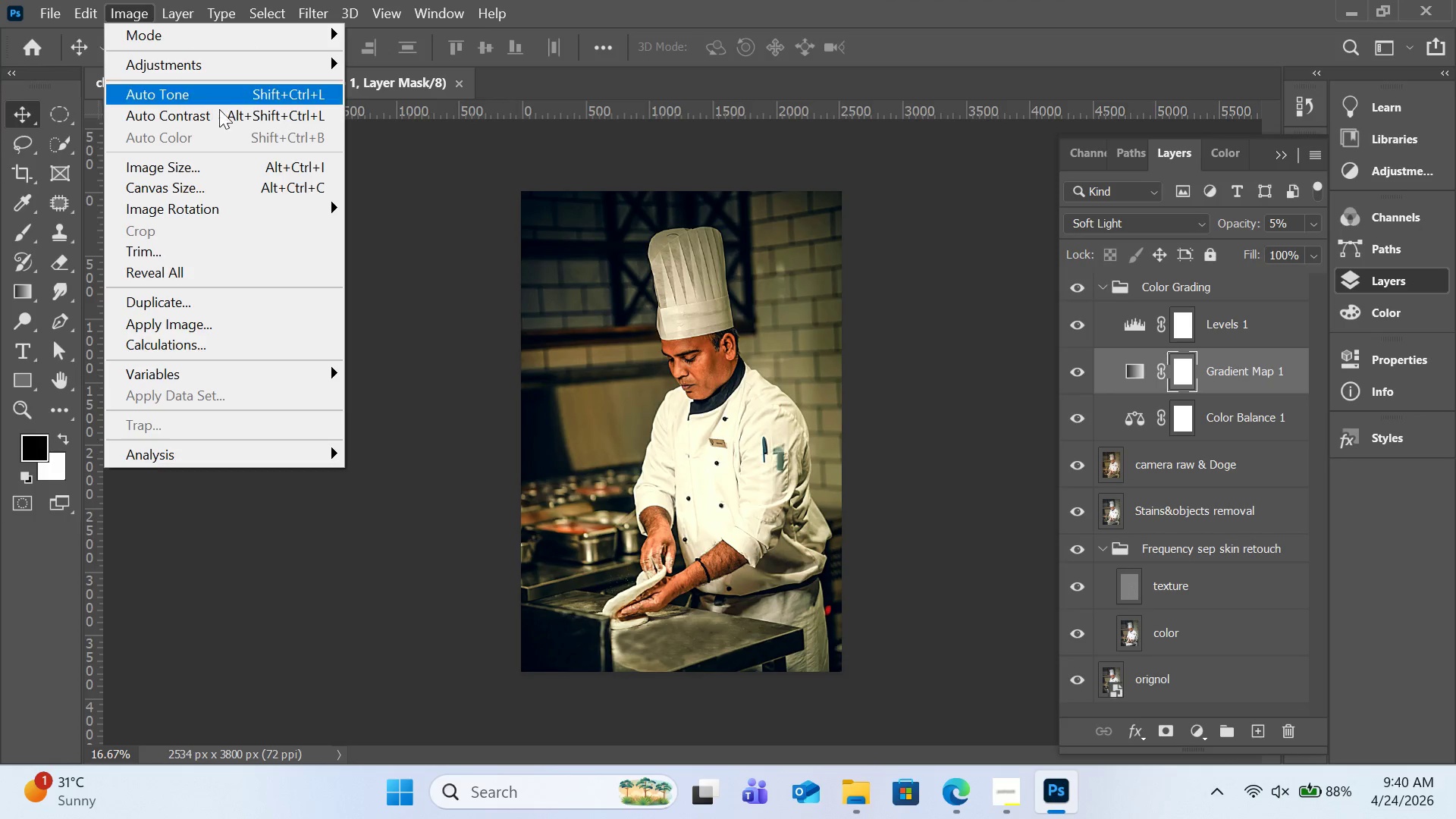 
mouse_move([297, 168])
 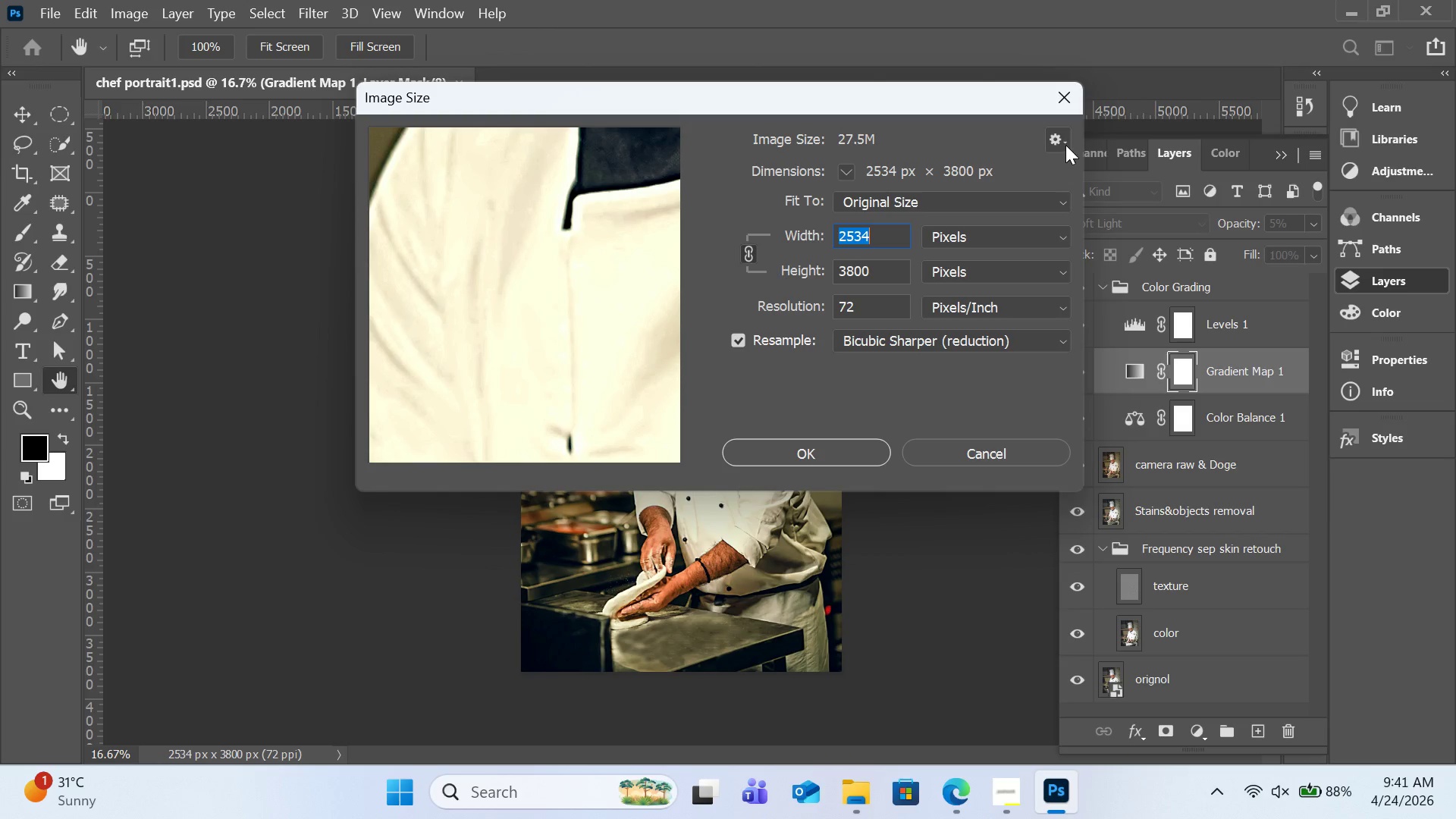 
left_click([1065, 145])
 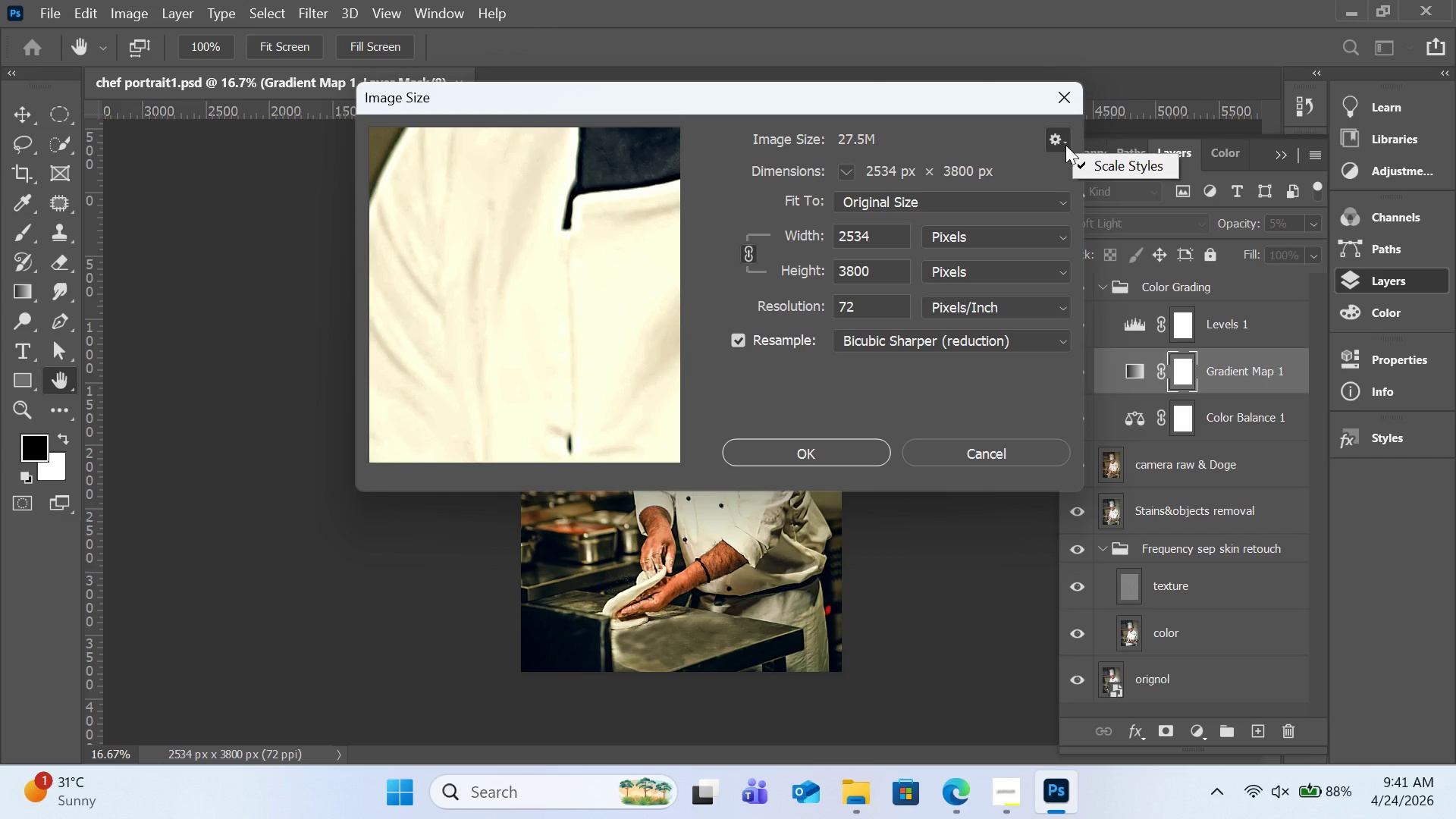 
left_click([1065, 145])
 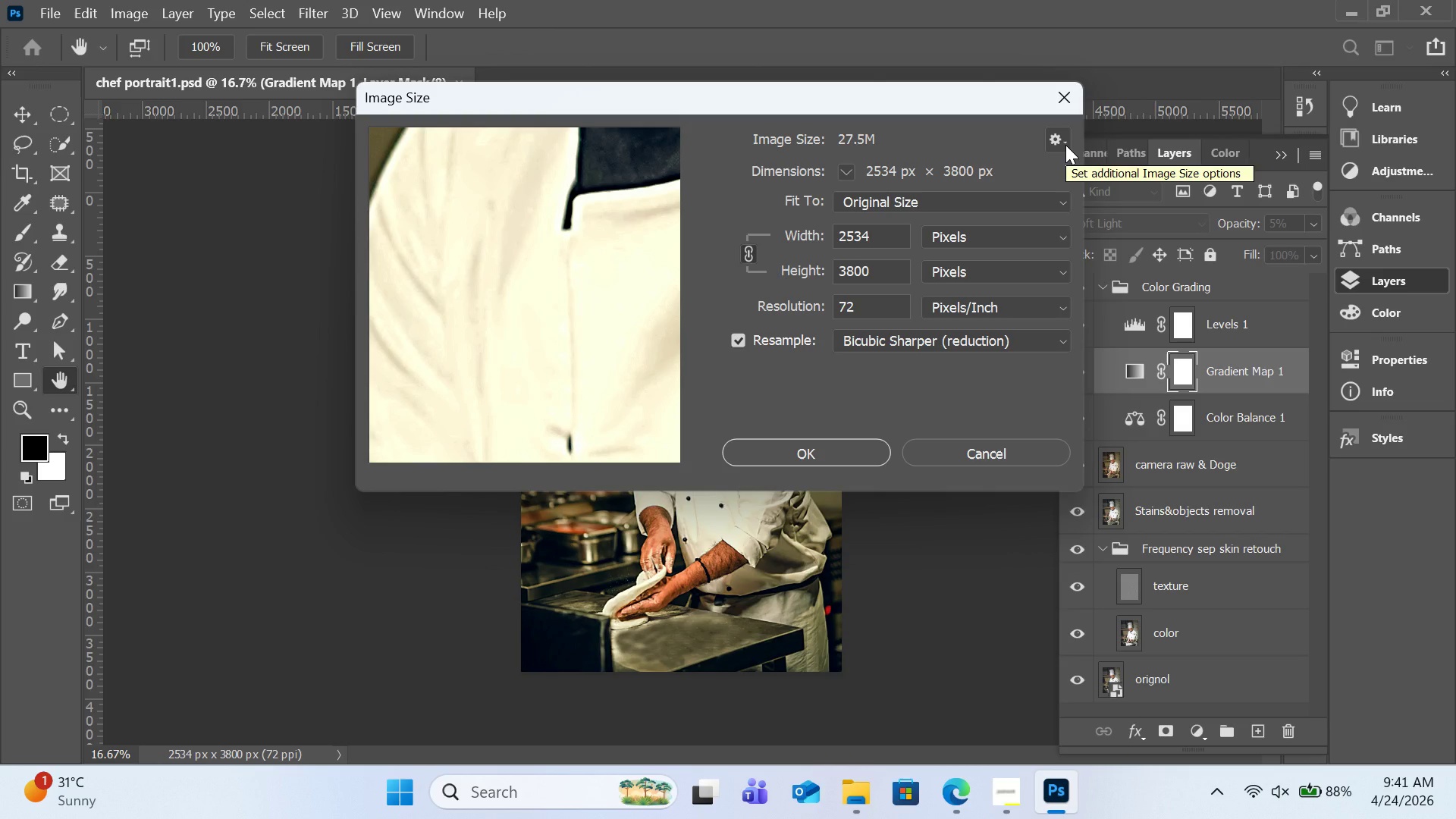 
wait(9.84)
 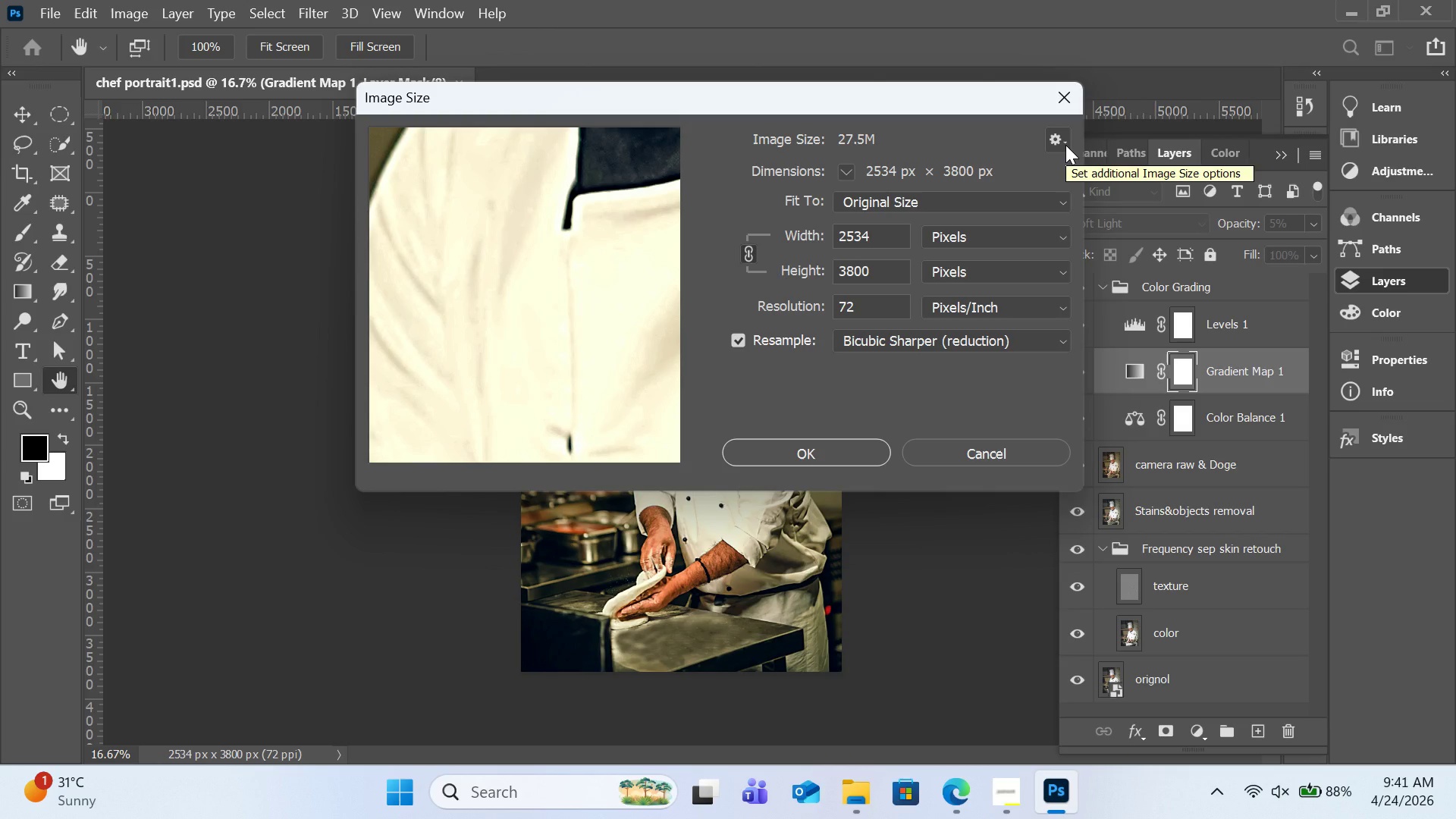 
left_click([1003, 445])
 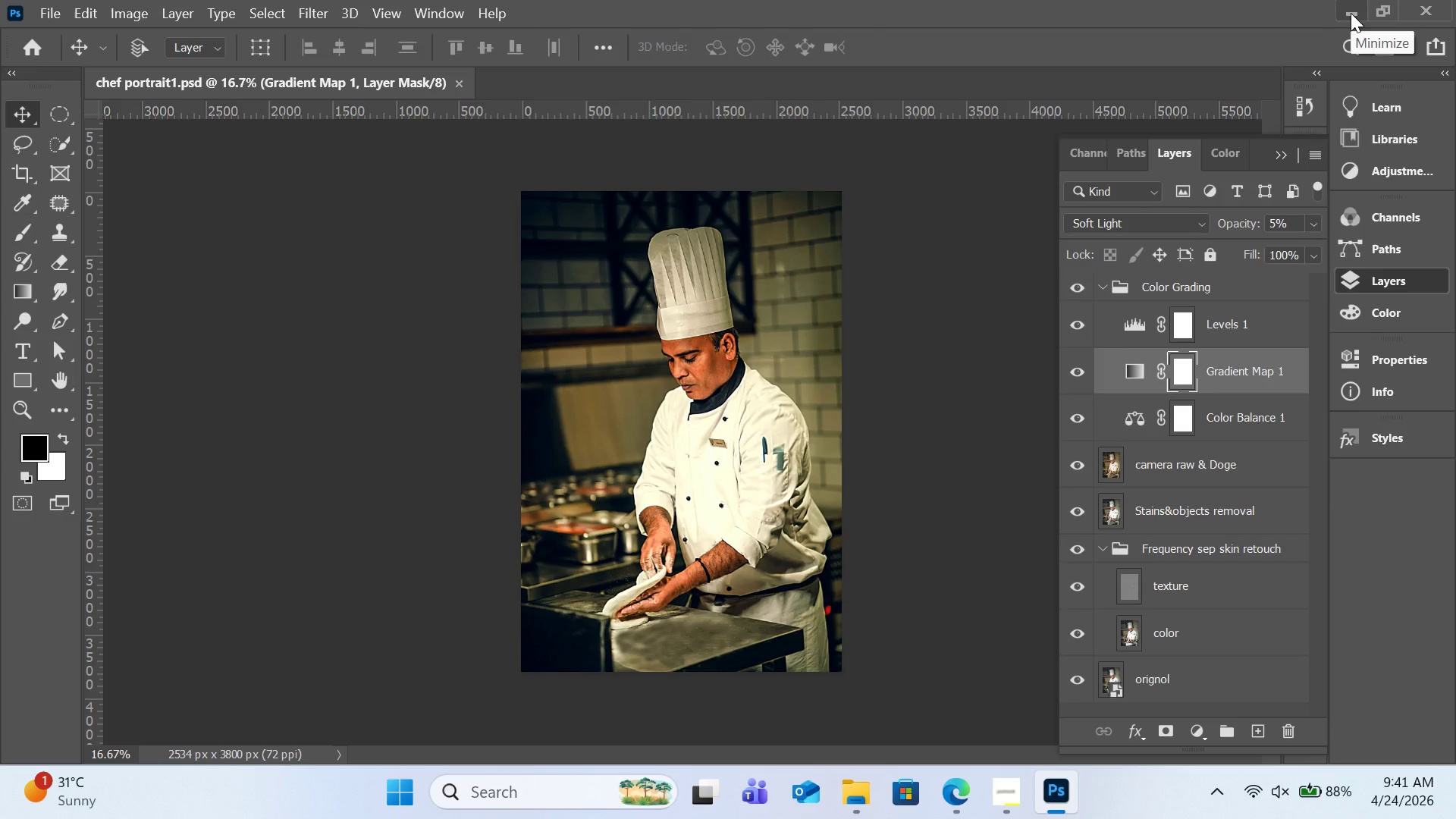 
wait(15.38)
 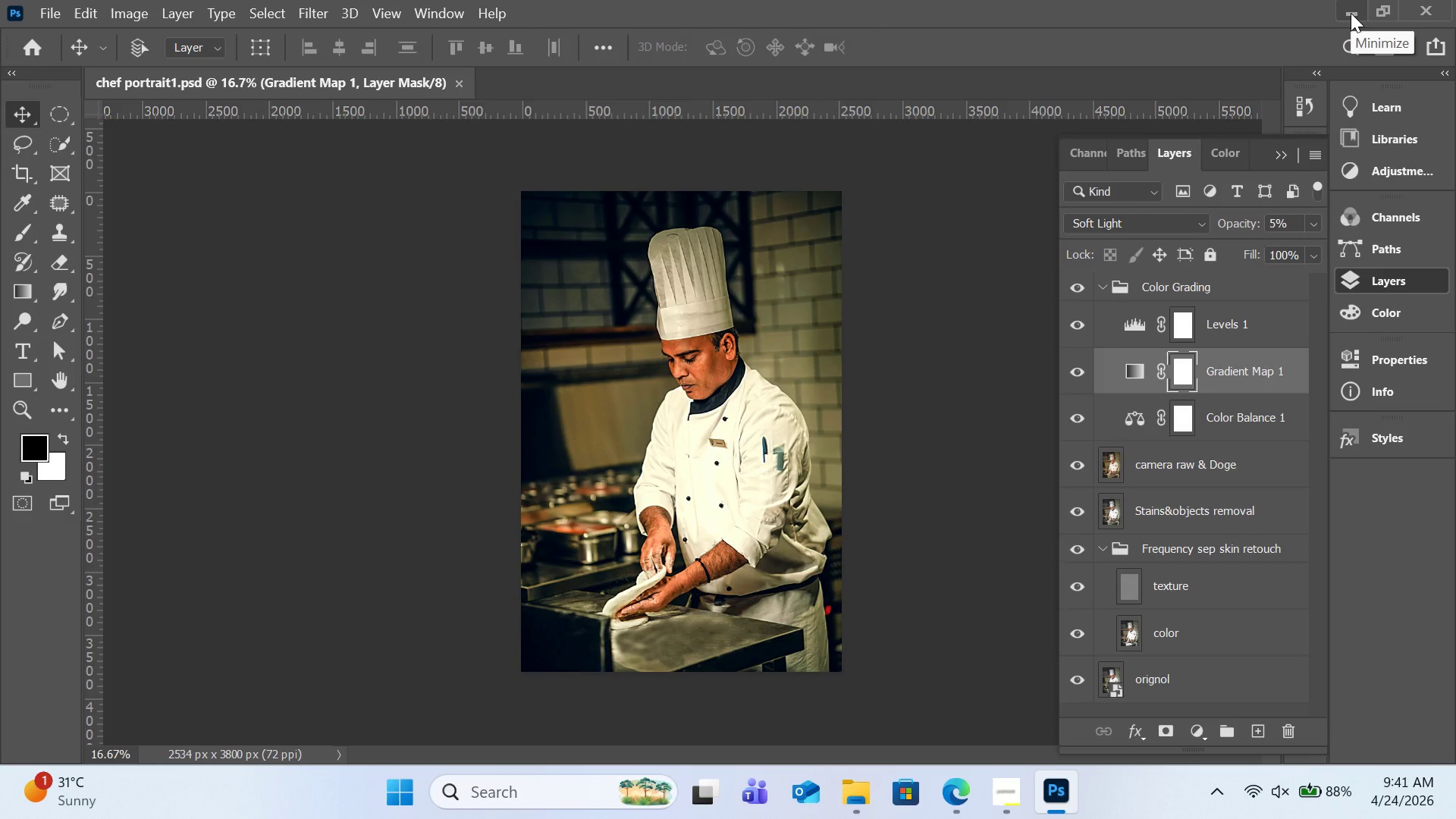 
left_click([1351, 13])
 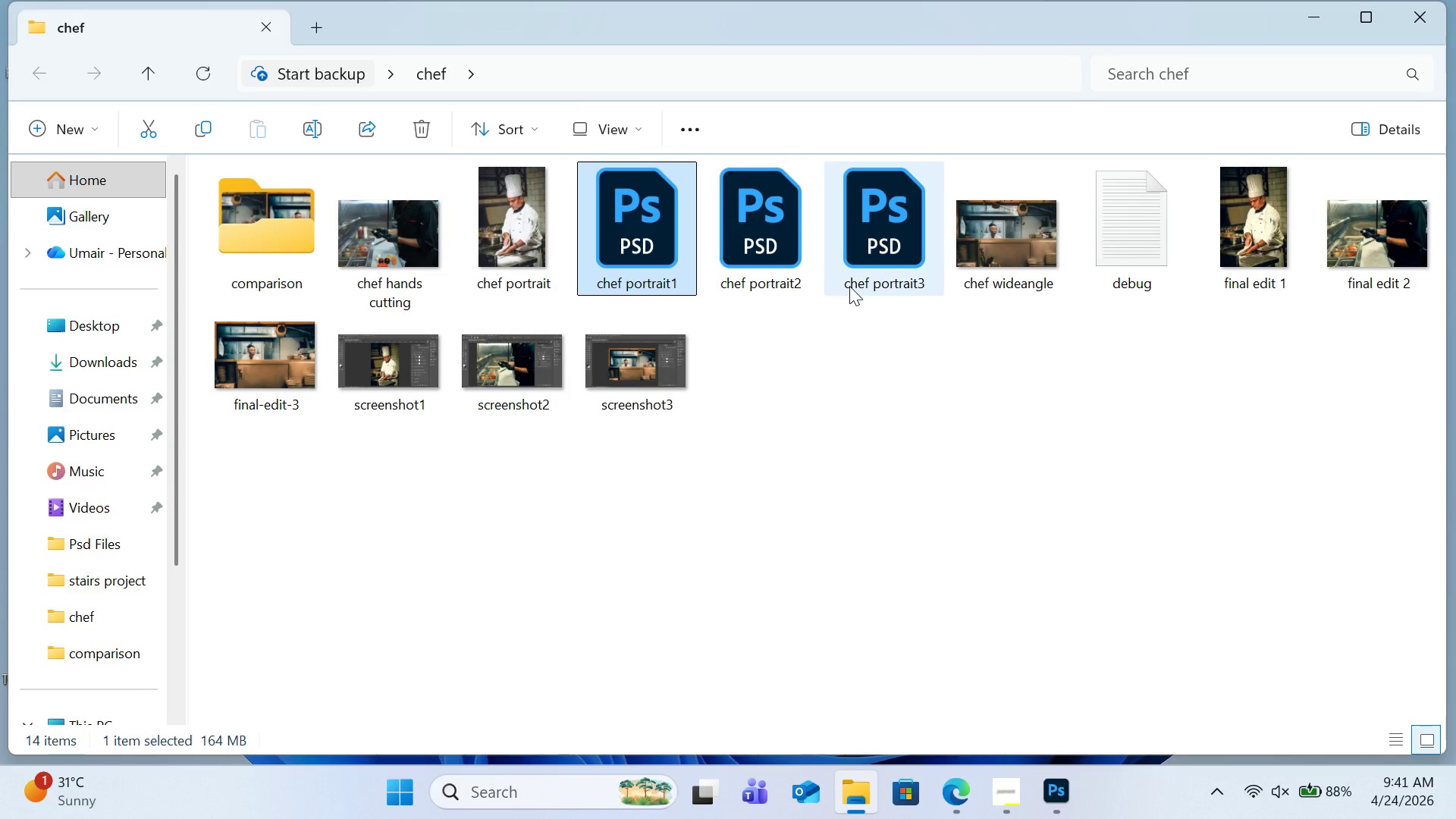 
mouse_move([758, 265])
 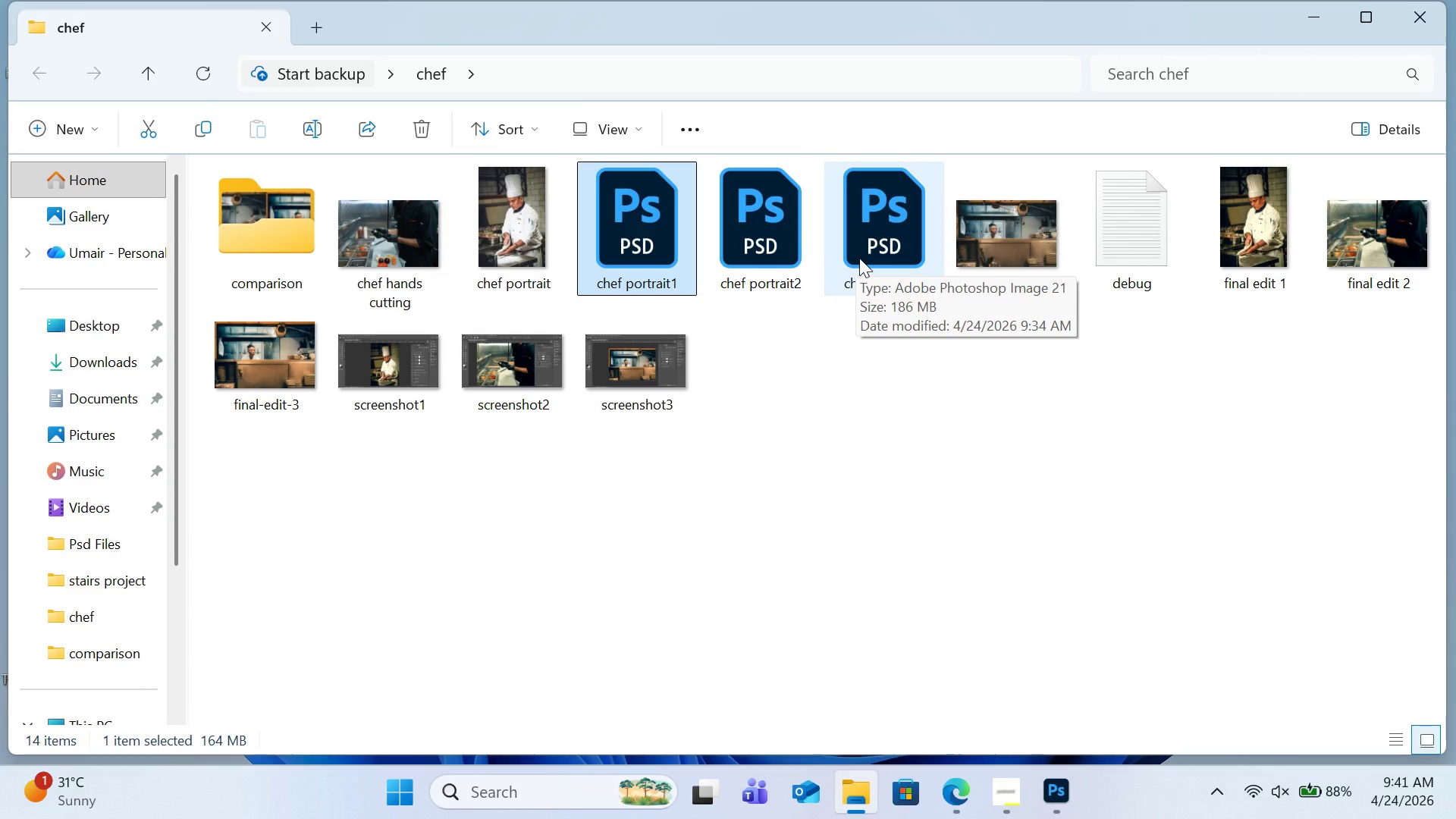 
wait(20.66)
 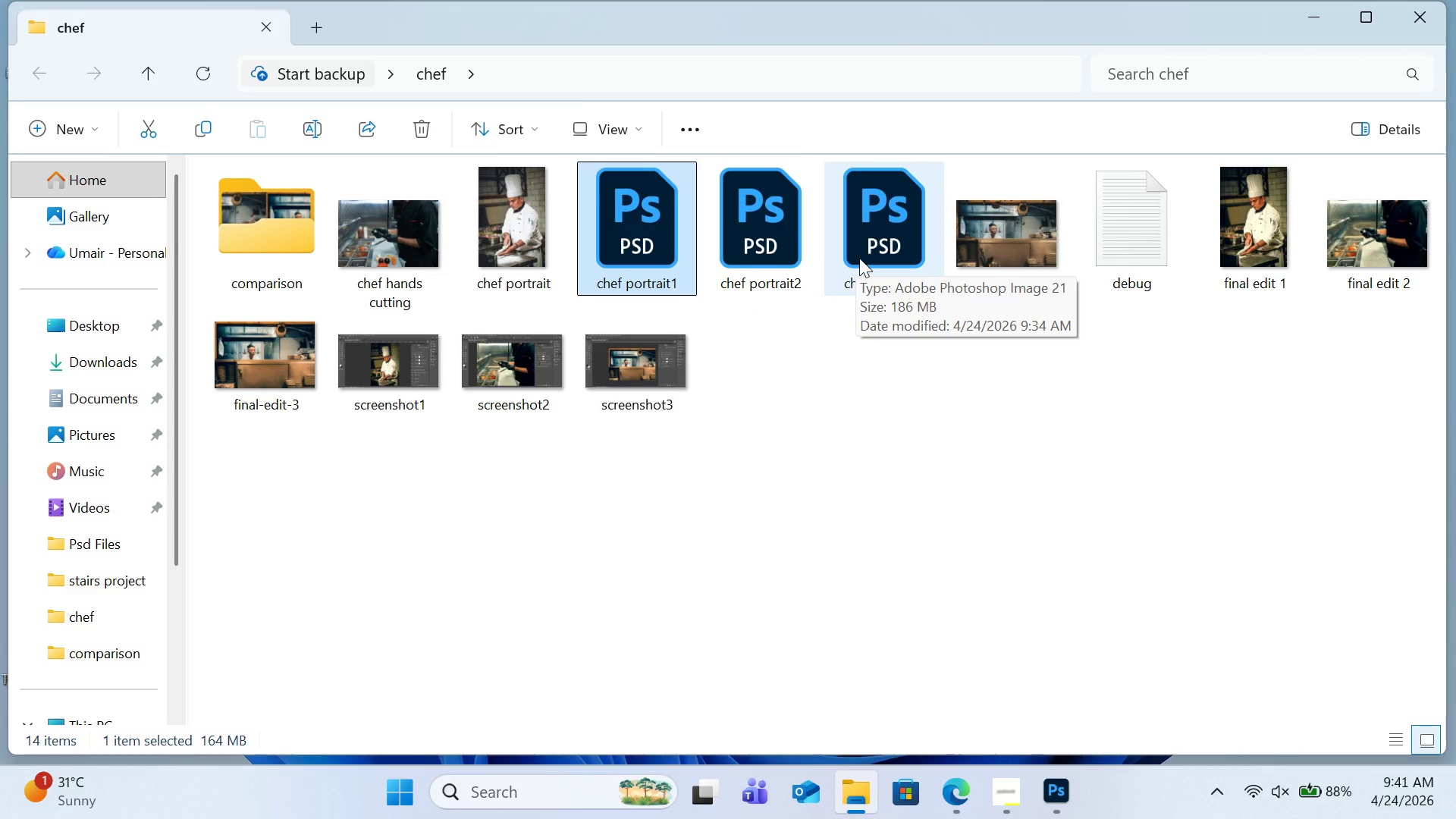 
left_click([1052, 794])
 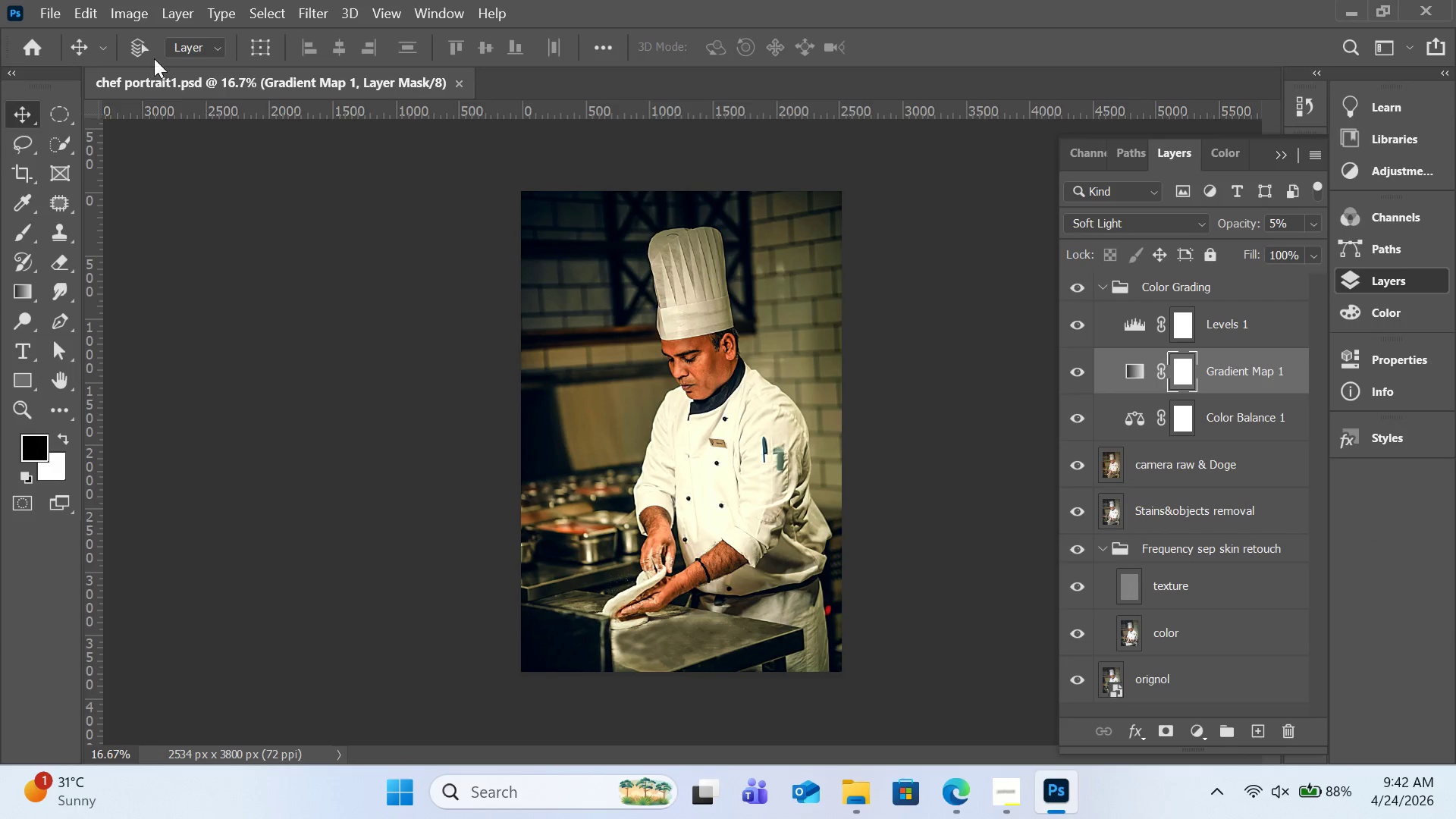 
left_click([100, 17])
 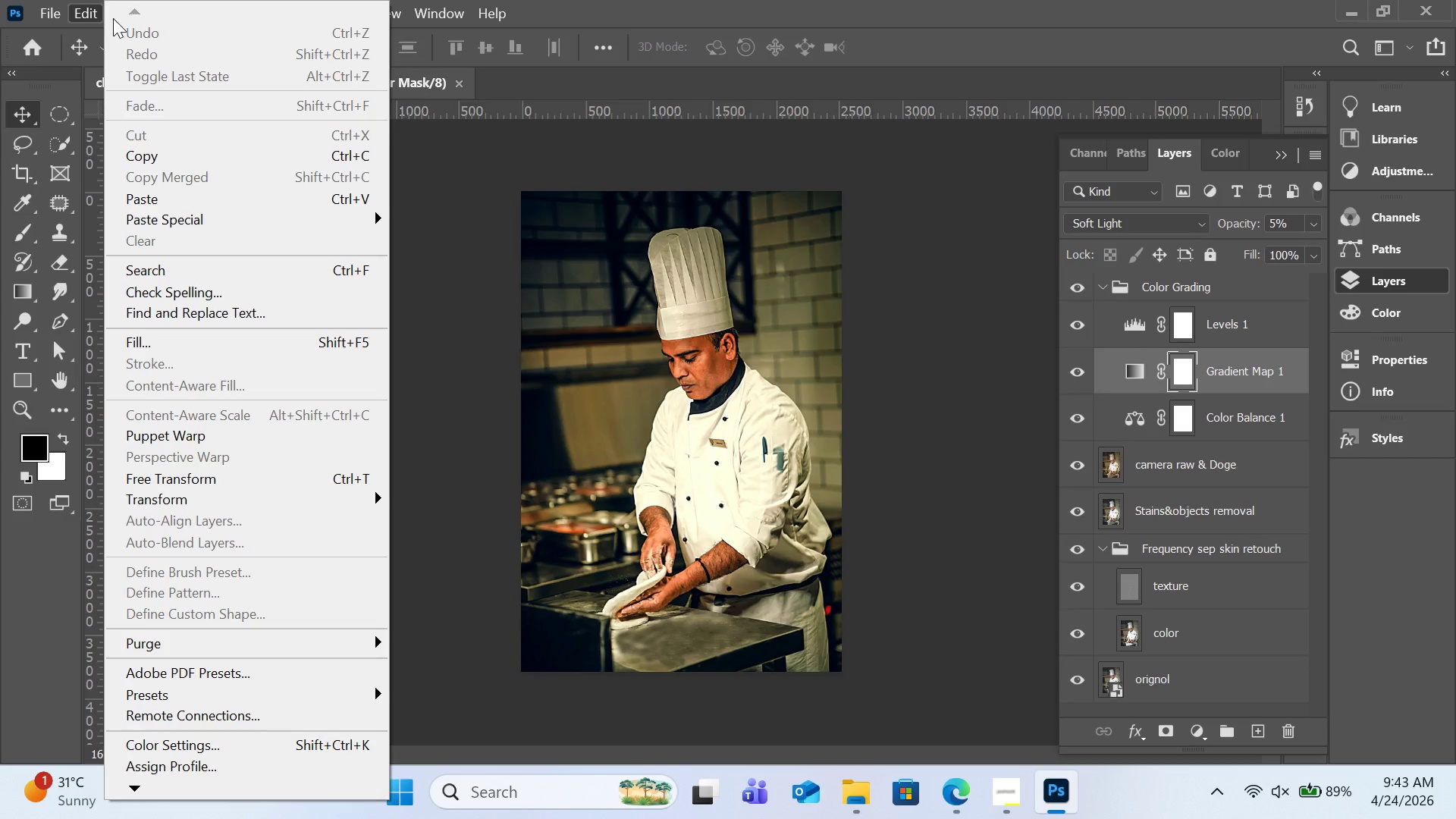 
wait(116.37)
 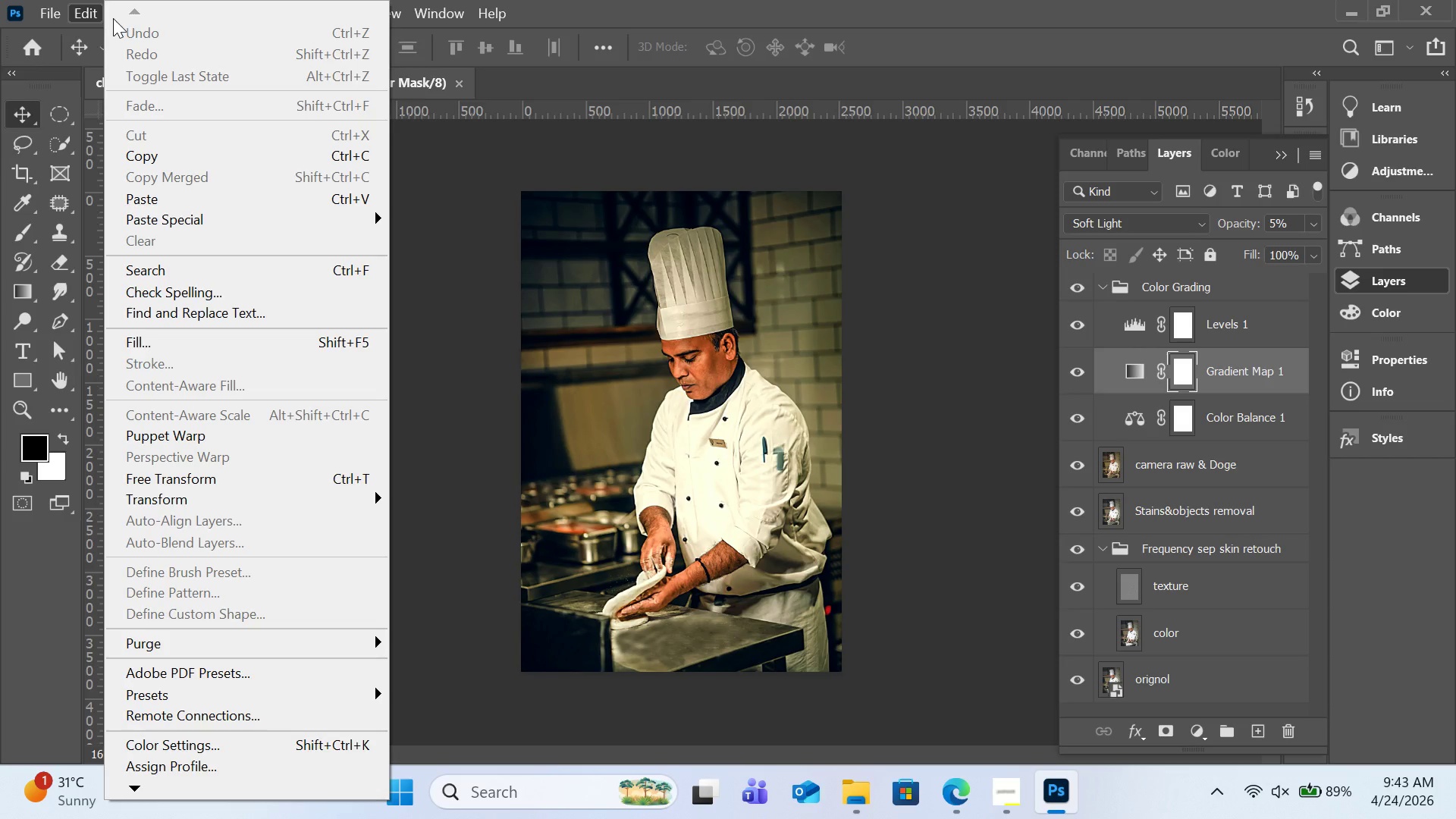 
mouse_move([1390, 803])
 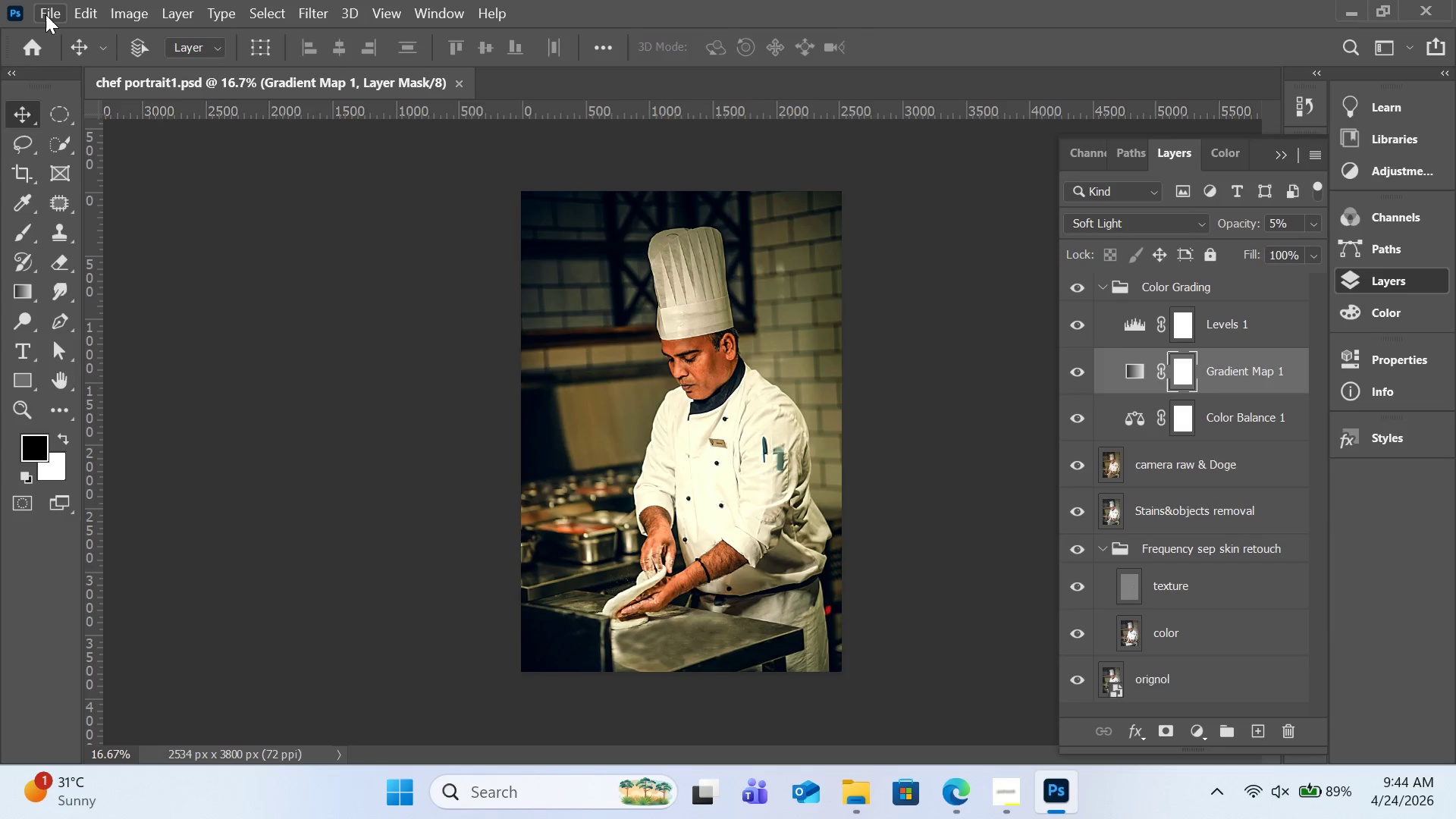 
left_click([46, 16])
 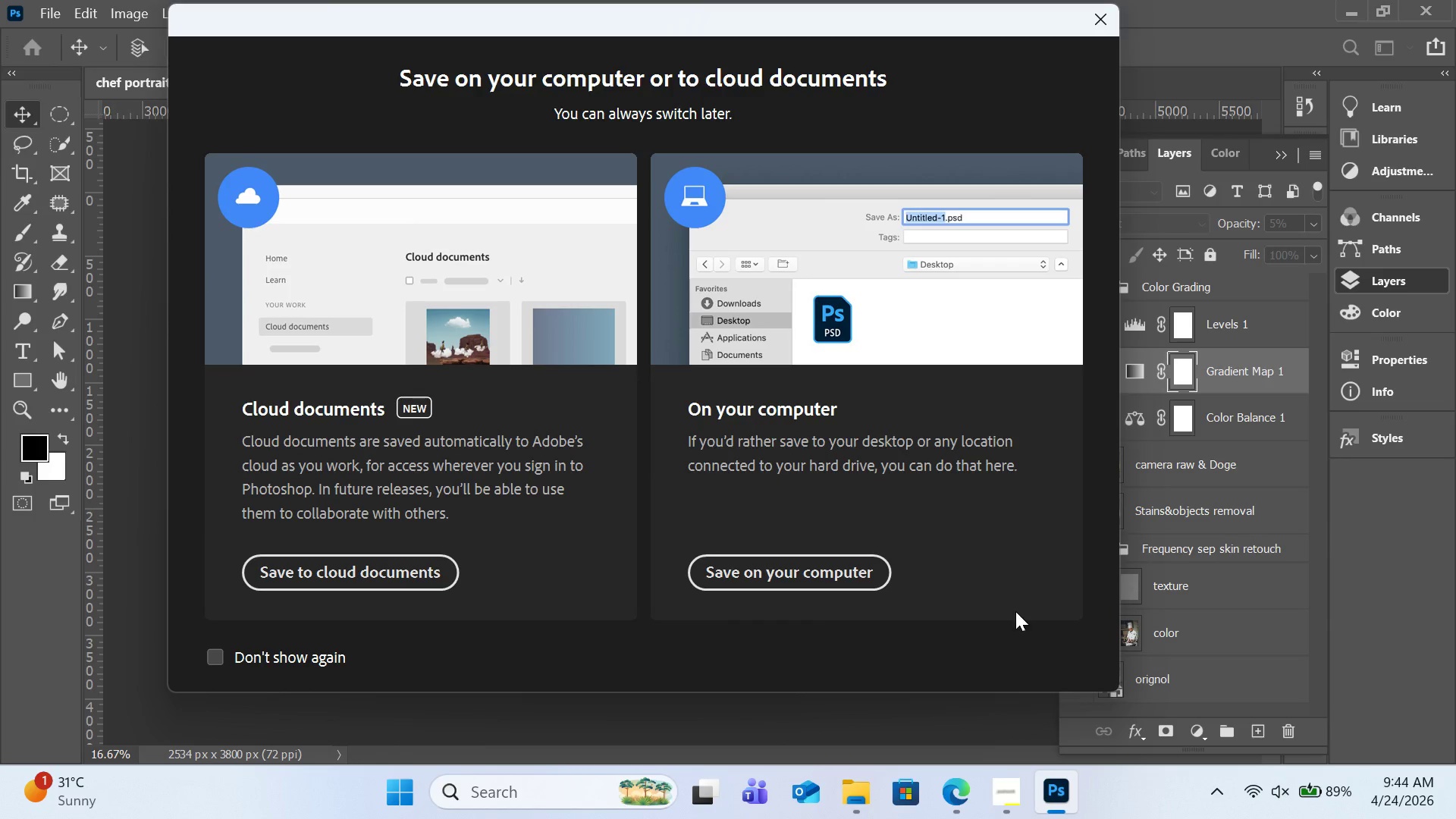 
left_click([806, 586])
 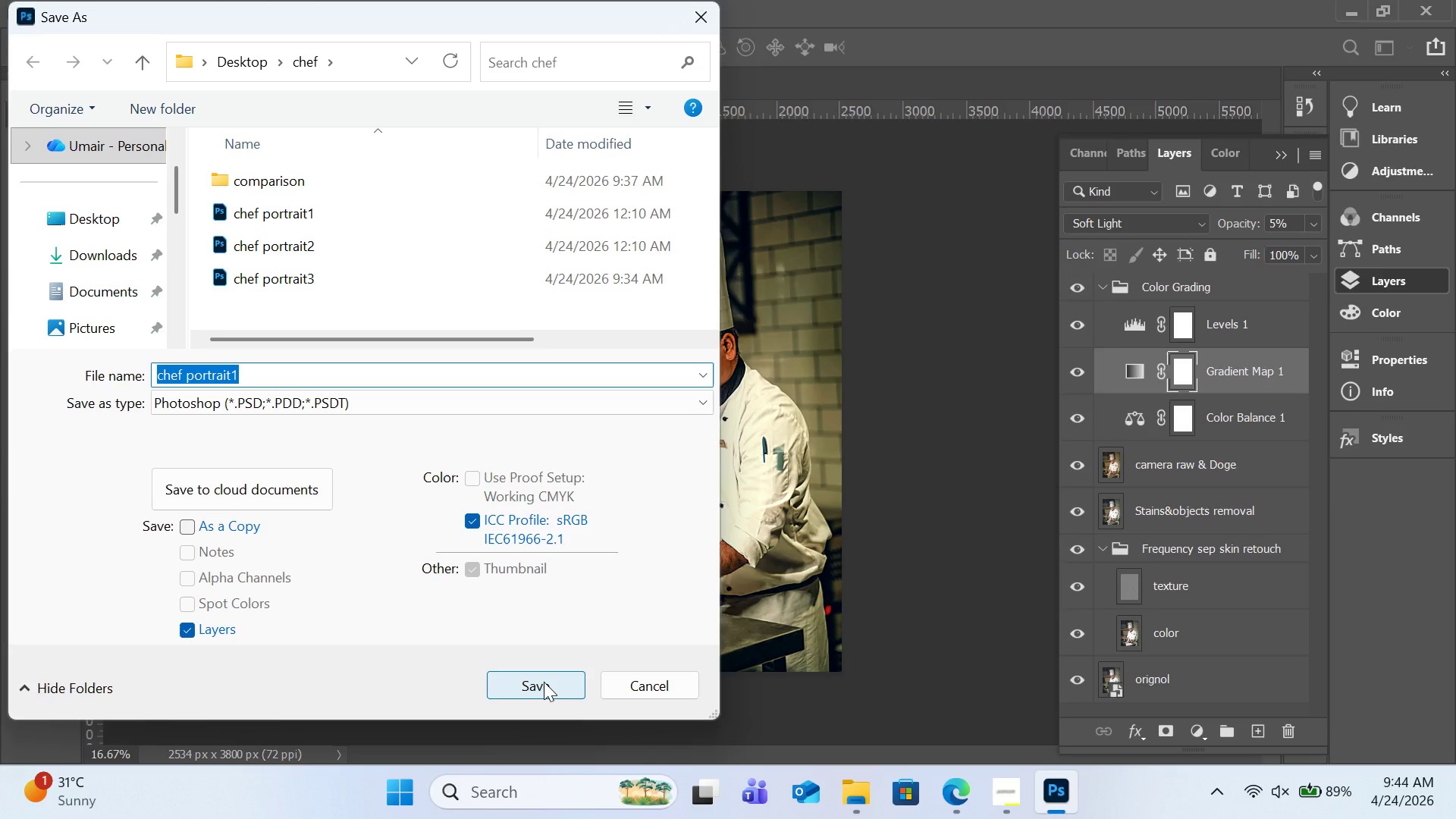 
wait(7.59)
 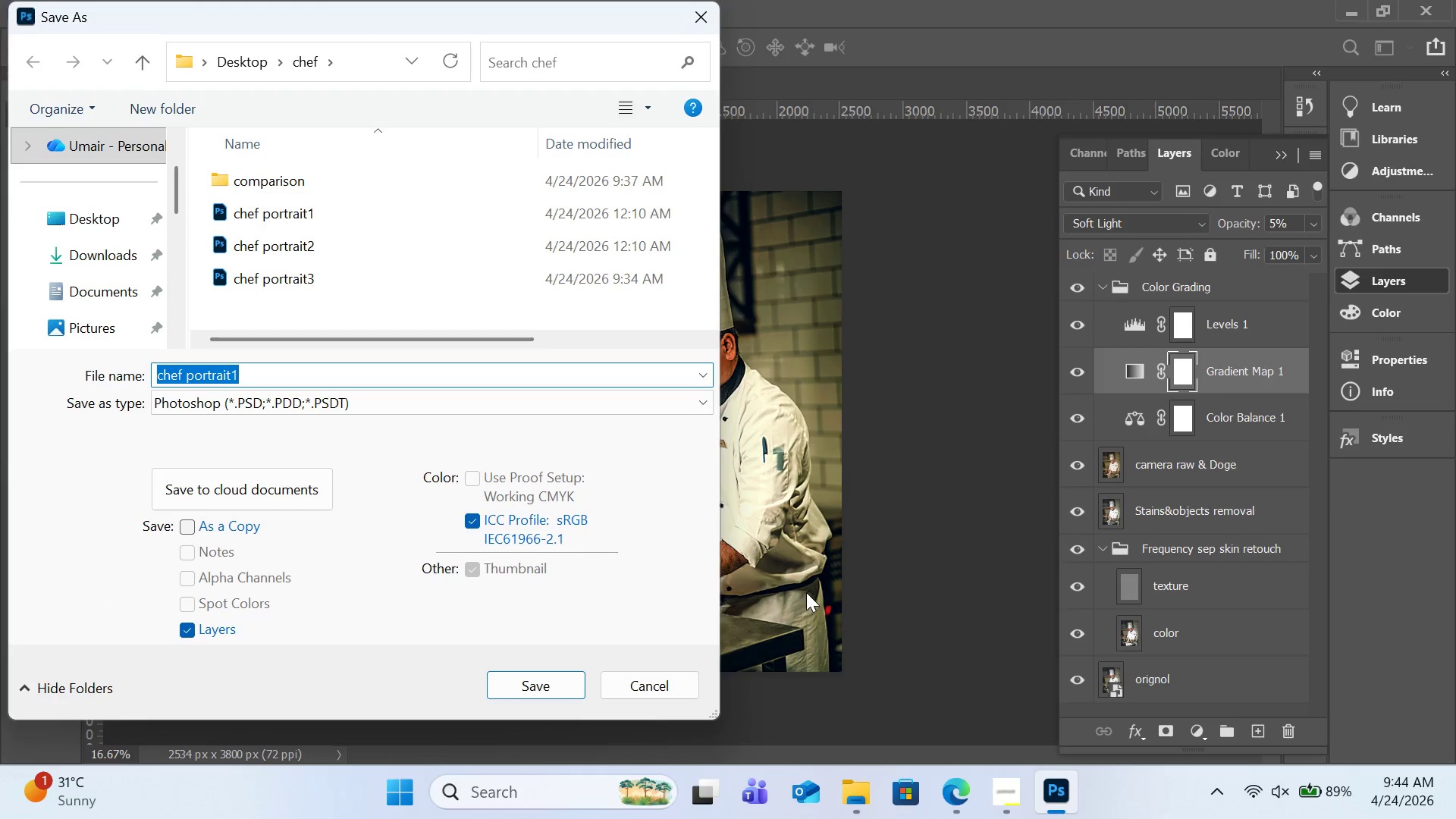 
left_click([544, 682])
 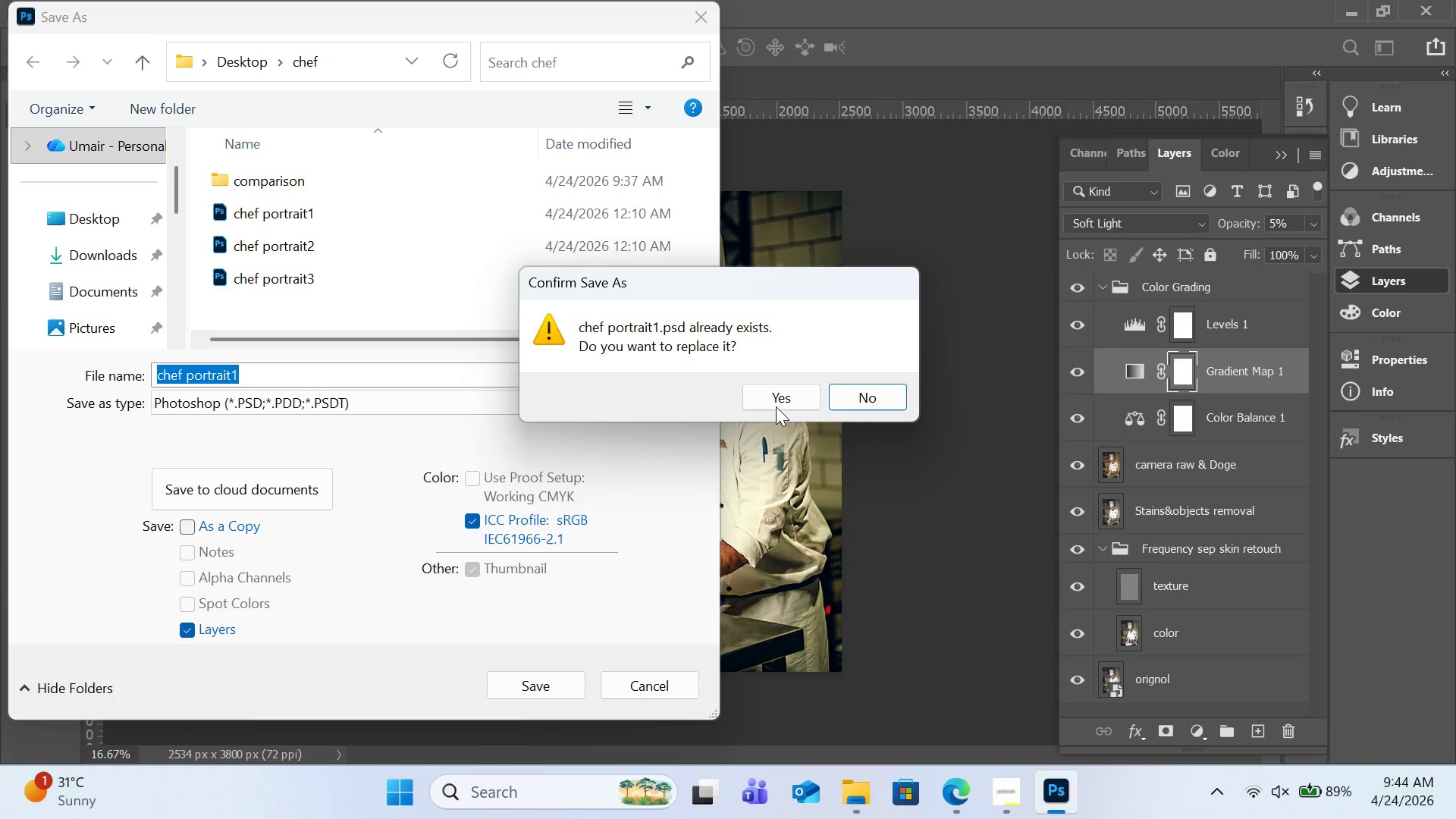 
left_click([777, 403])
 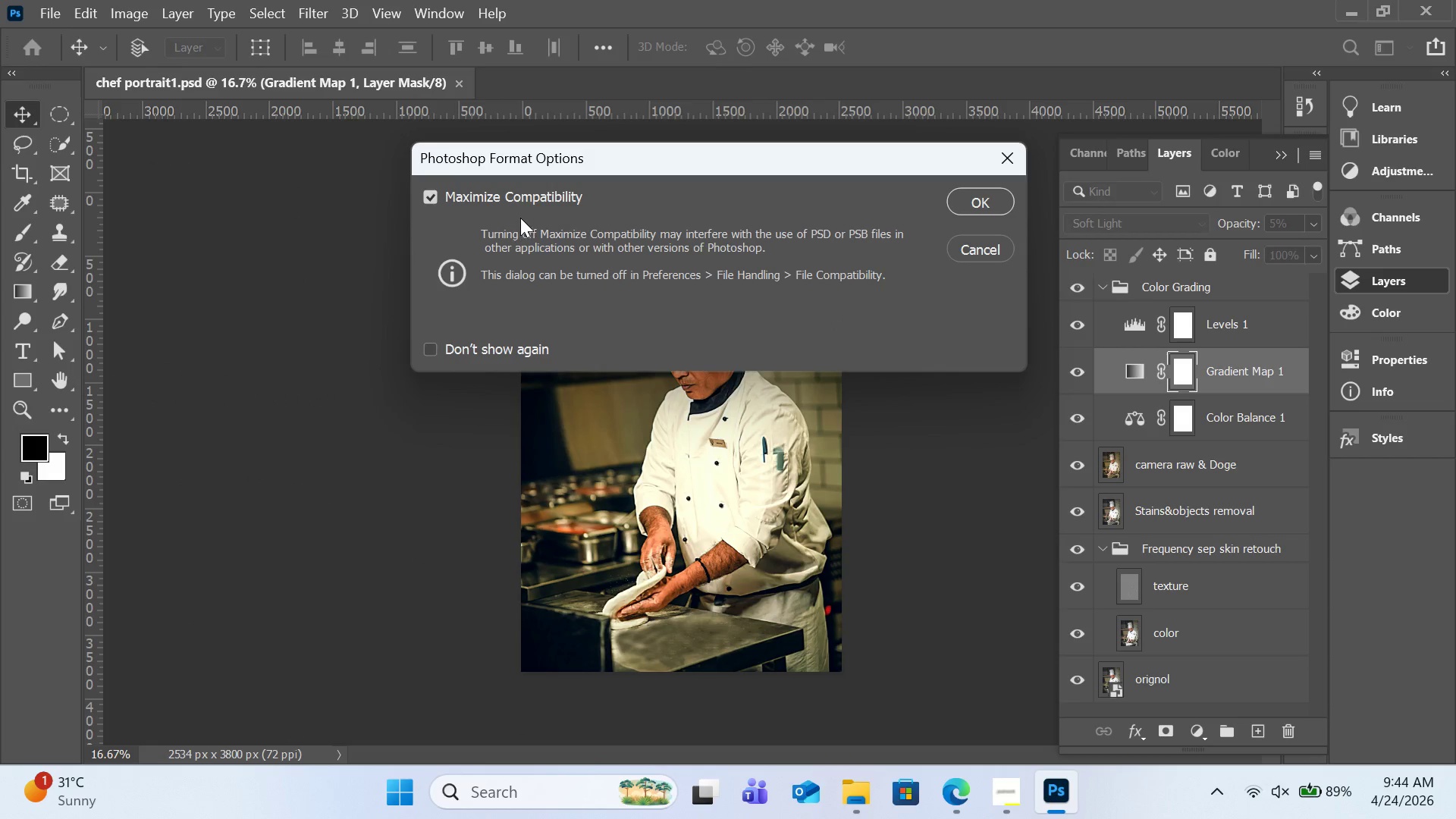 
left_click([507, 196])
 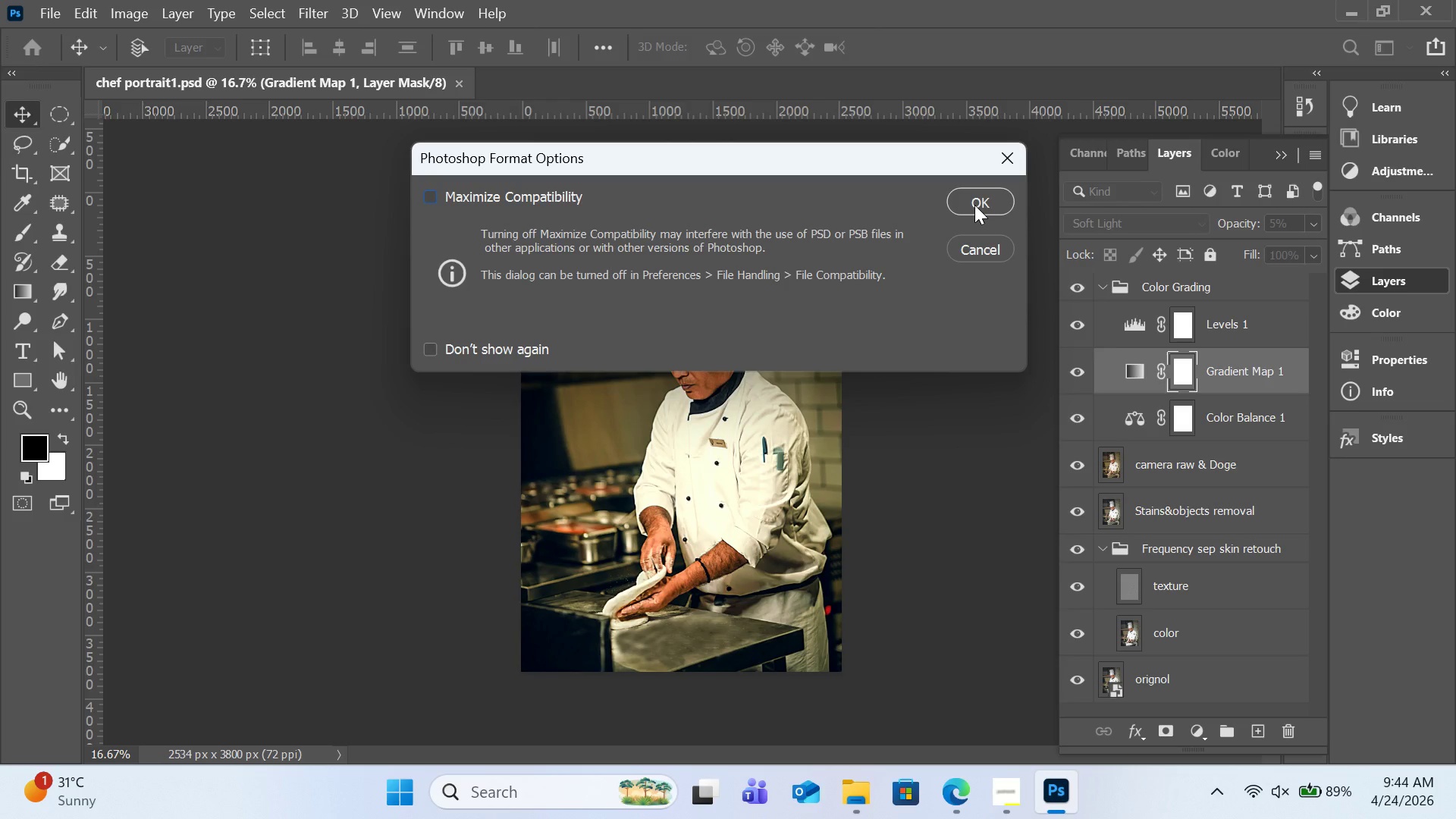 
left_click([974, 205])
 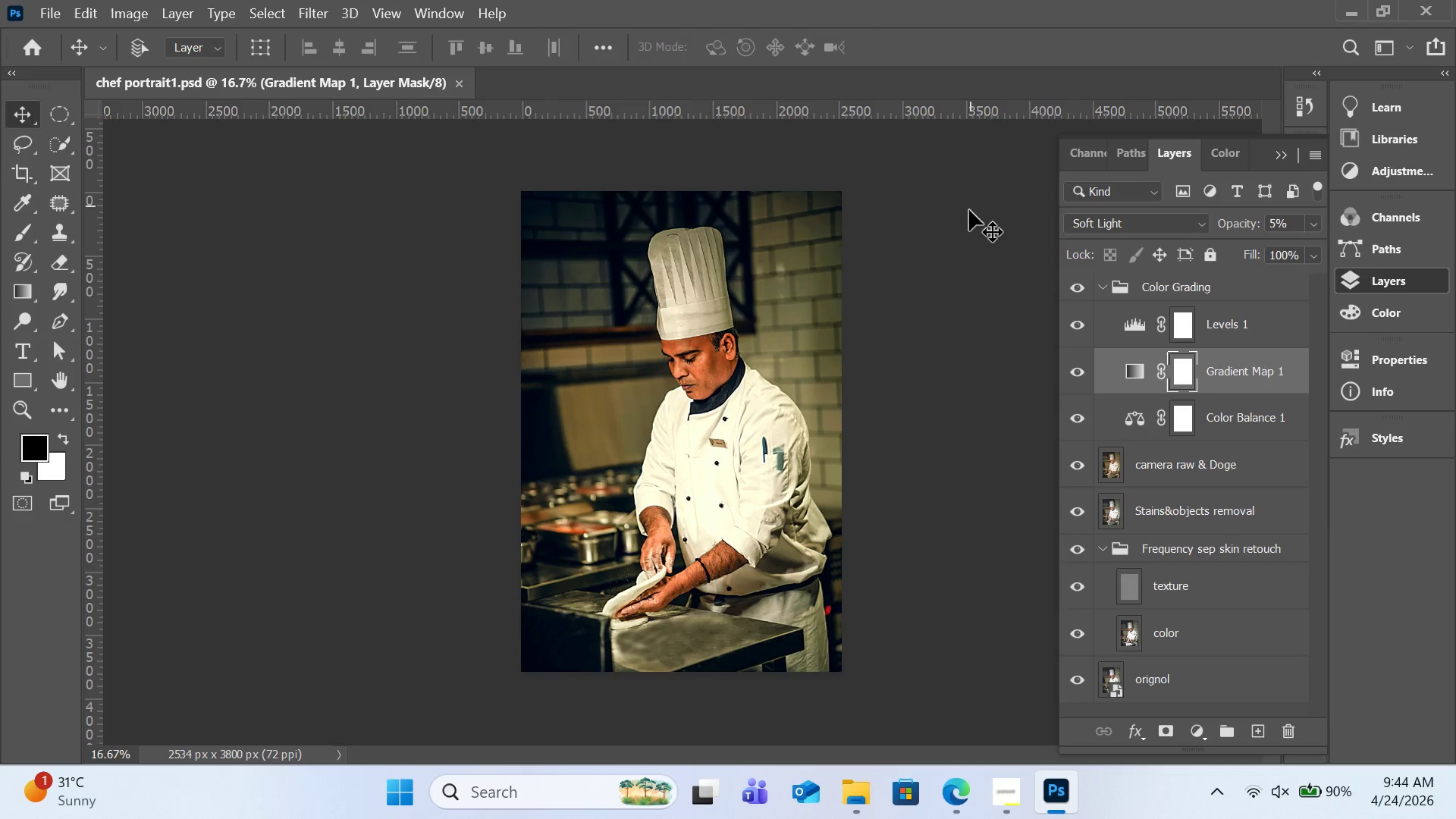 
mouse_move([934, 772])
 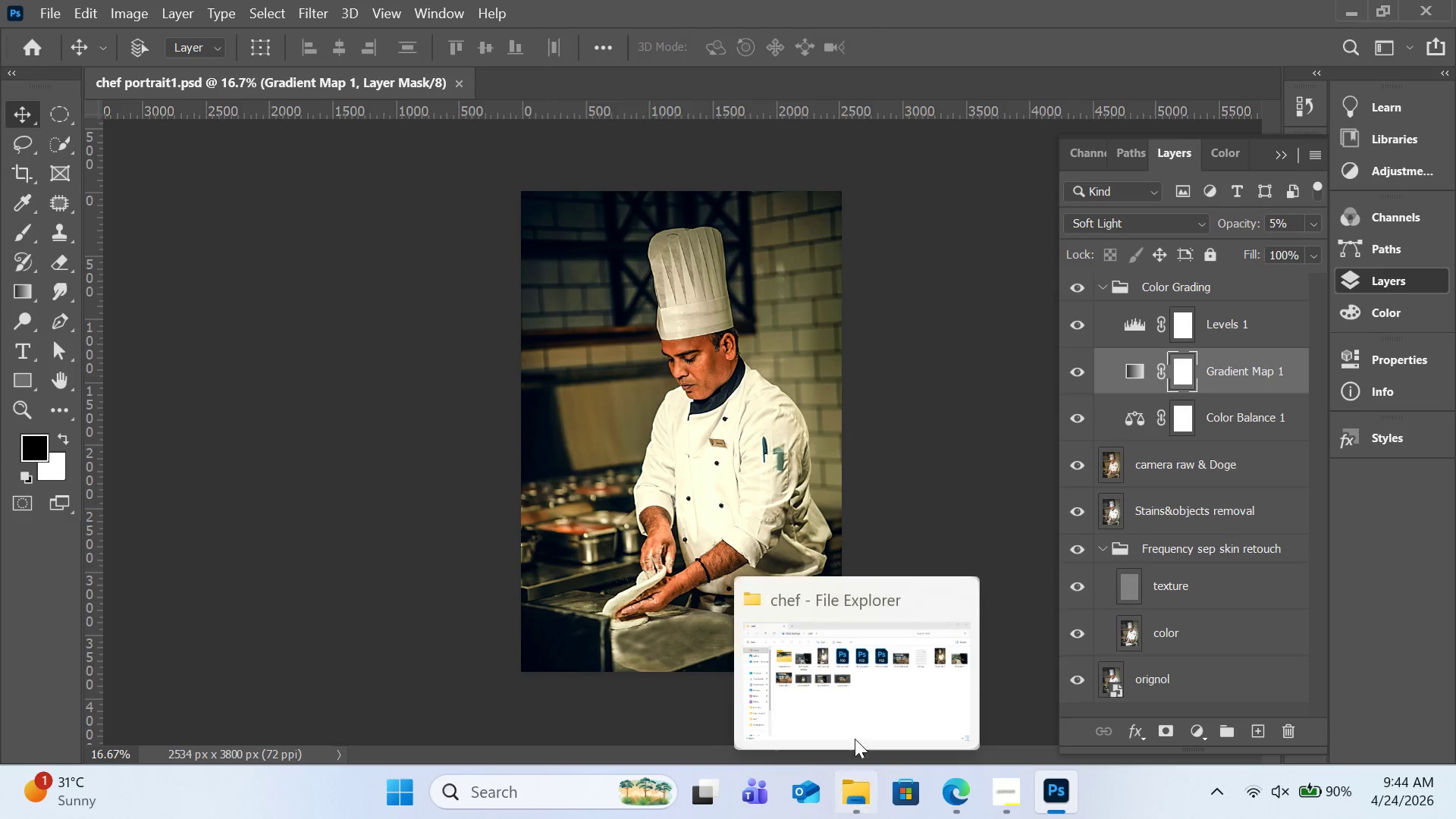 
left_click([855, 735])
 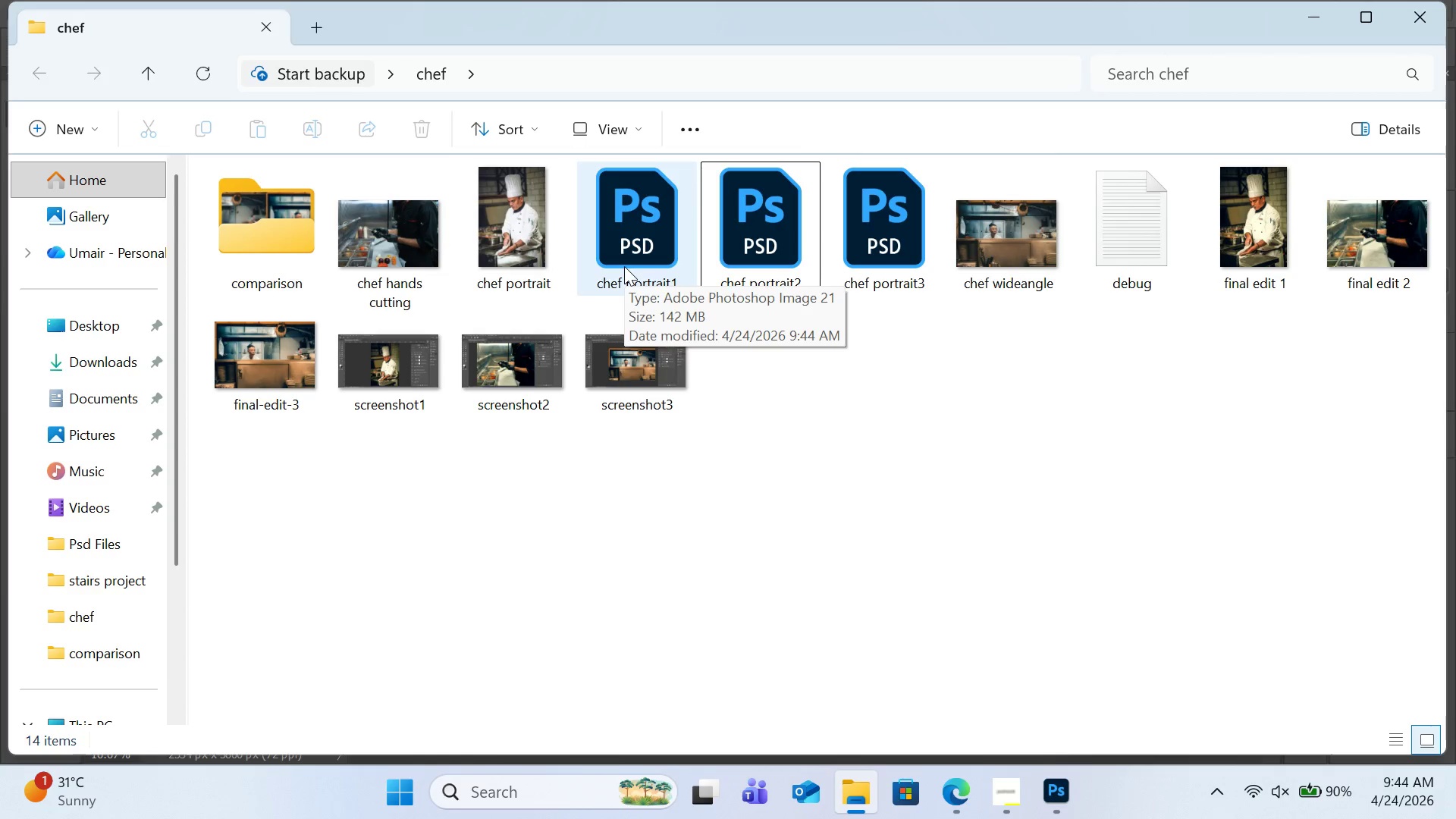 
wait(5.97)
 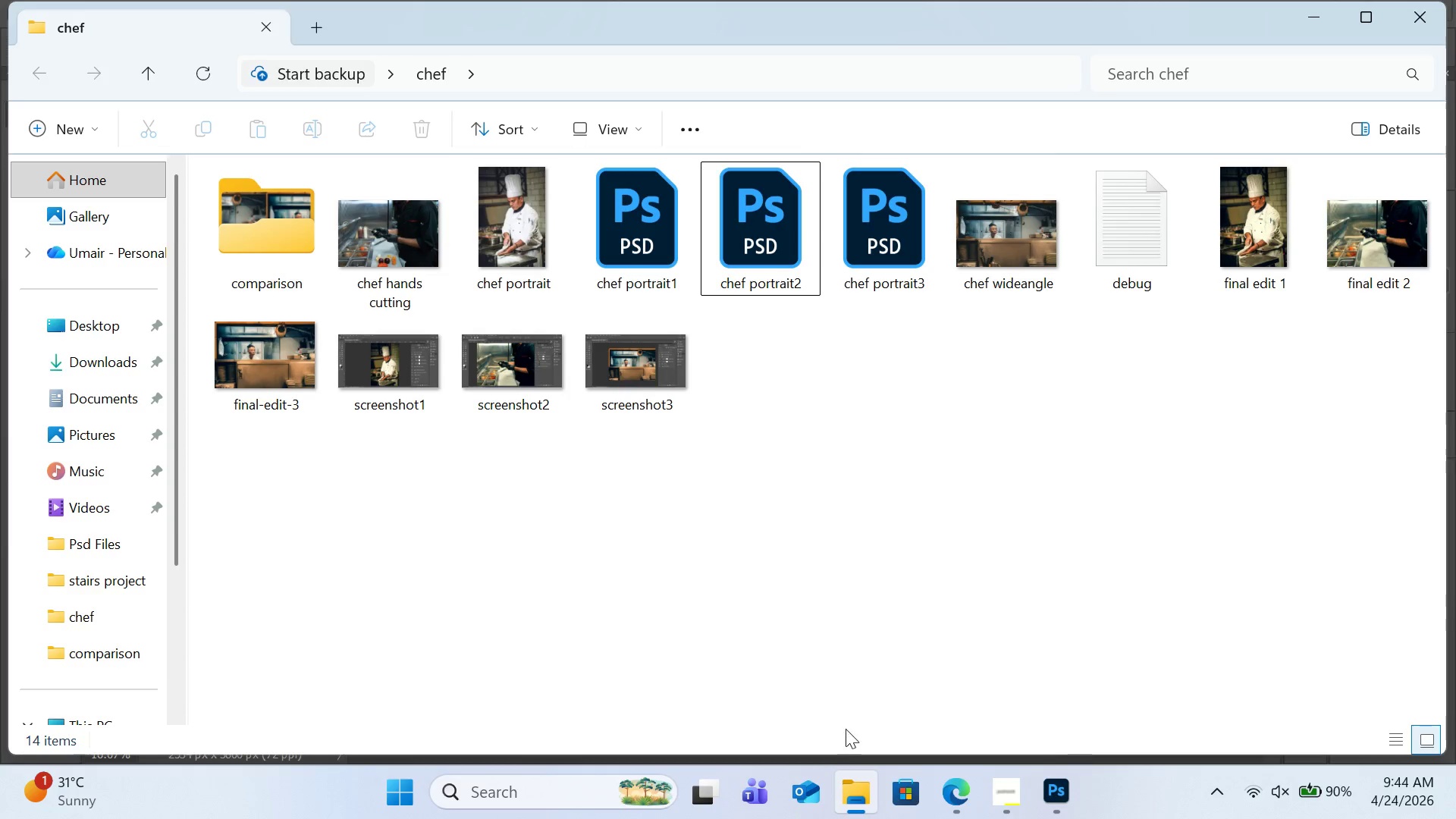 
left_click([624, 266])
 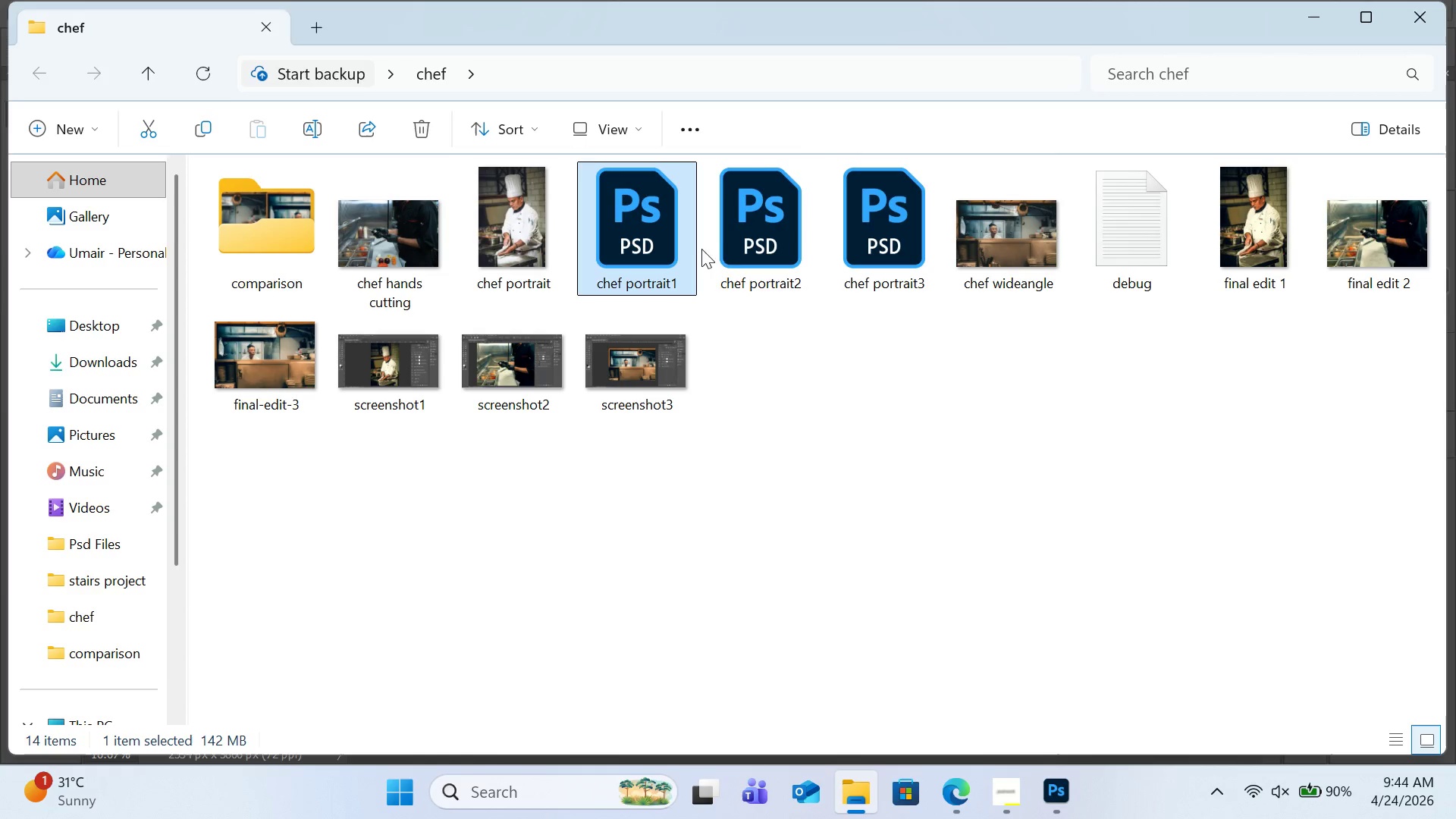 
mouse_move([716, 249])
 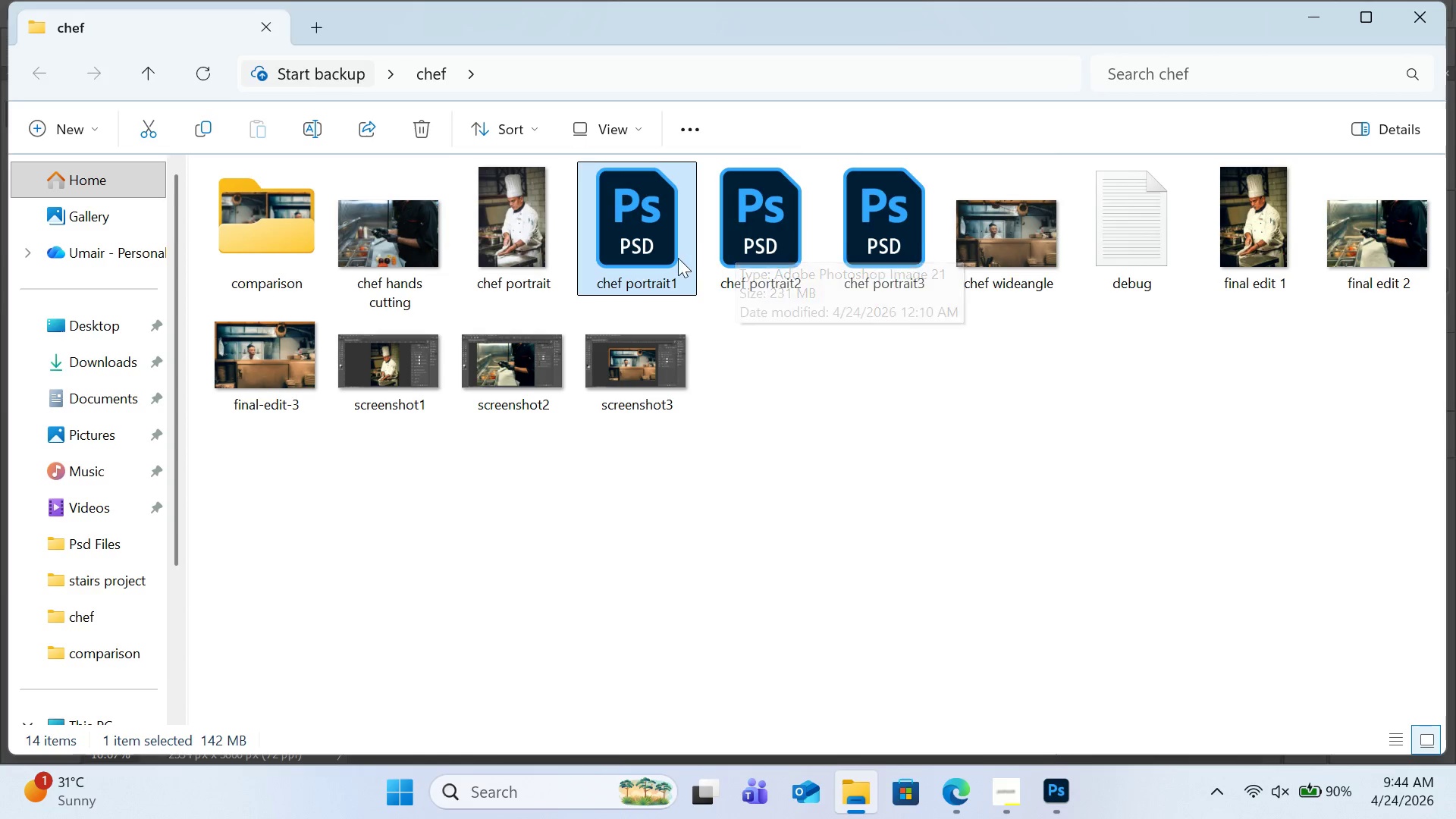 
mouse_move([711, 259])
 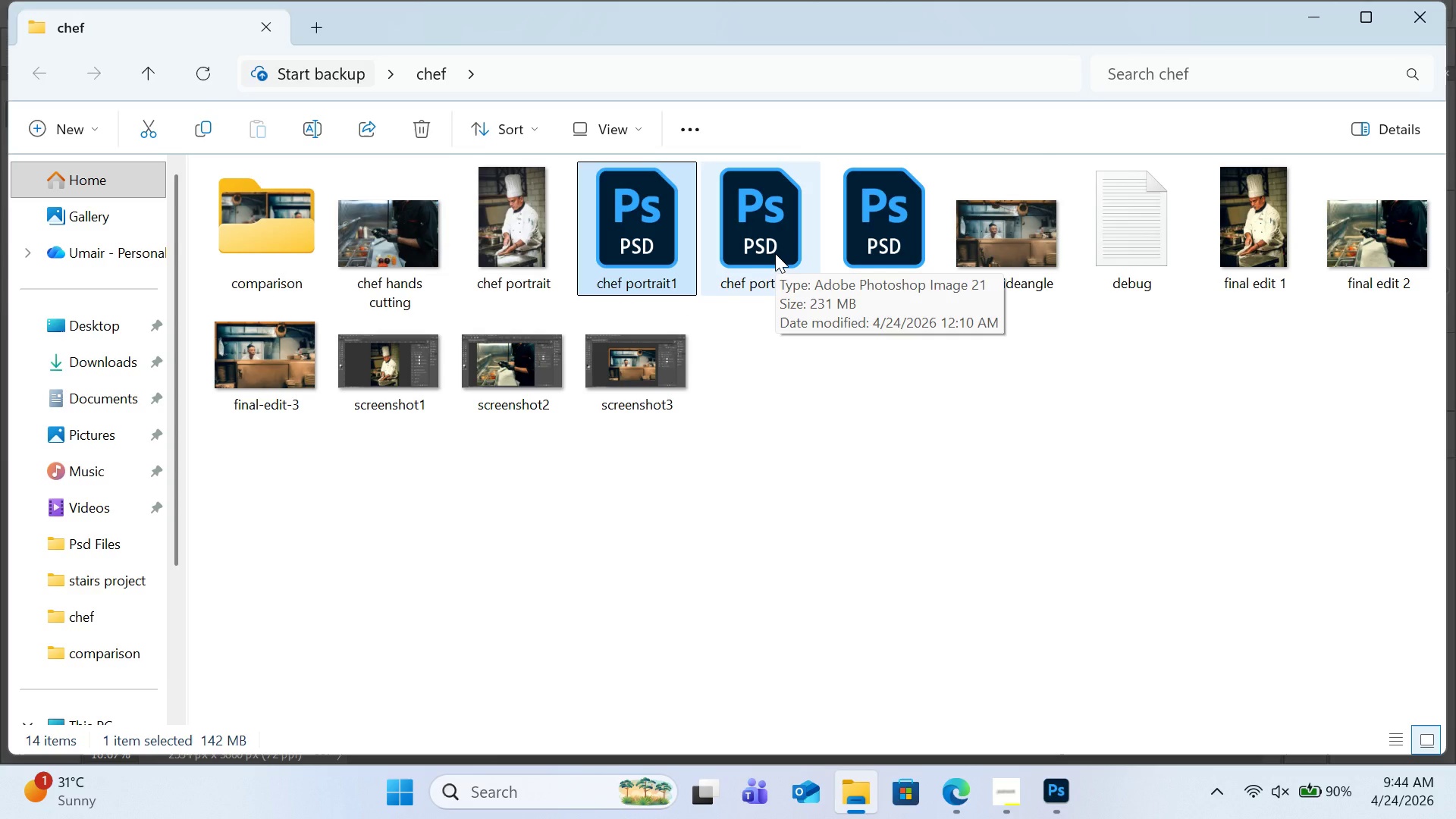 
left_click([775, 253])
 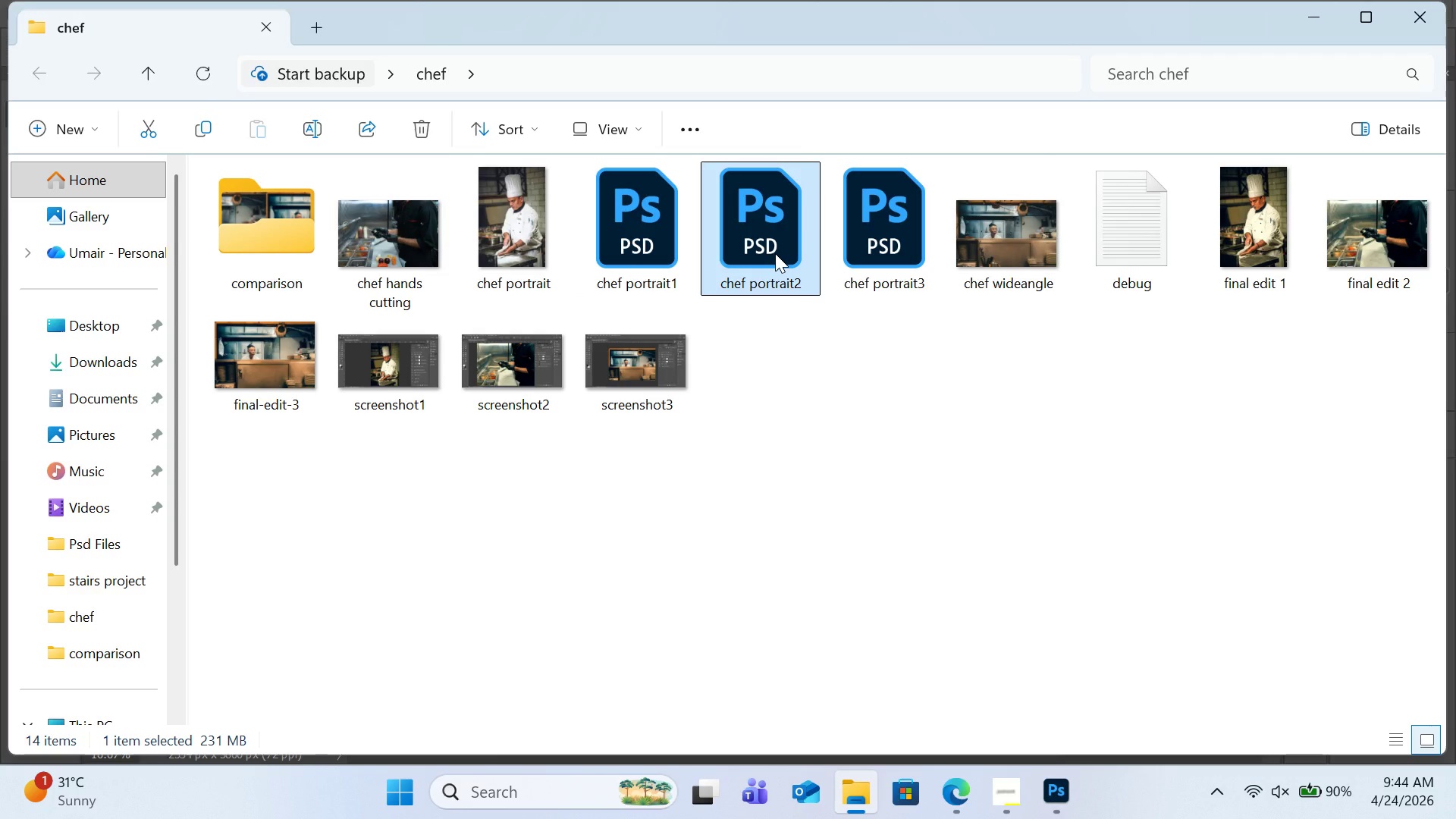 
left_click([775, 253])
 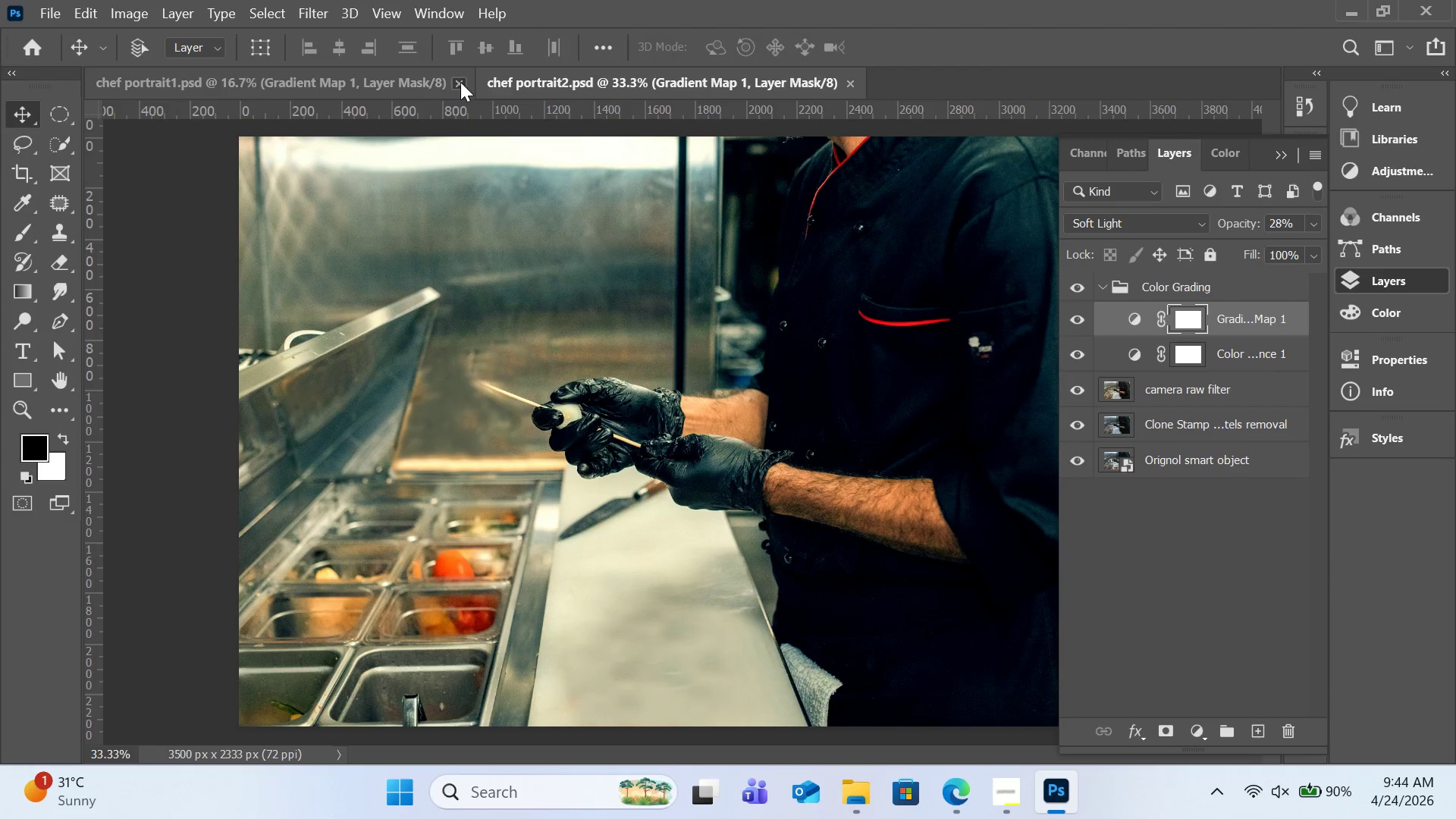 
wait(6.33)
 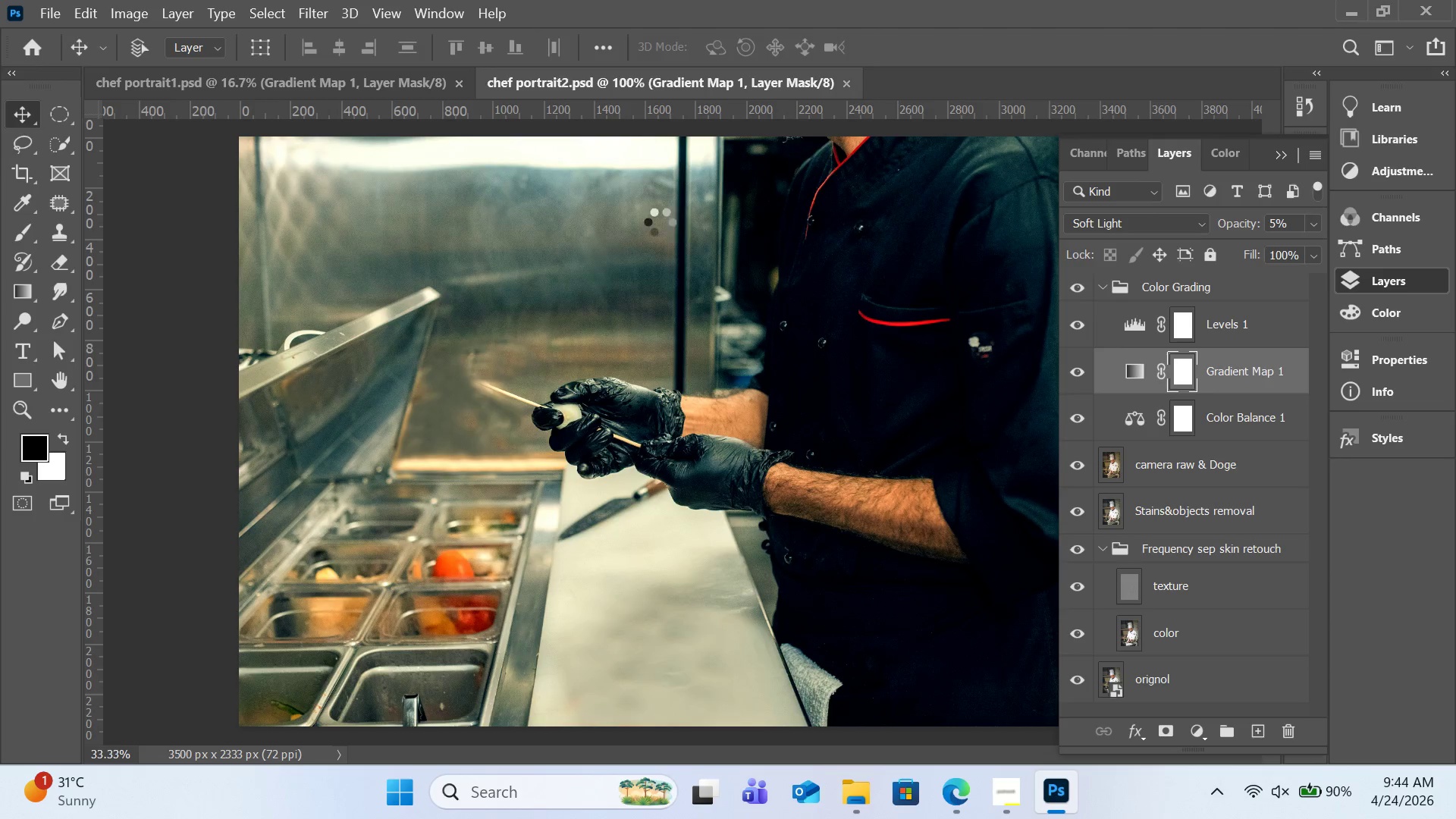 
left_click([48, 14])
 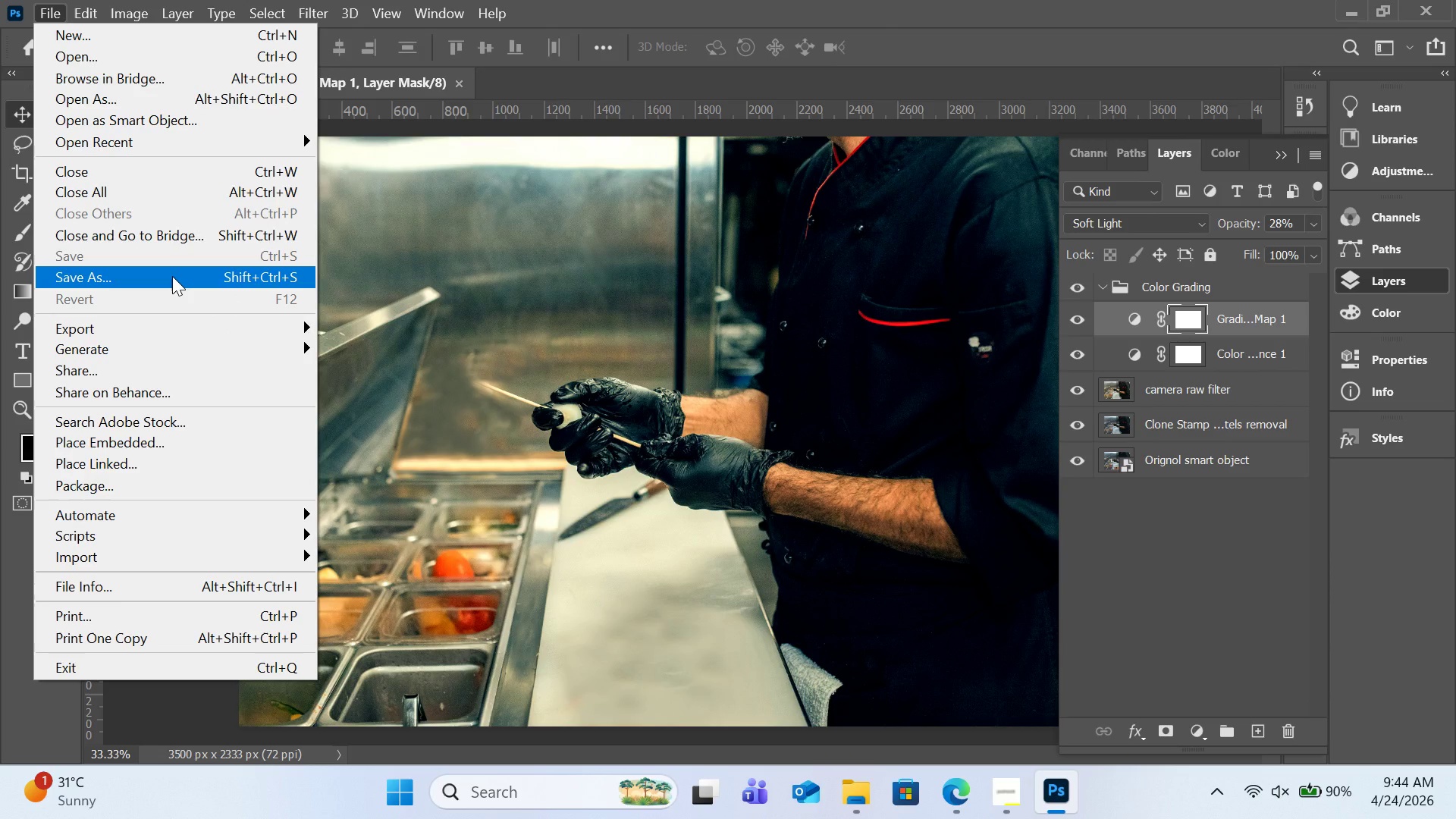 
left_click([172, 276])
 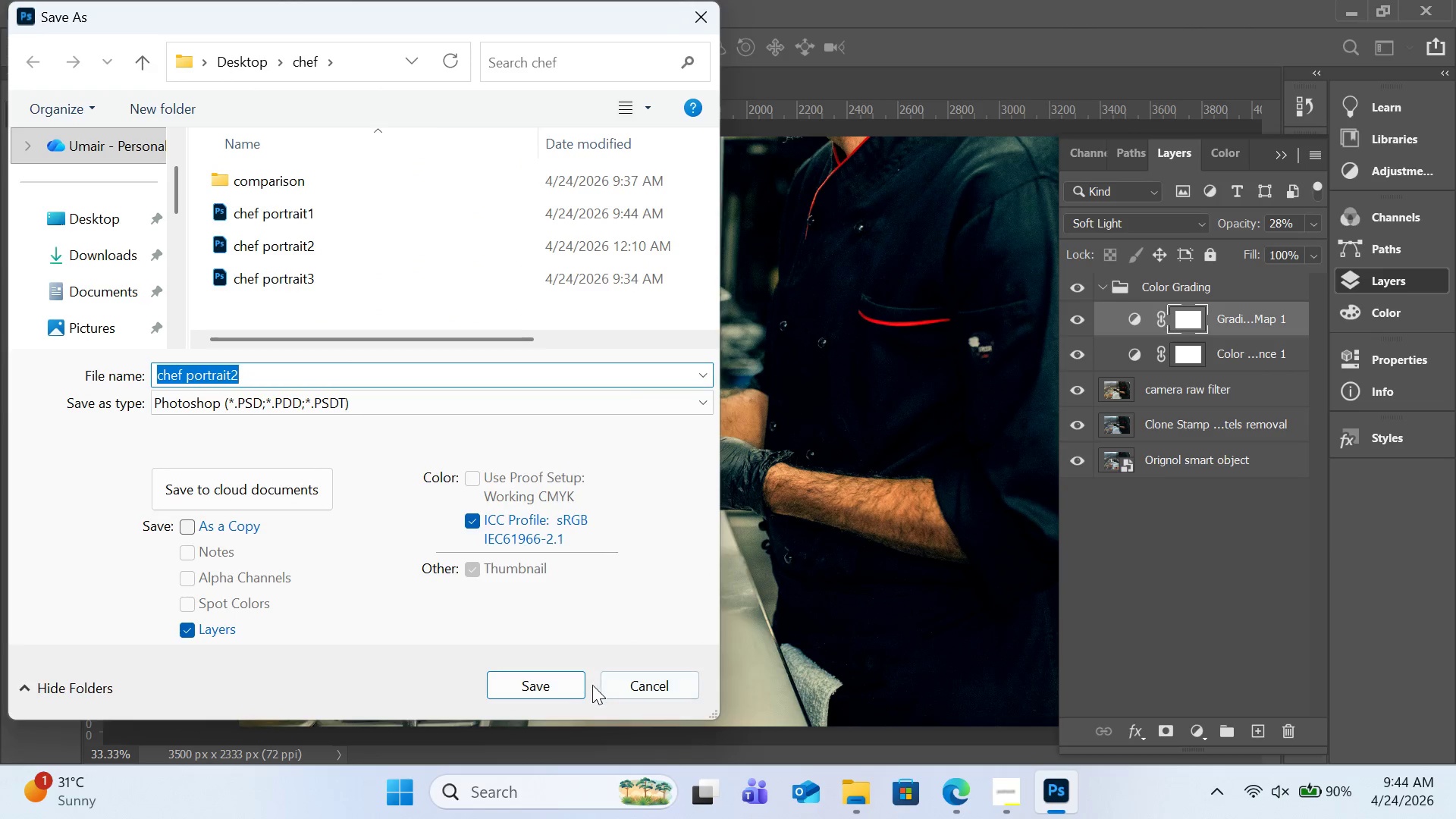 
left_click([554, 692])
 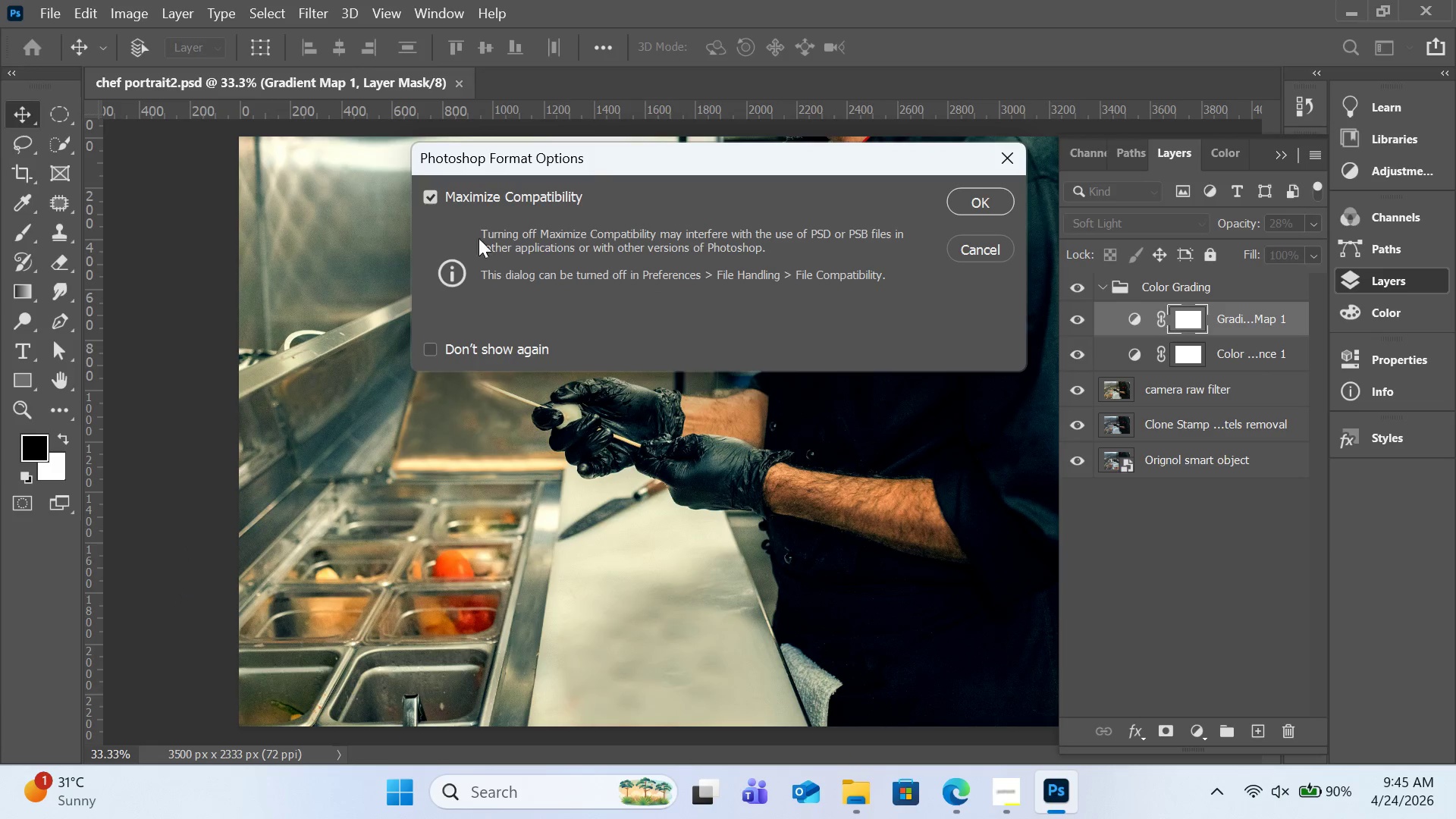 
left_click([447, 199])
 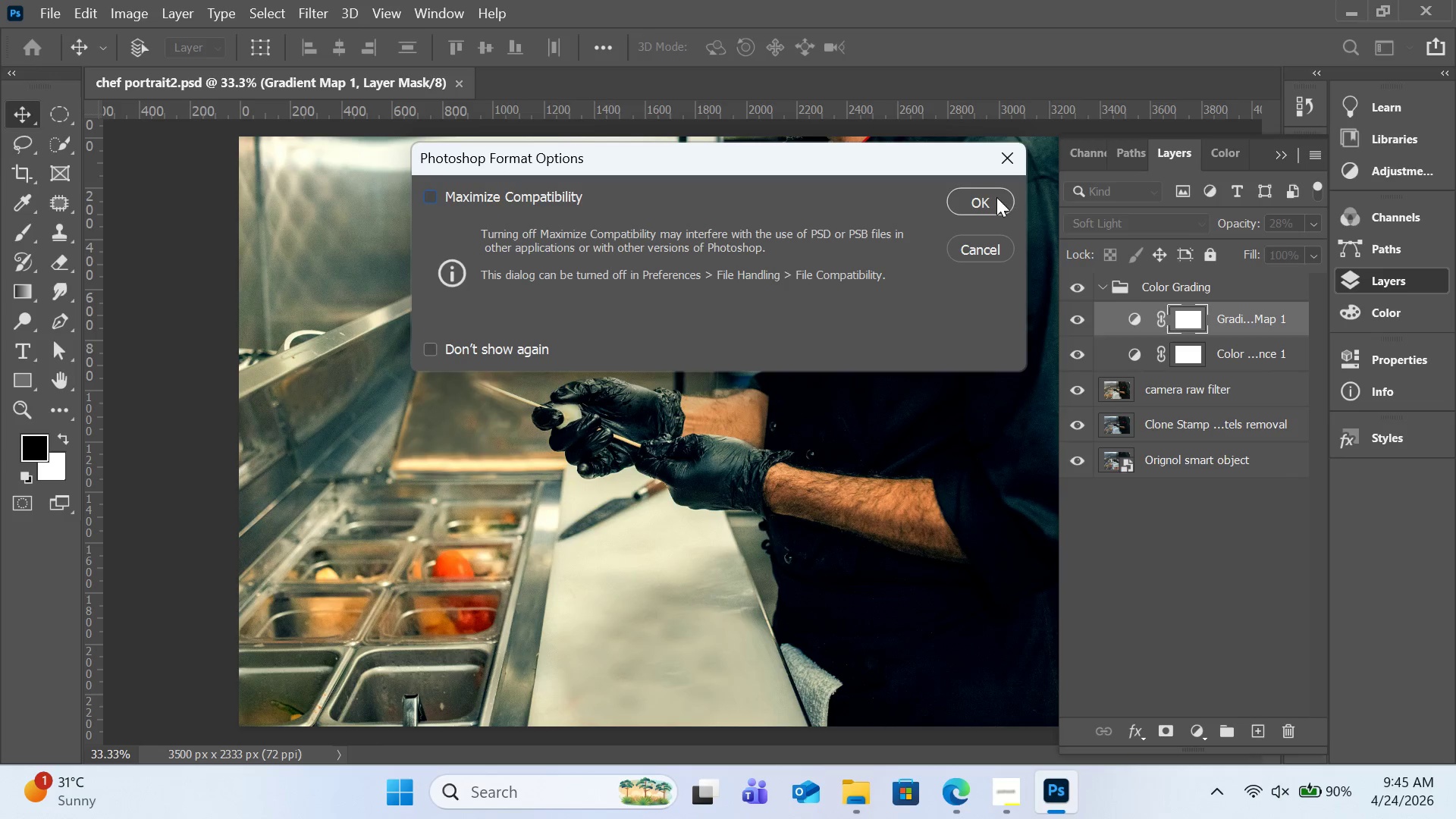 
left_click([996, 197])
 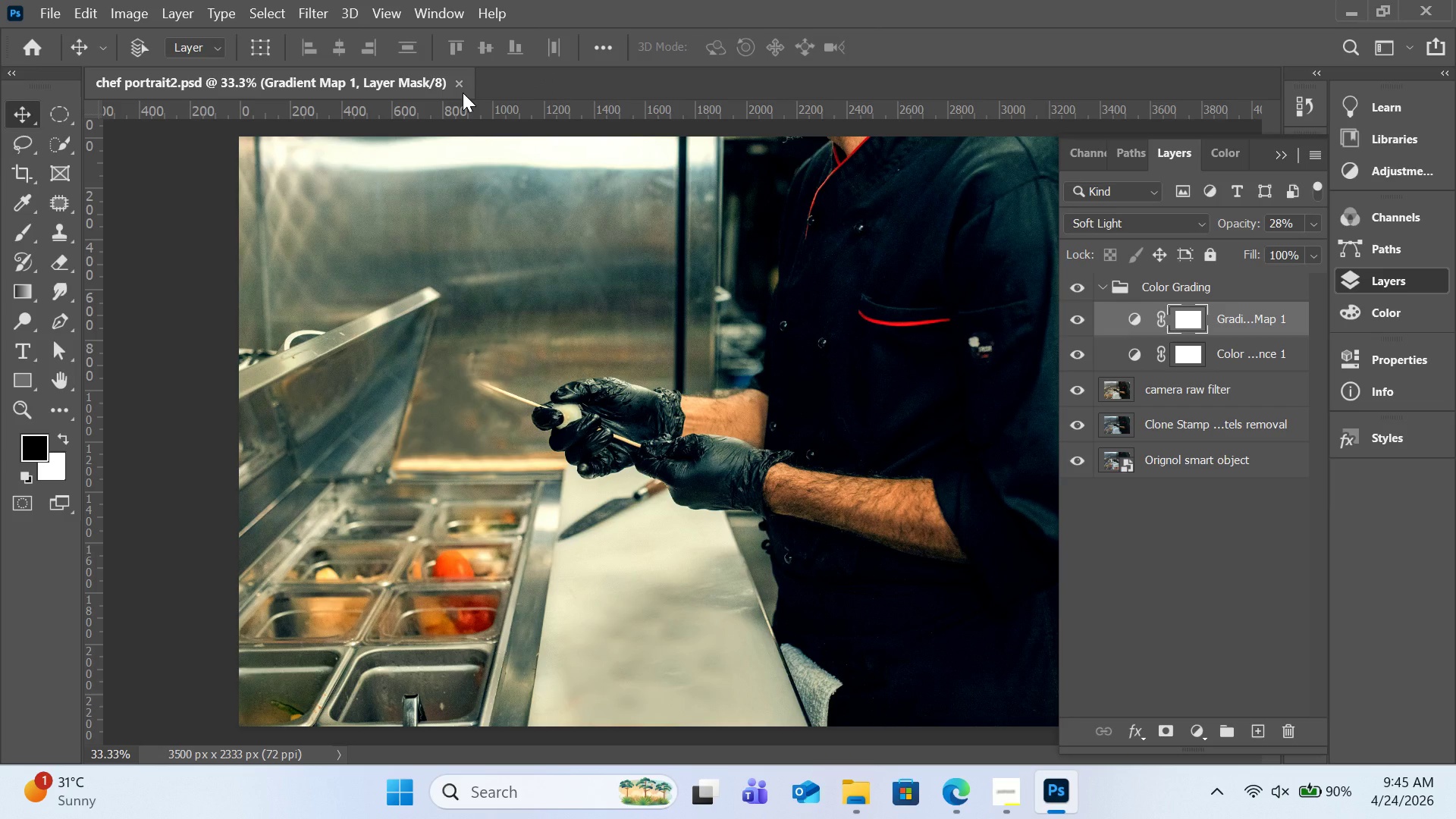 
left_click([460, 84])
 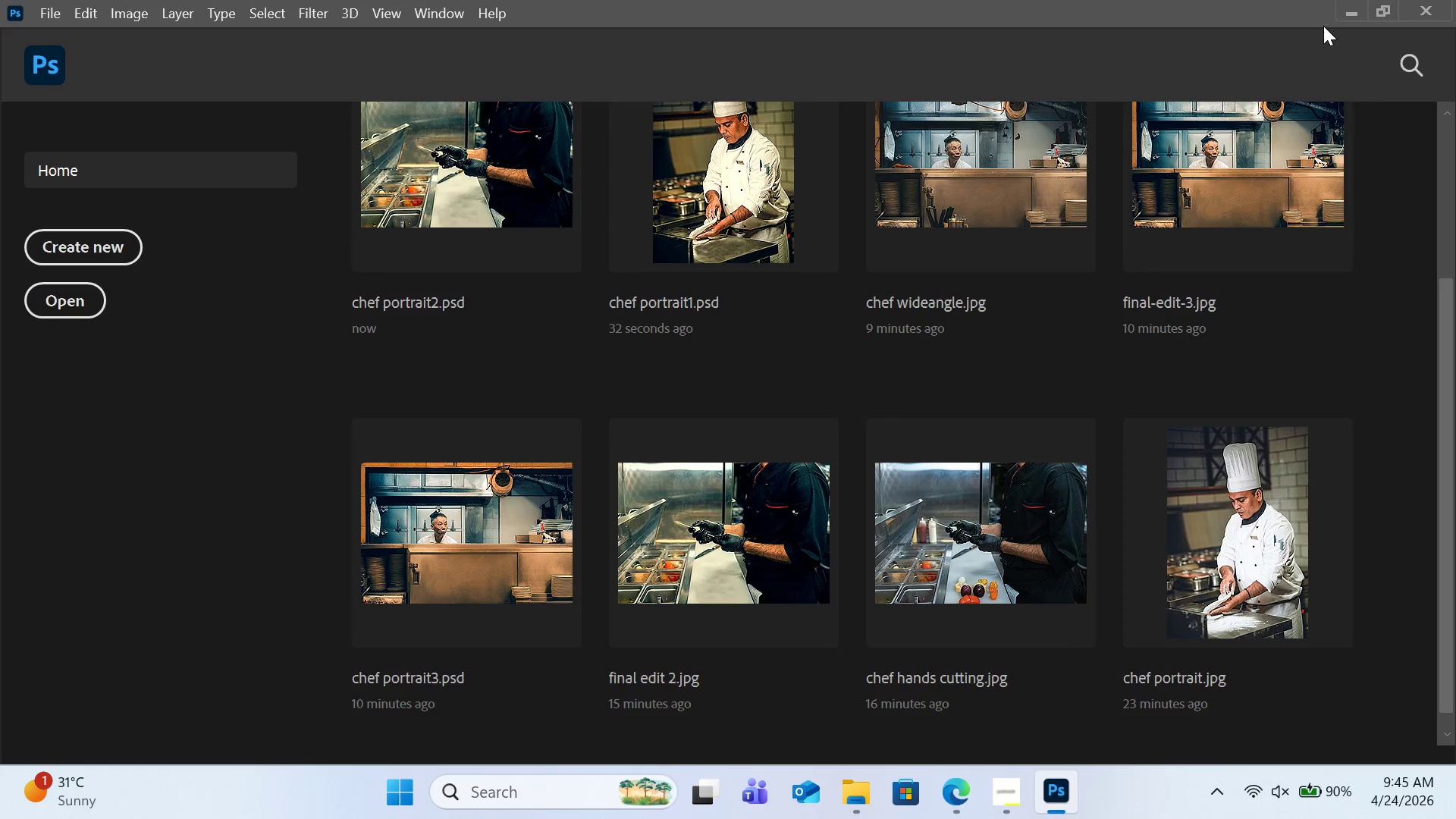 
left_click([1337, 17])
 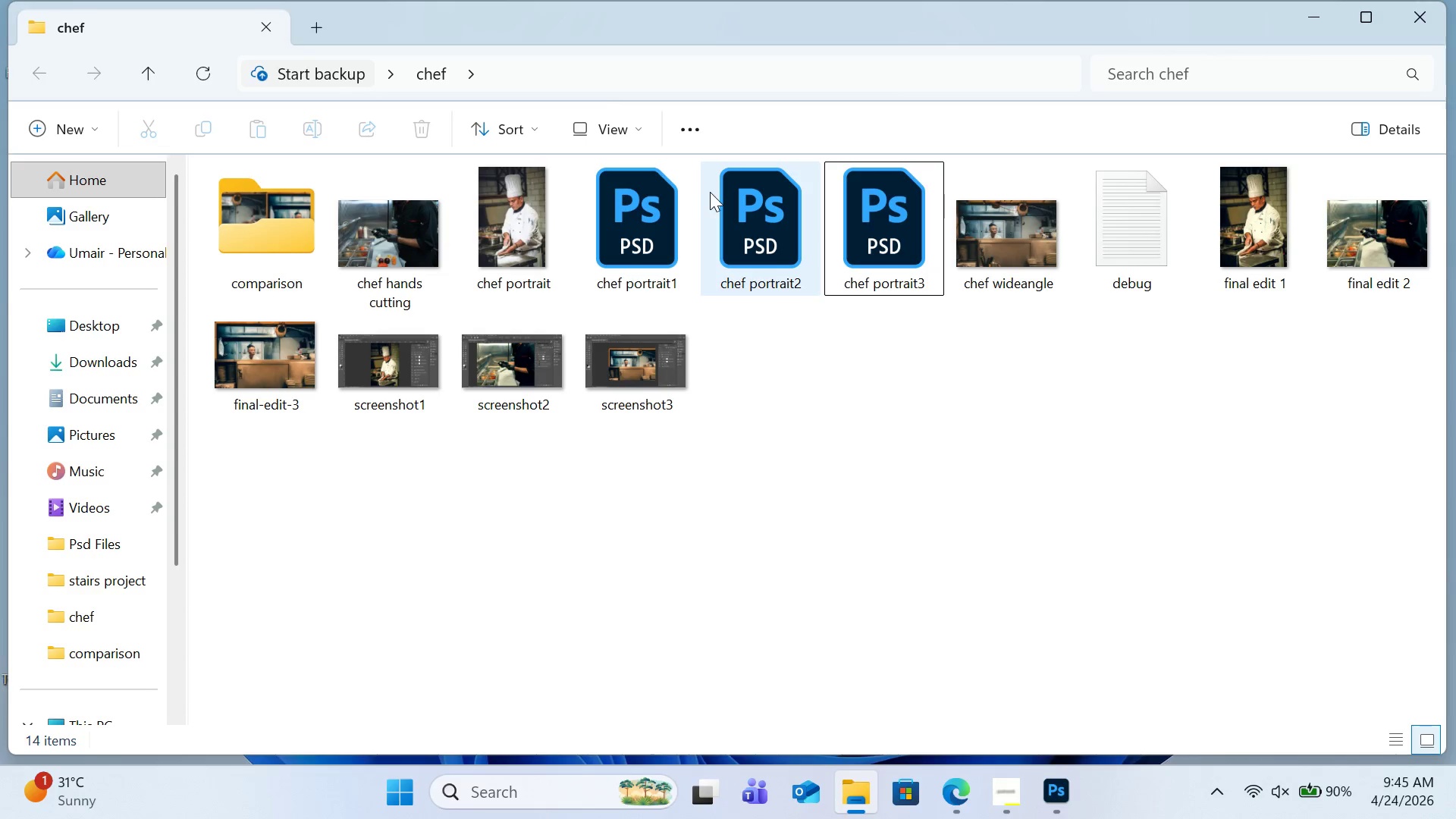 
mouse_move([737, 218])
 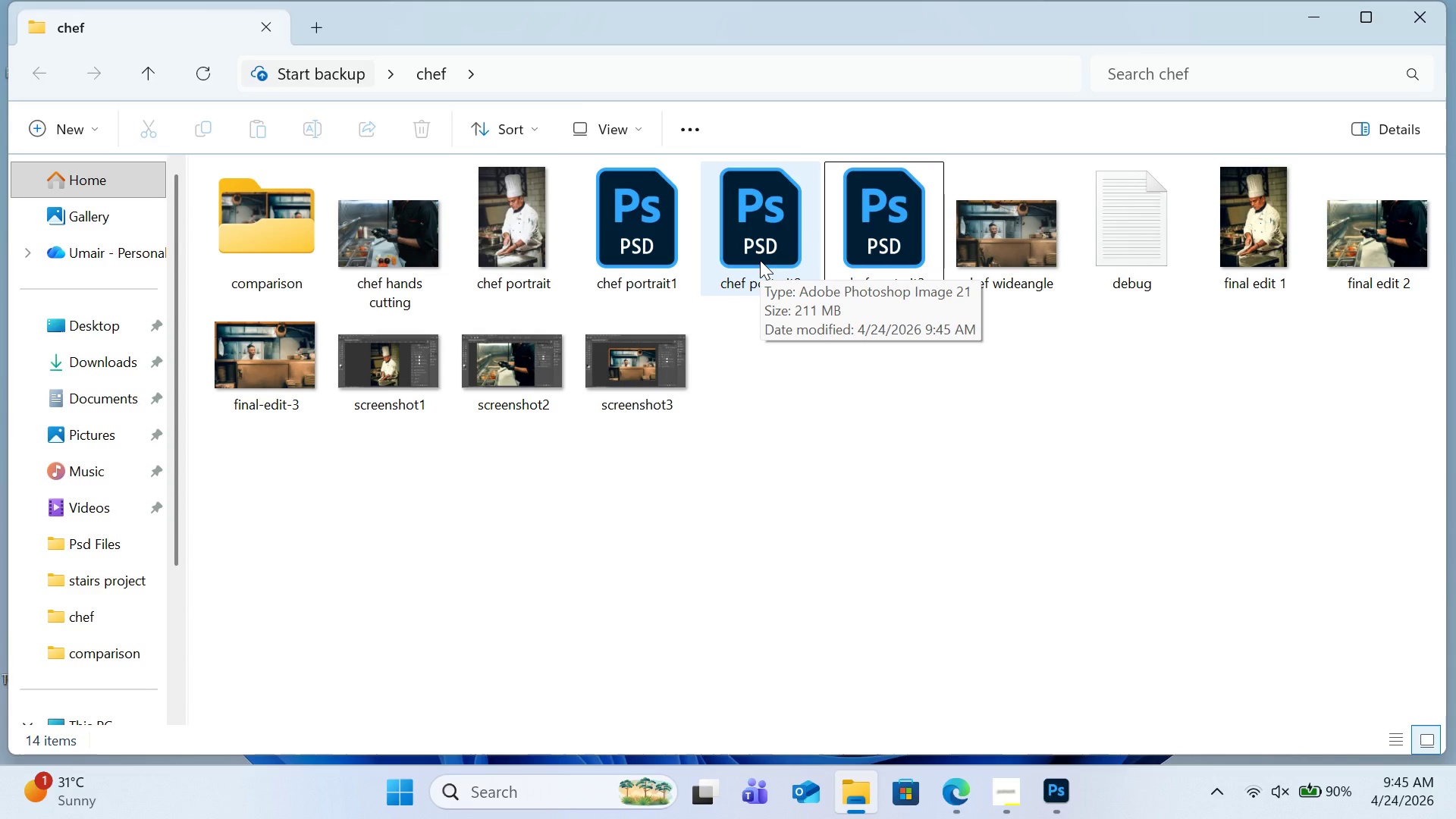 
left_click([760, 260])
 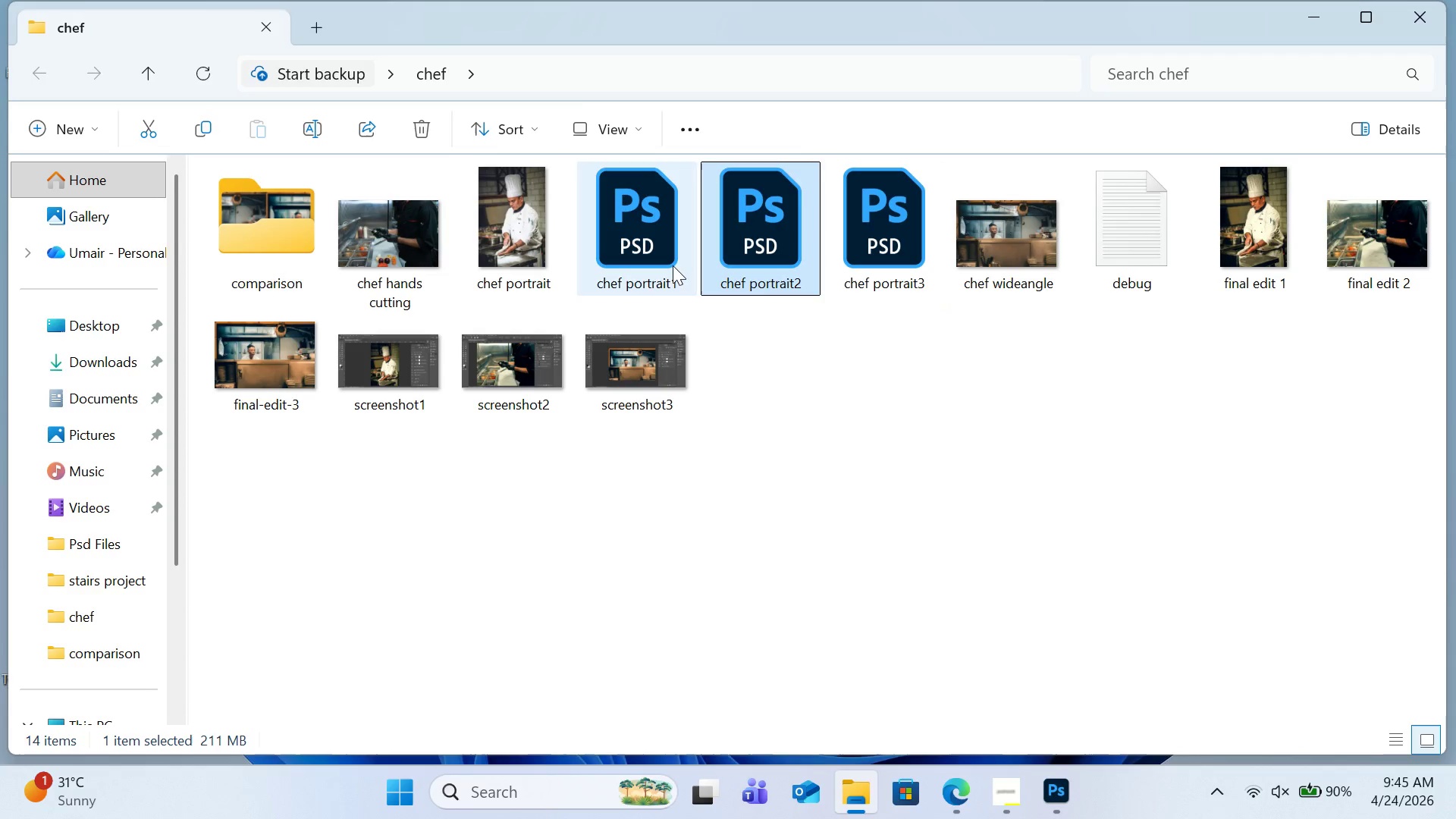 
left_click([673, 265])
 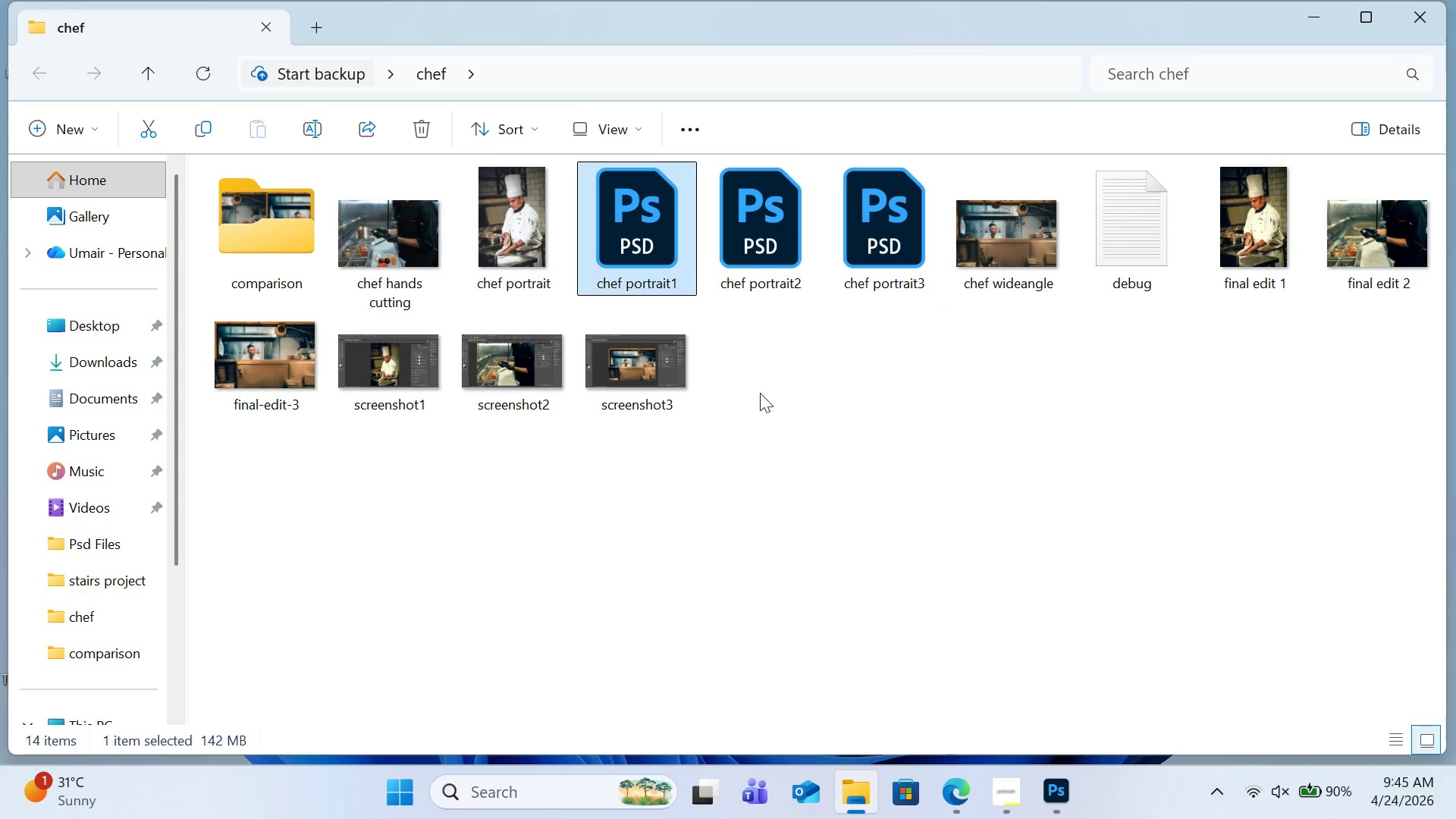 
left_click([824, 466])
 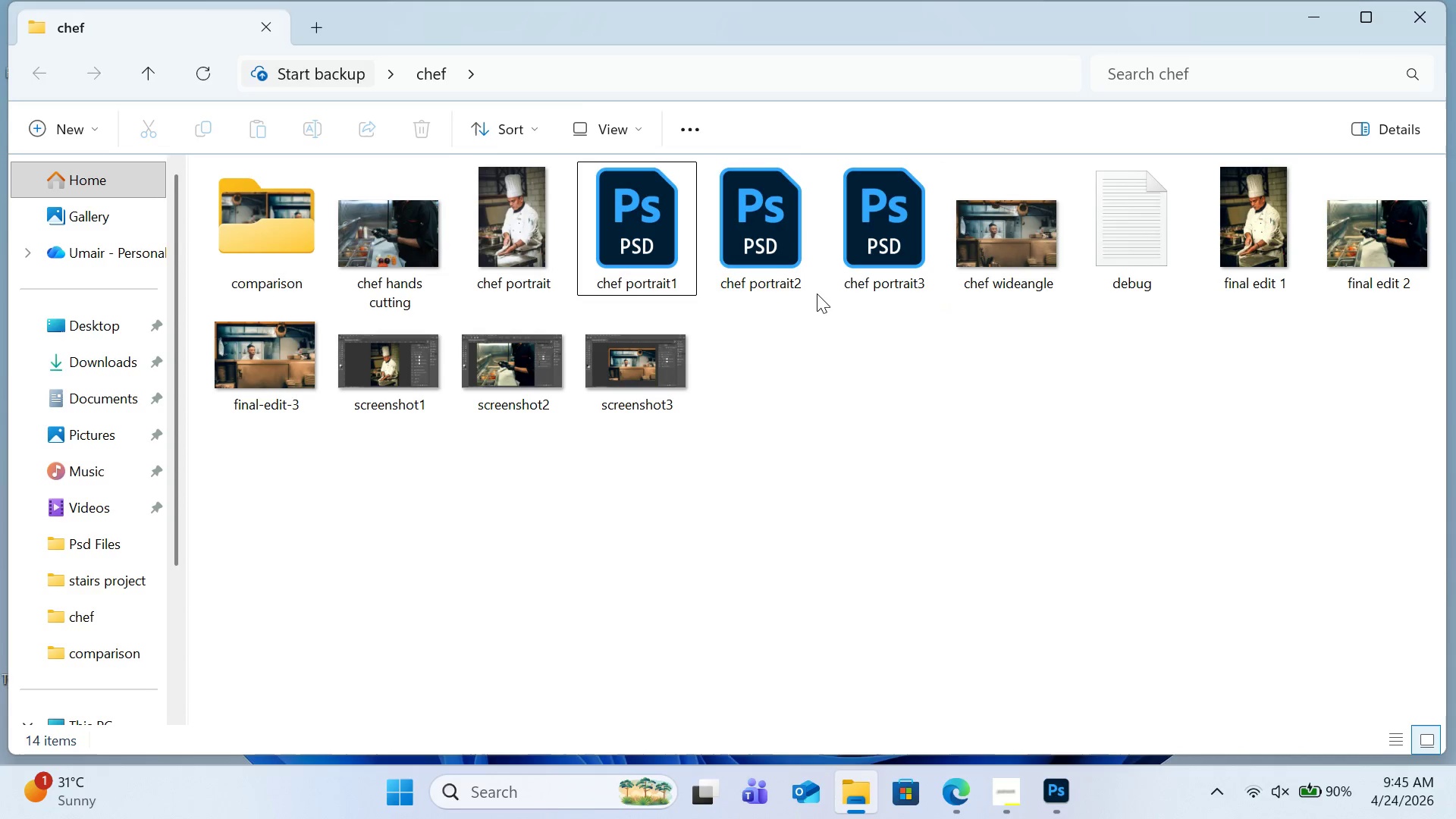 
mouse_move([795, 281])
 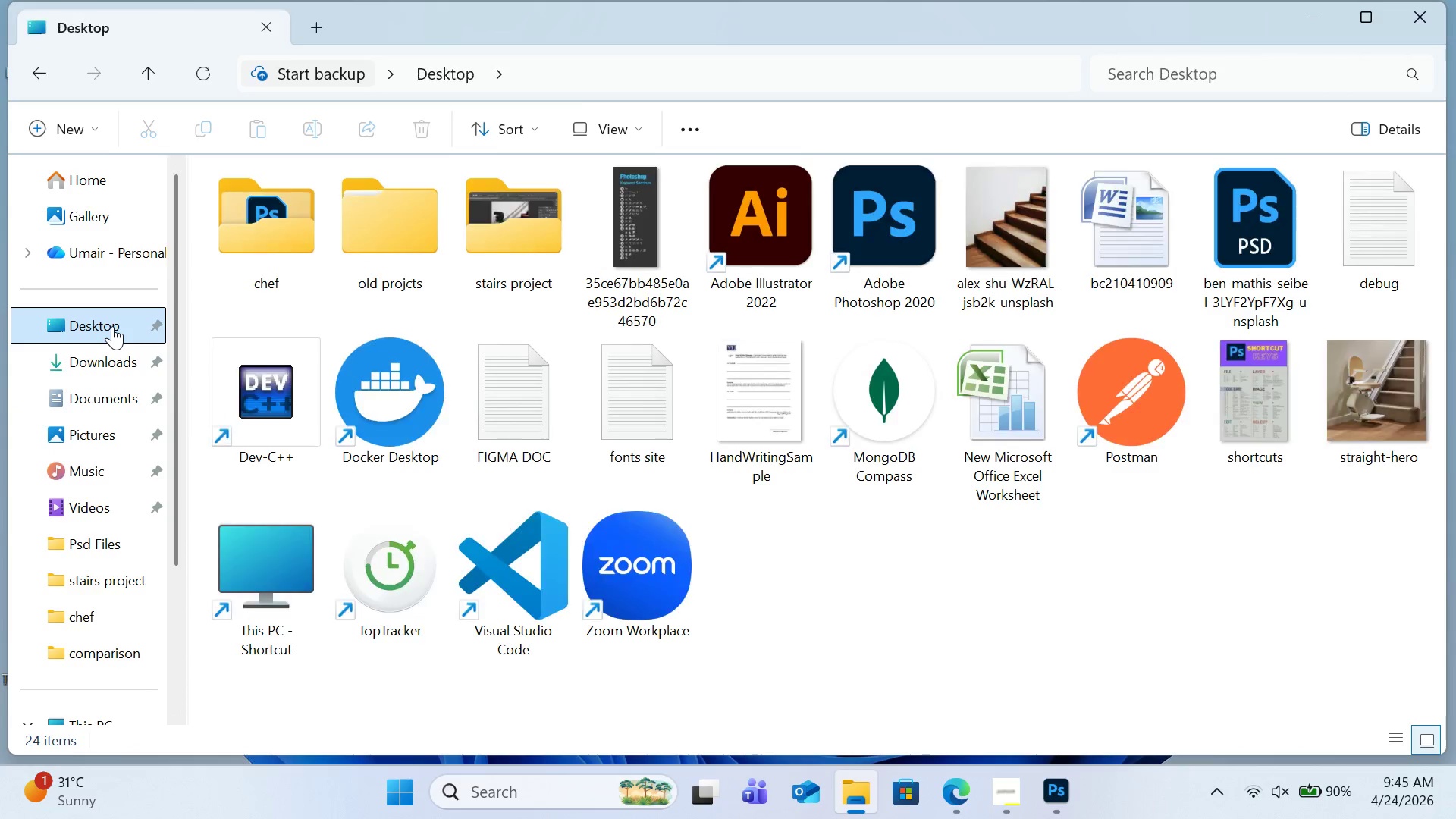 
left_click([275, 246])
 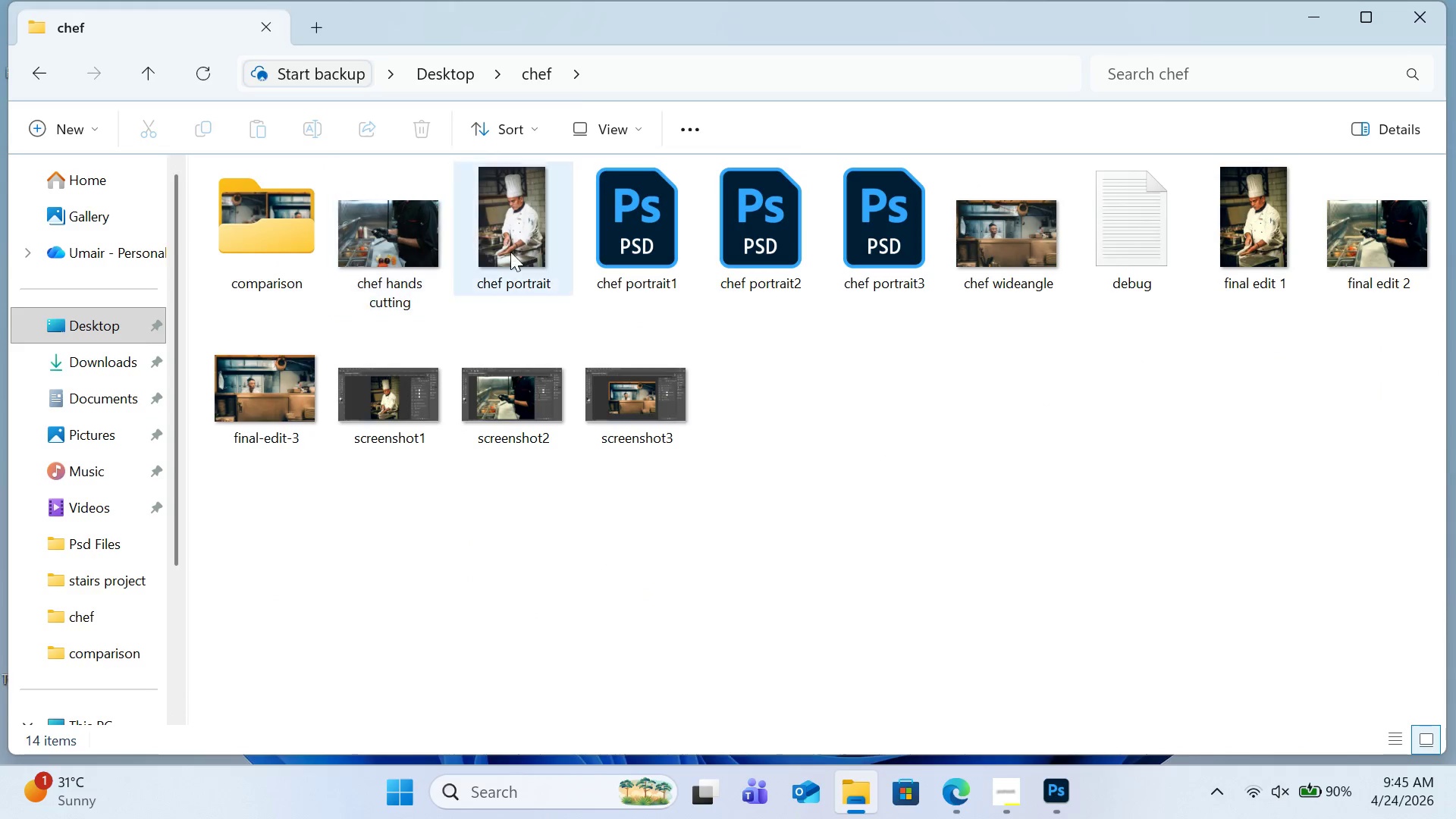 
mouse_move([643, 233])
 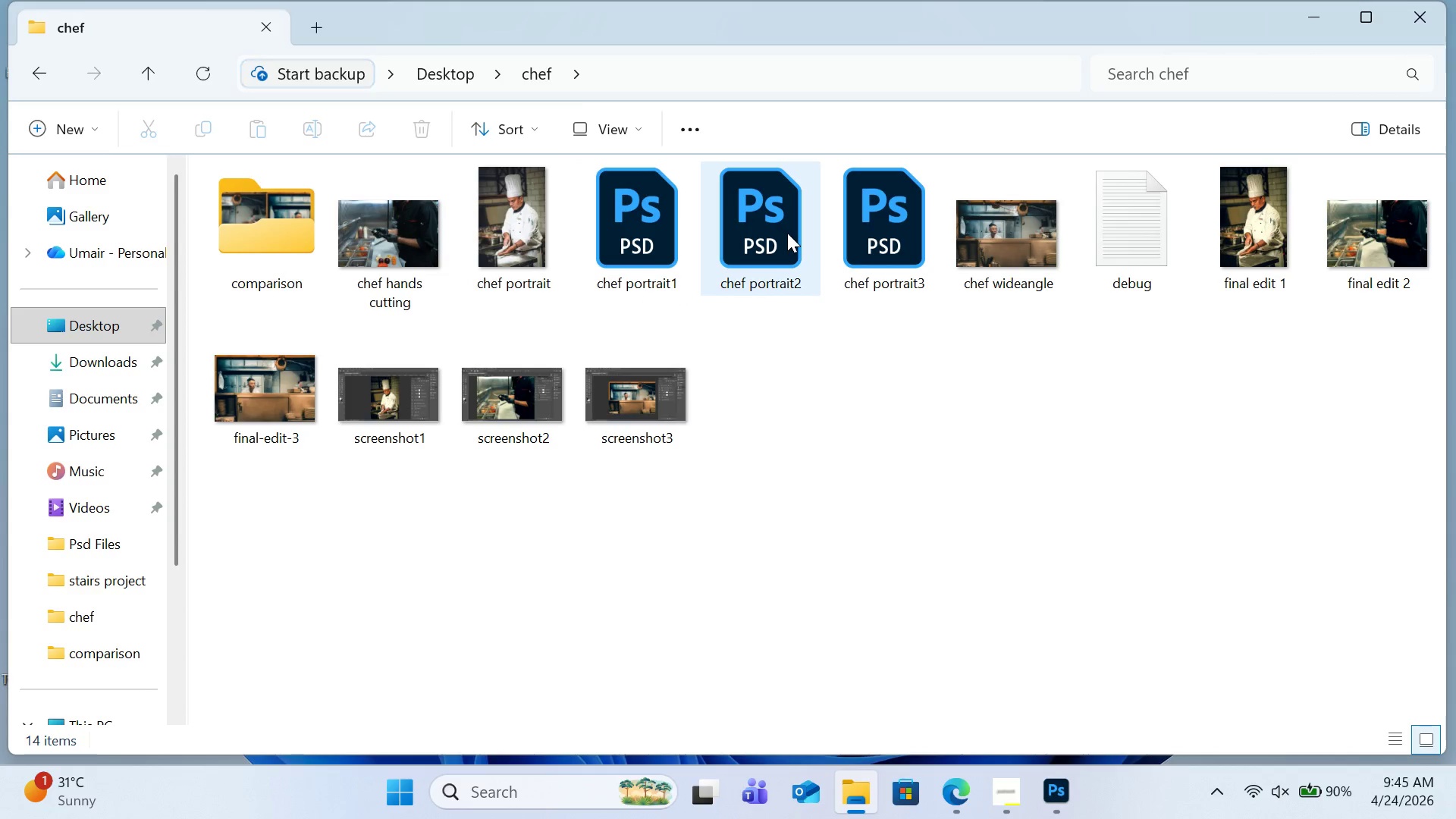 
left_click([789, 405])
 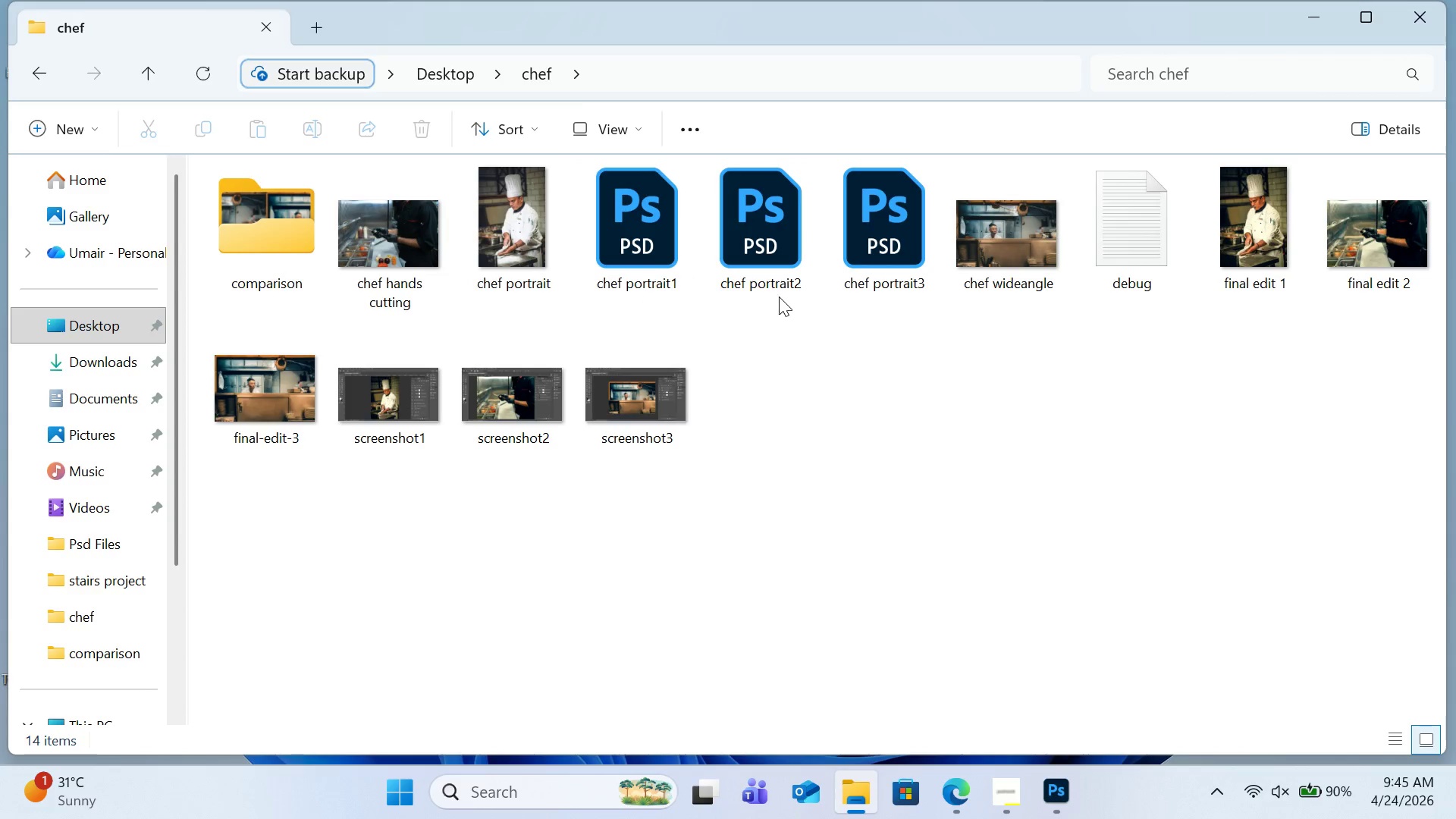 
mouse_move([786, 273])
 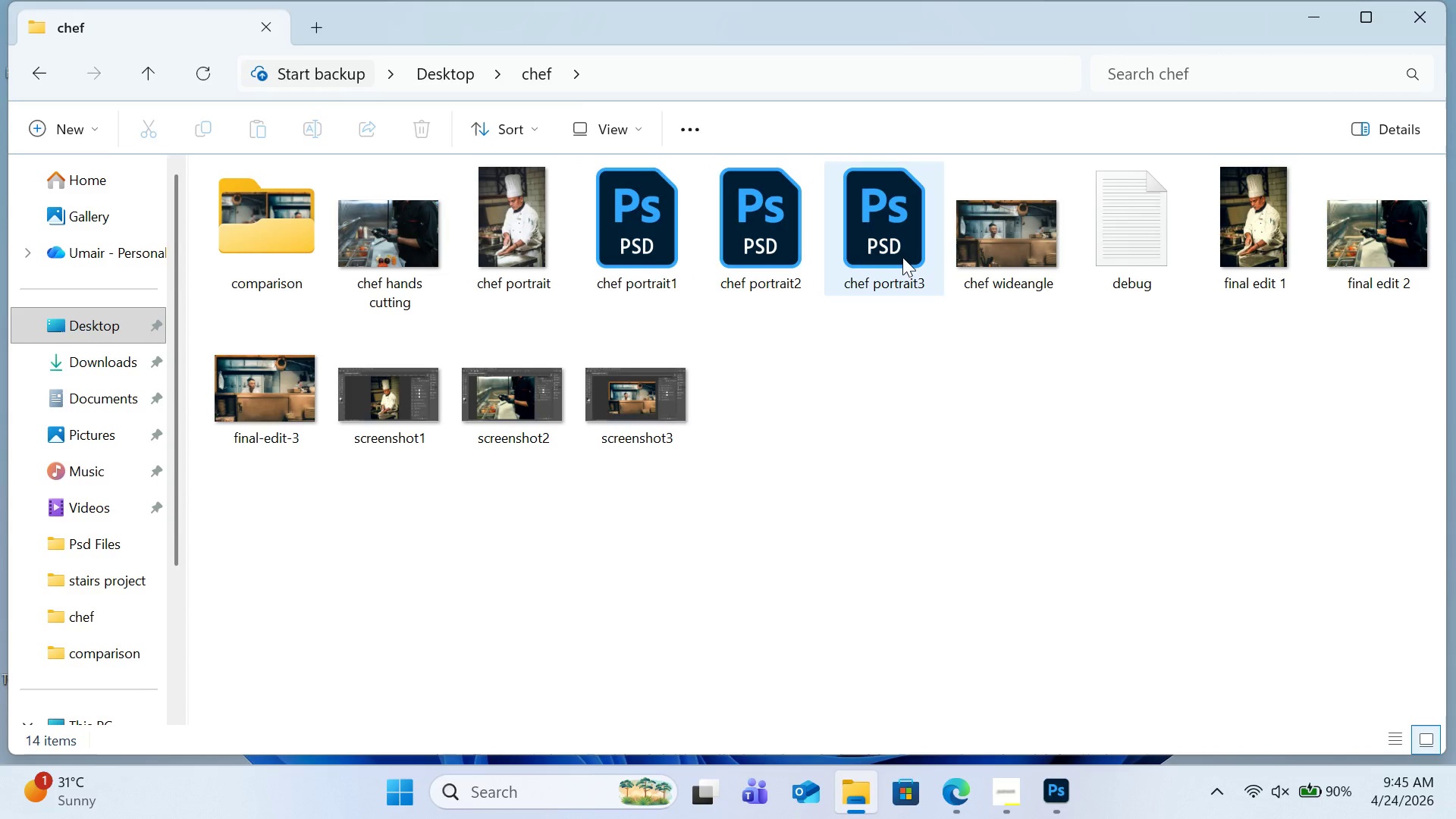 
left_click([902, 257])
 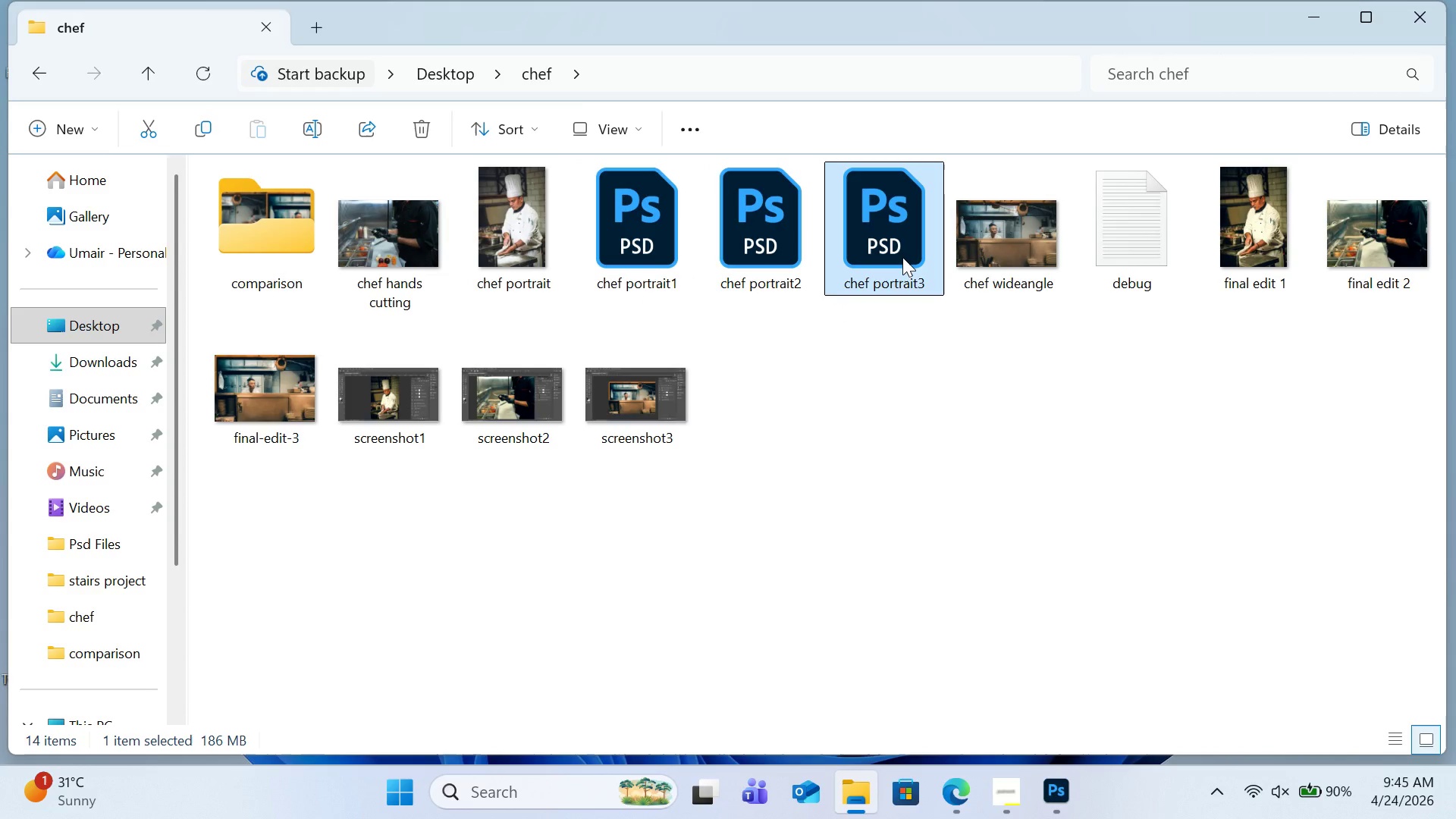 
double_click([902, 258])
 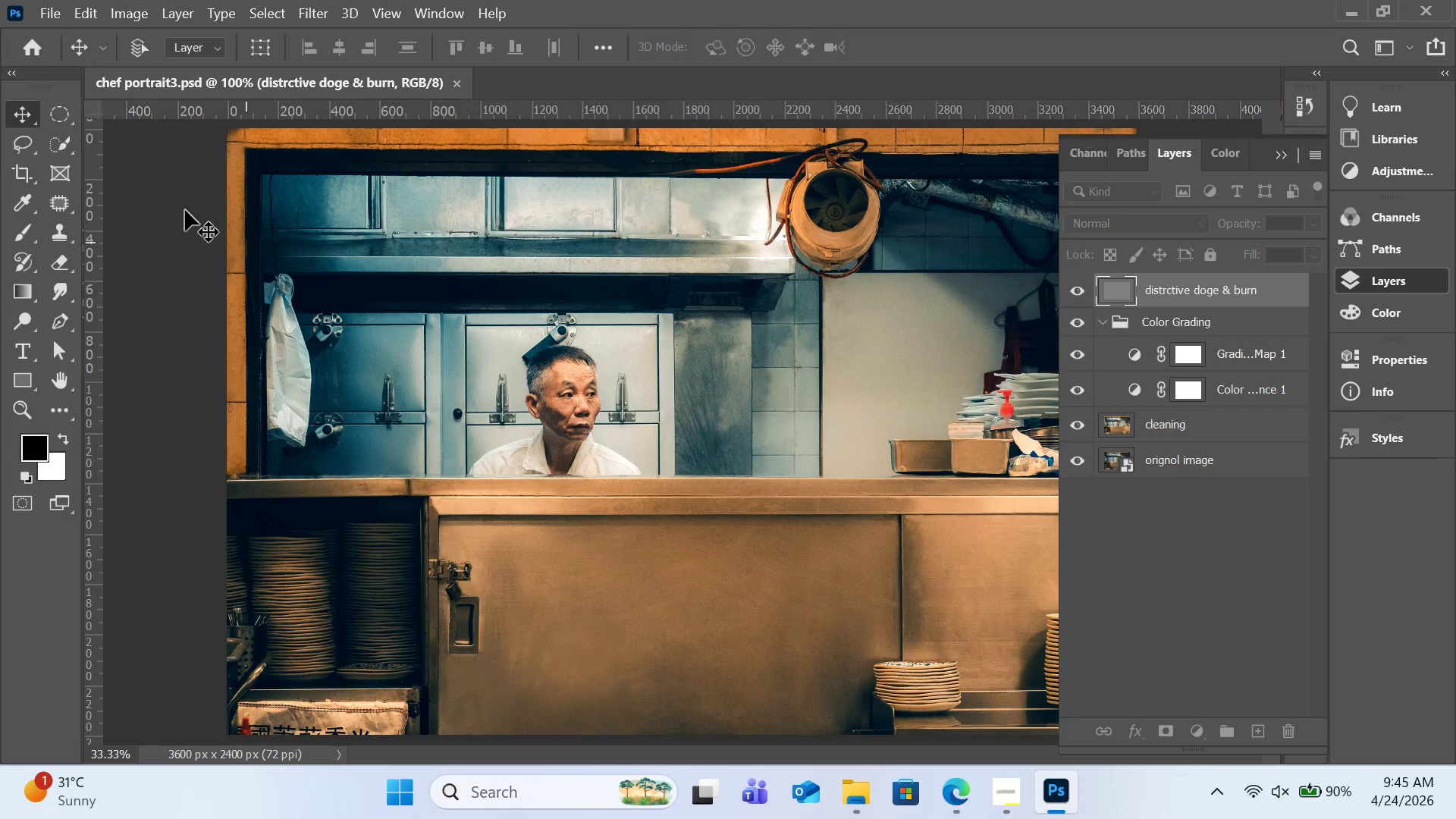 
left_click([48, 17])
 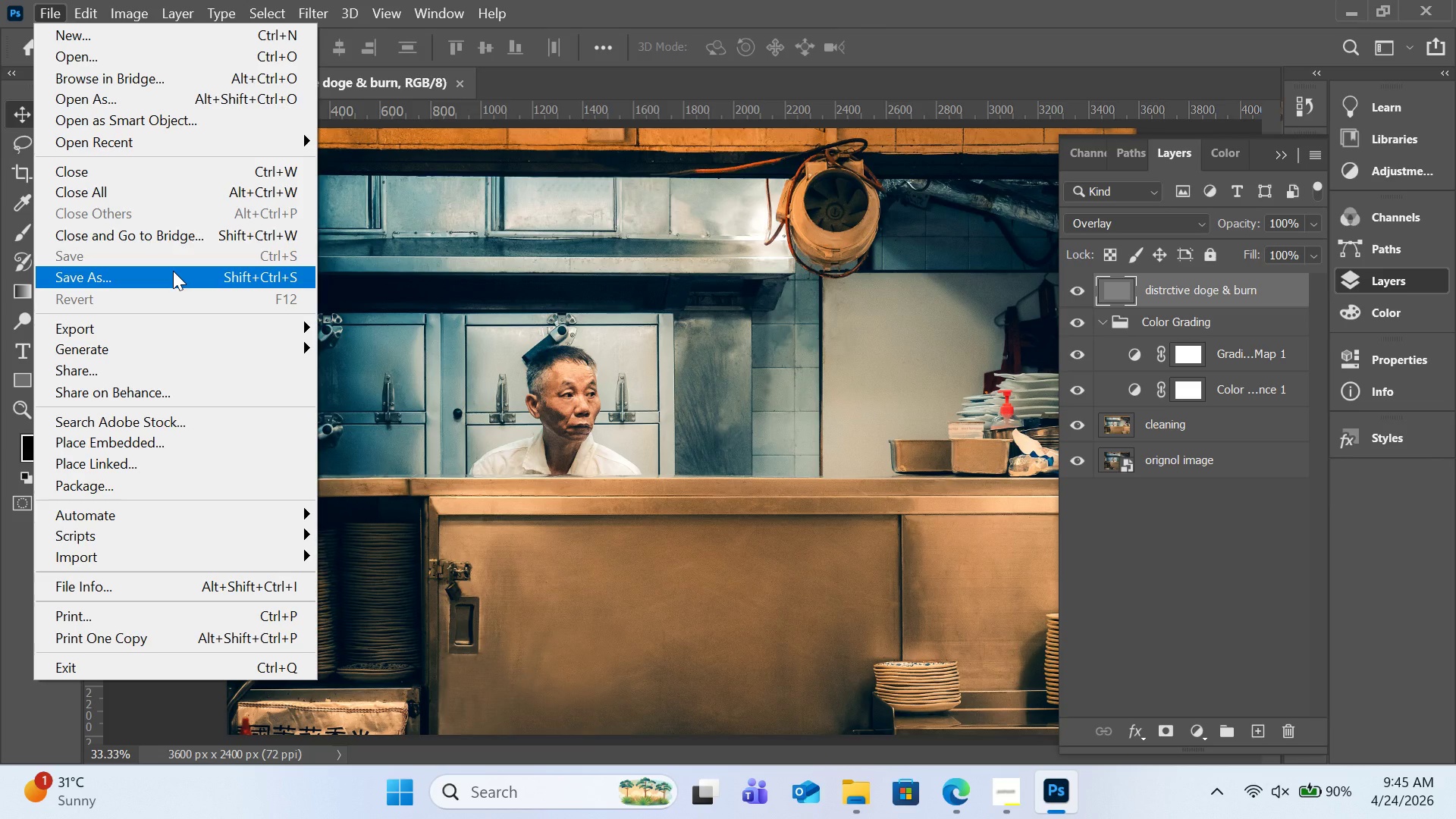 
left_click([173, 271])
 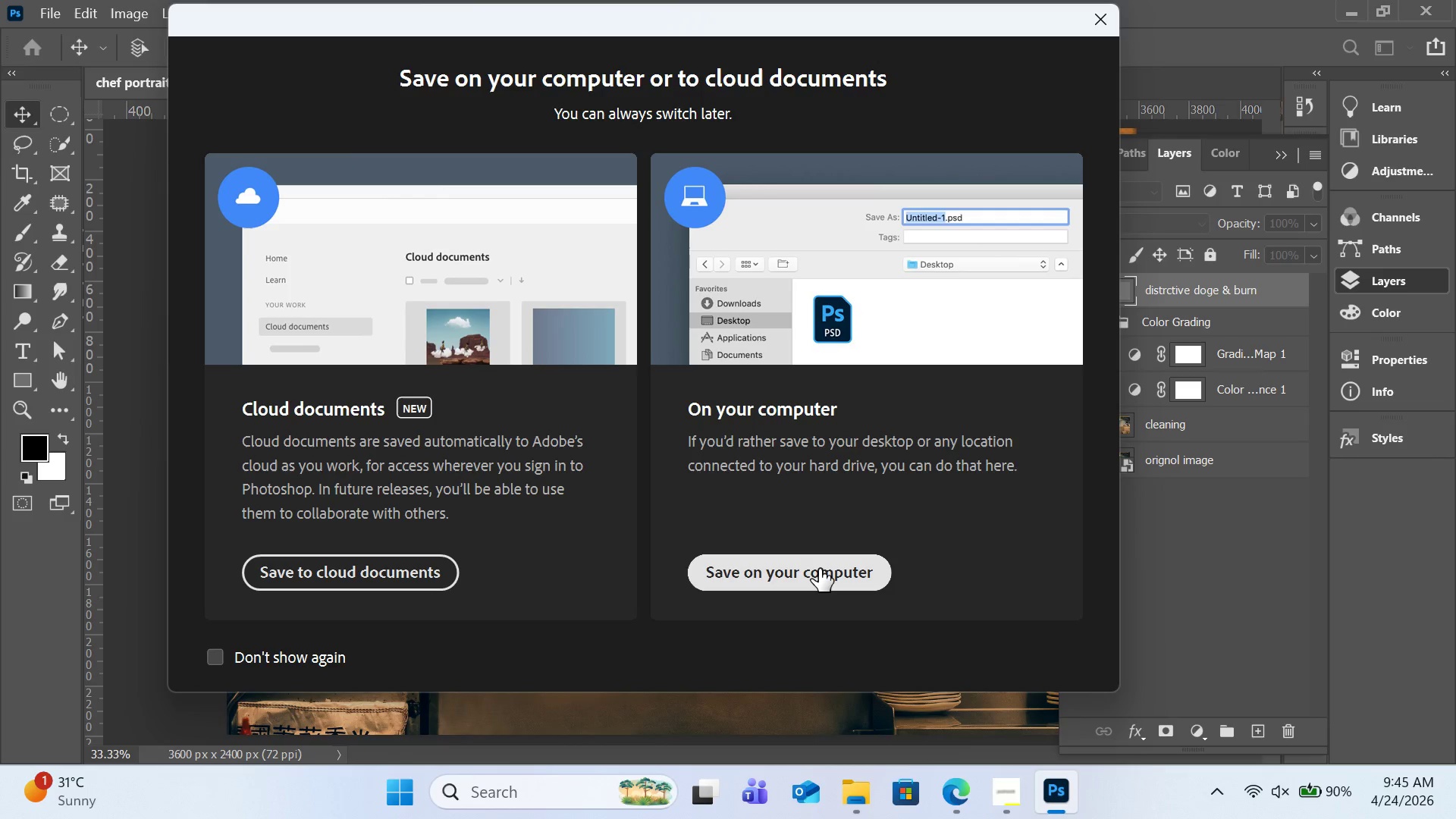 
left_click([818, 567])
 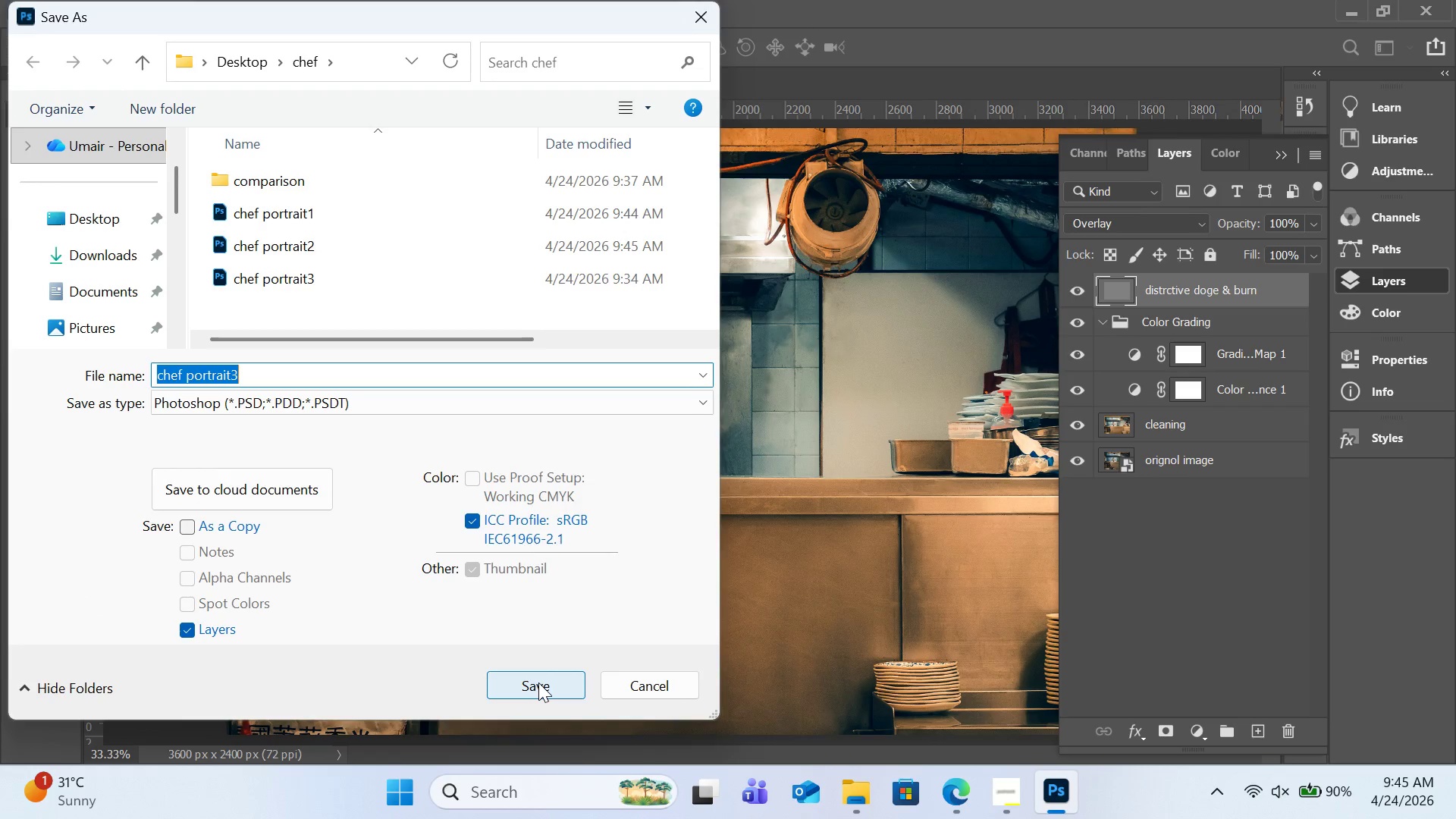 
wait(5.51)
 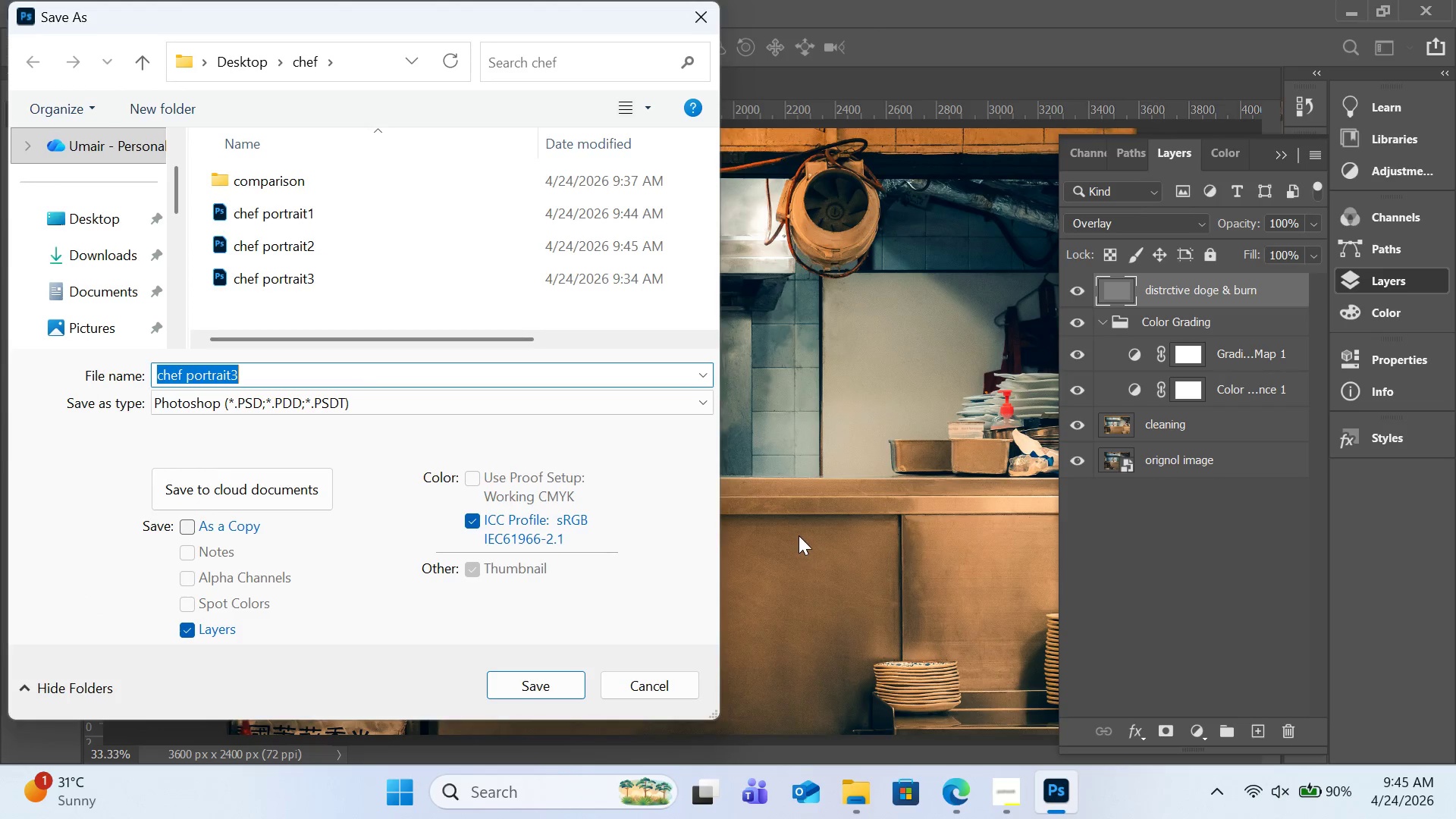 
mouse_move([297, 293])
 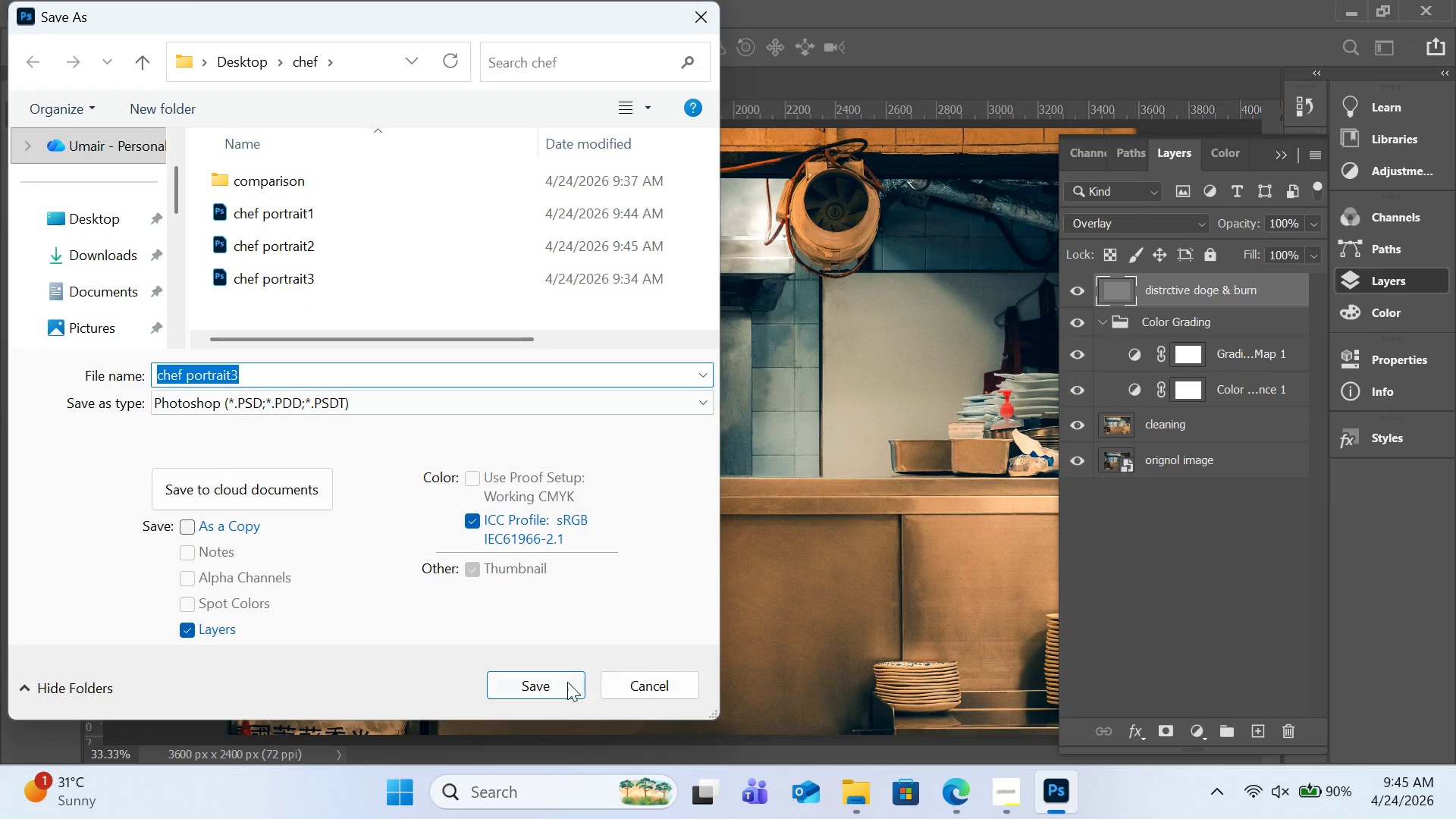 
left_click([567, 682])
 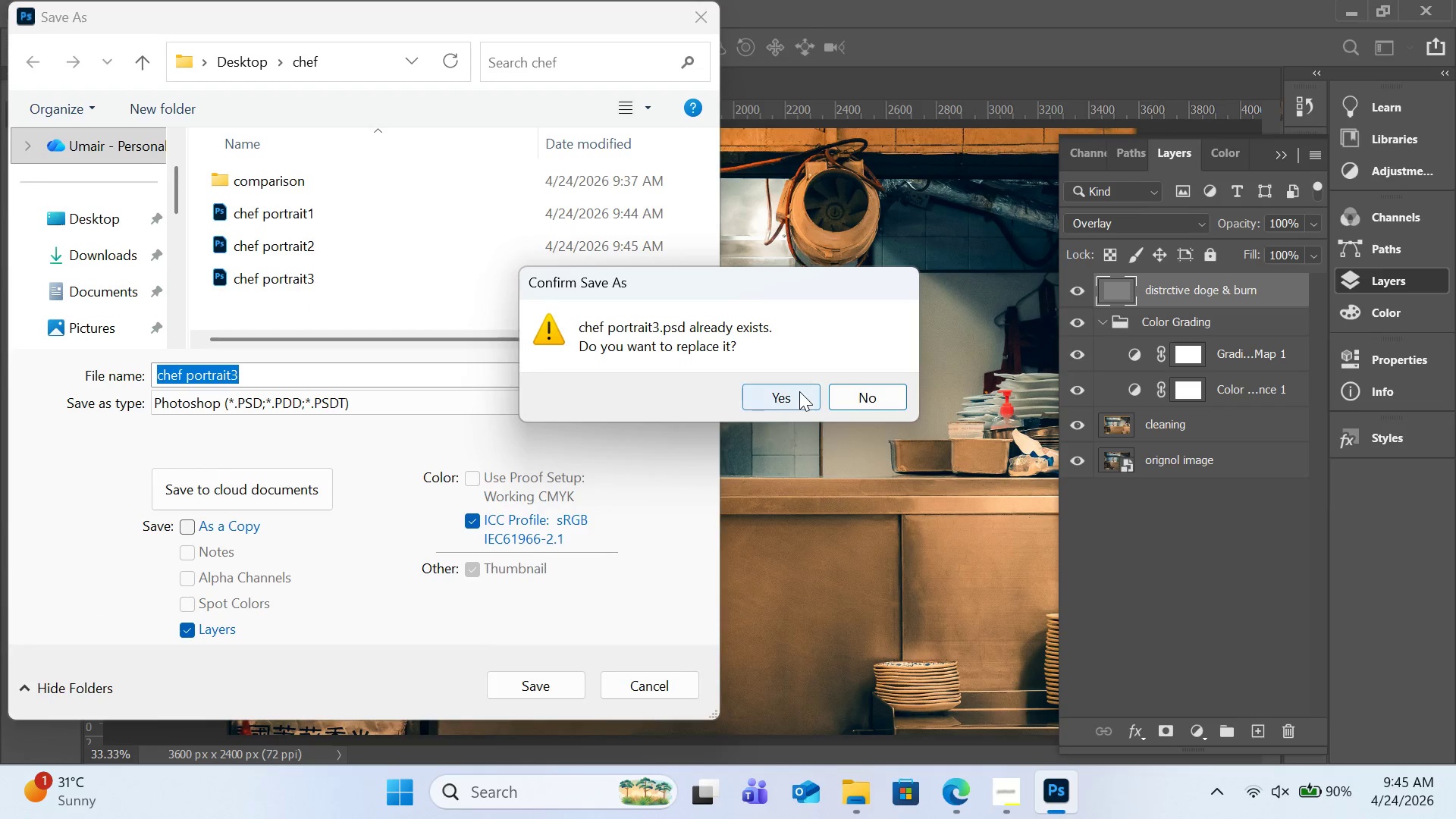 
left_click([799, 391])
 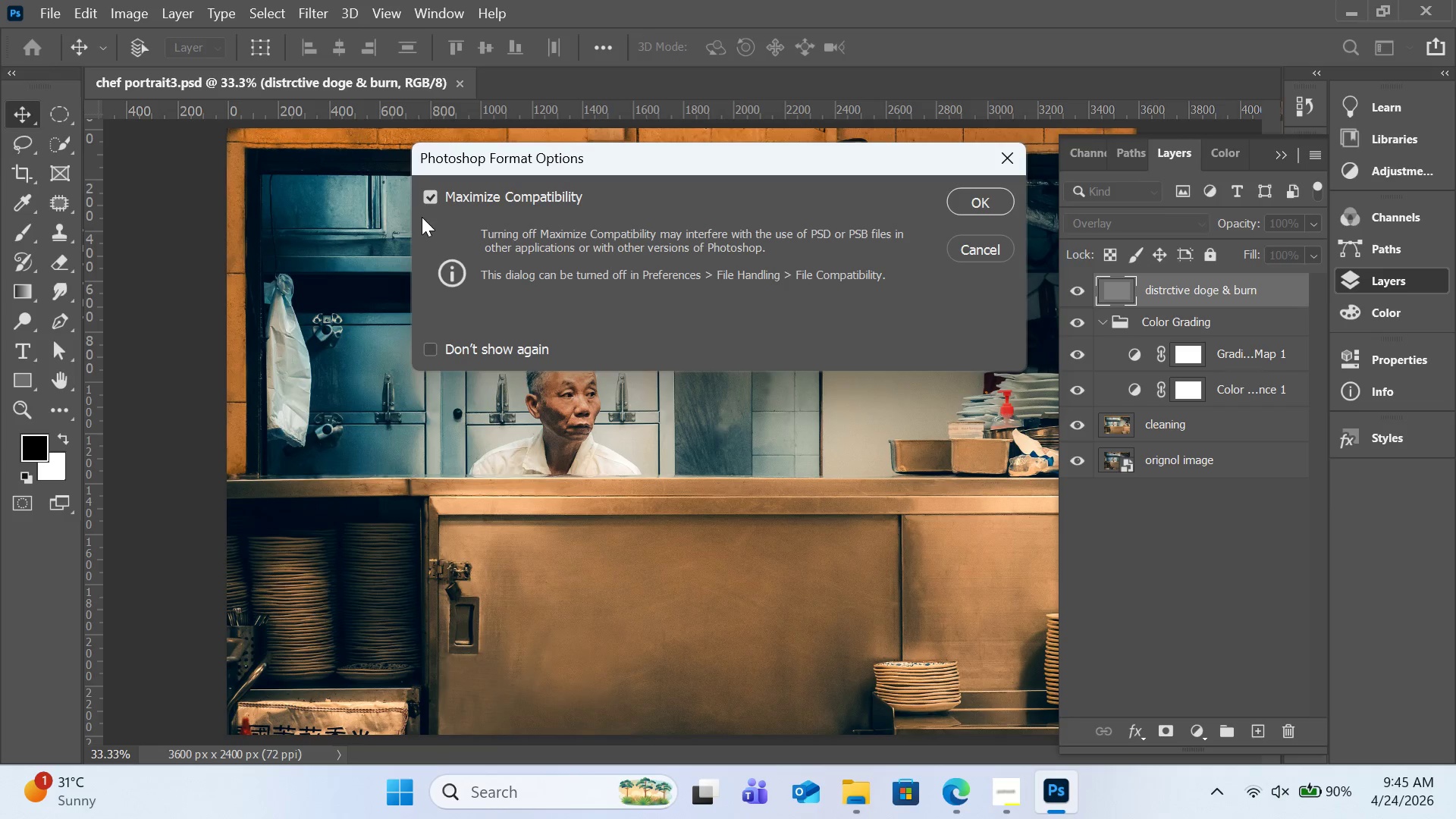 
left_click([427, 199])
 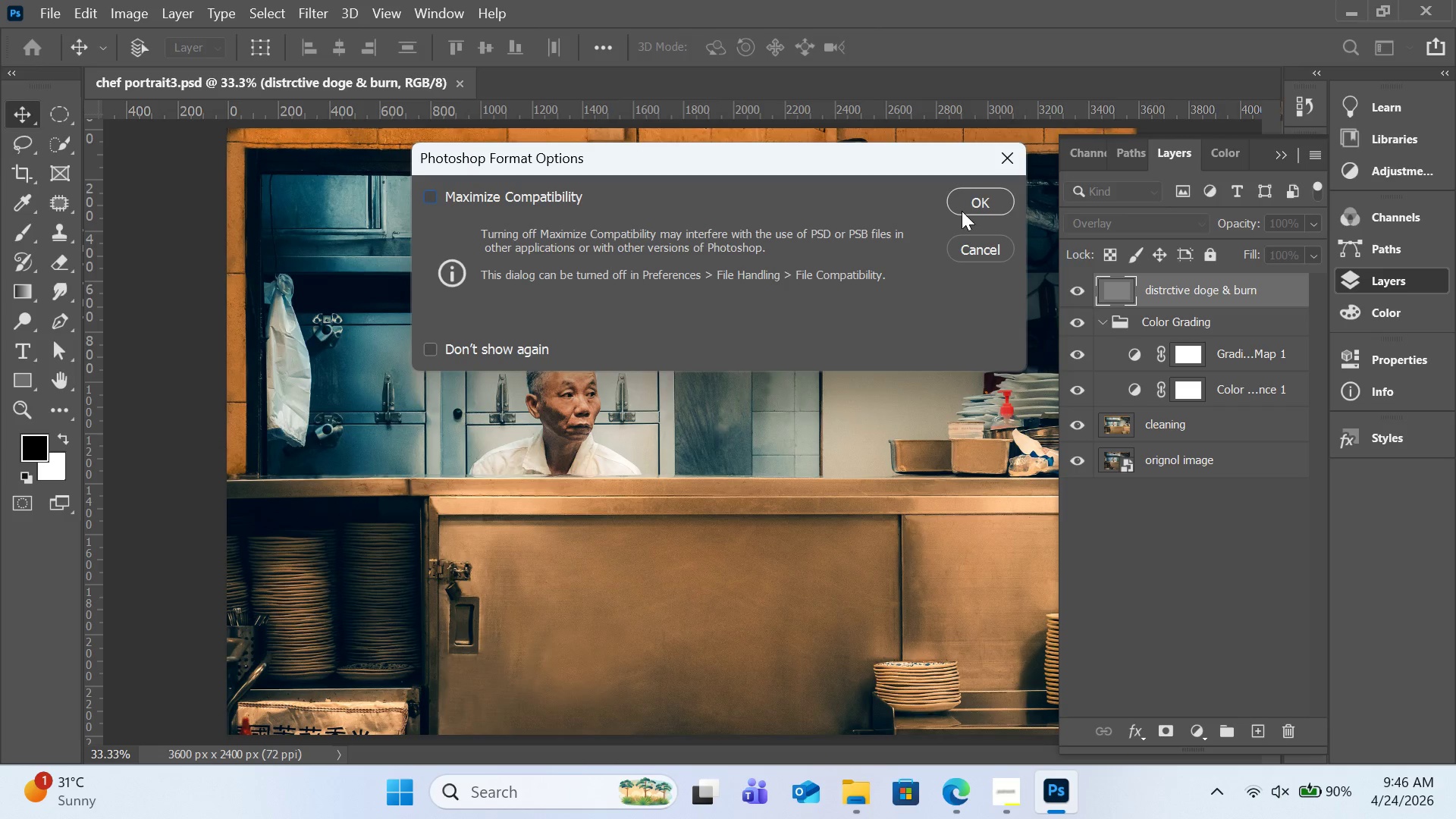 
wait(6.62)
 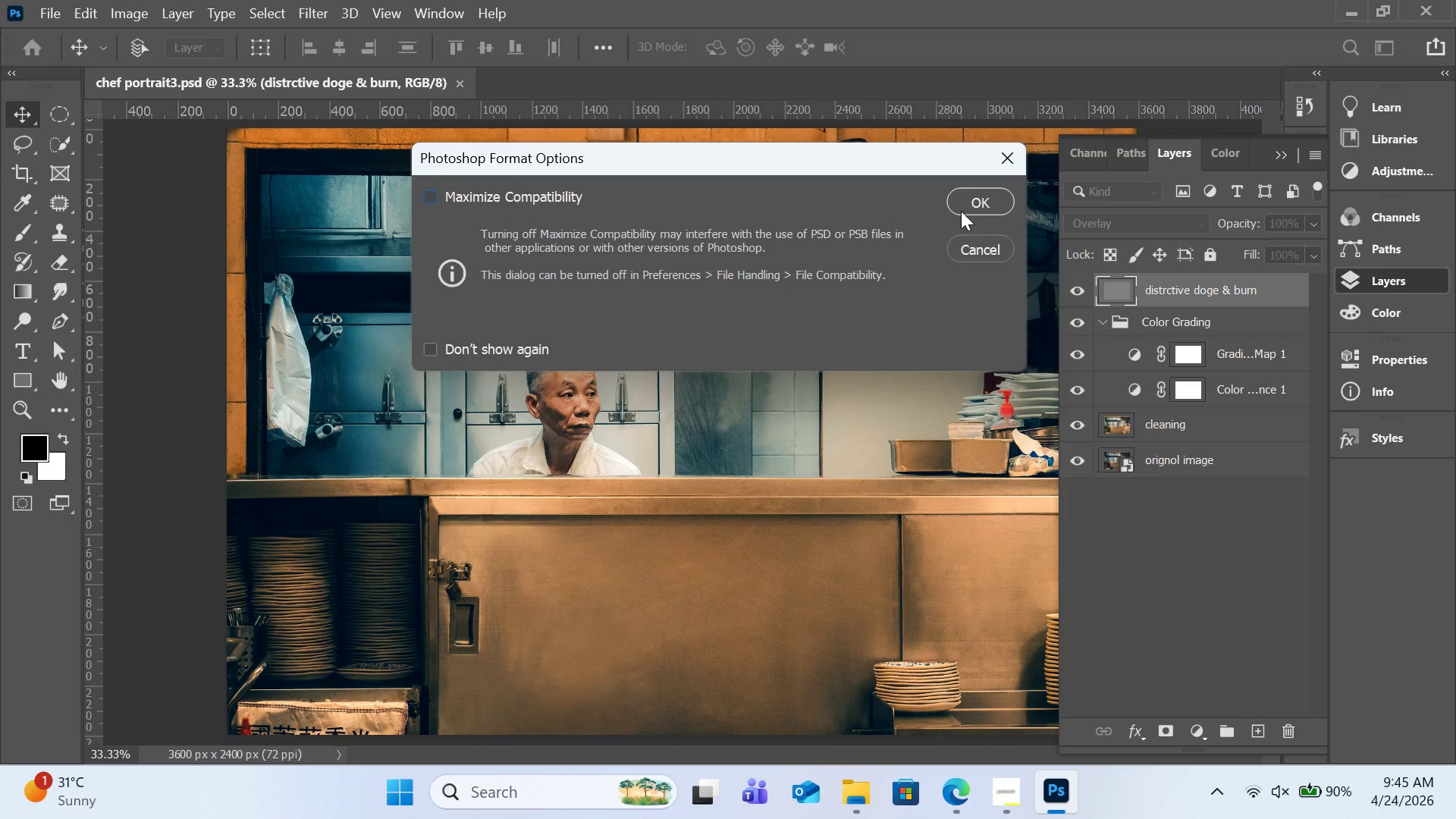 
left_click([970, 206])
 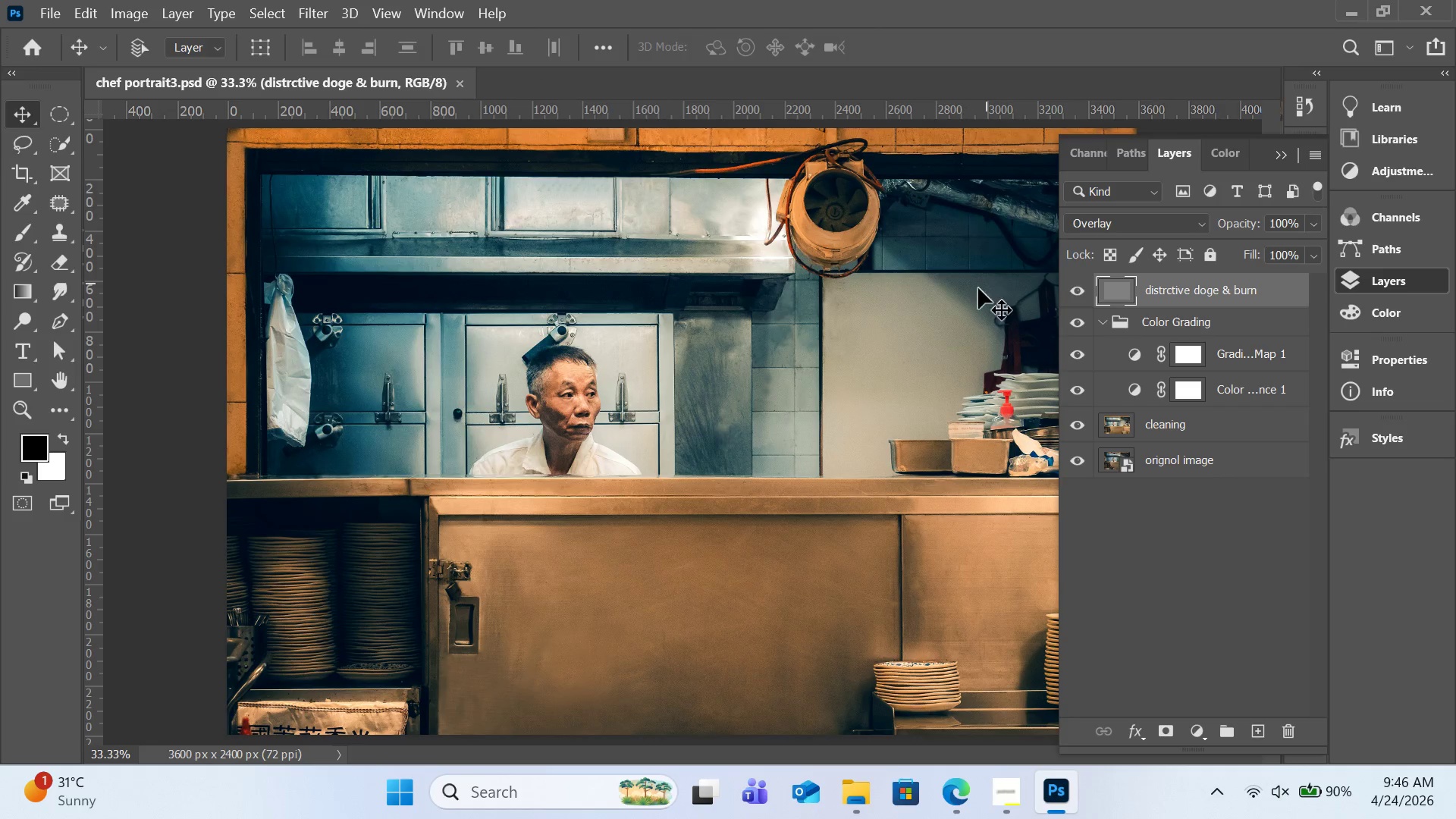 
left_click([1348, 18])
 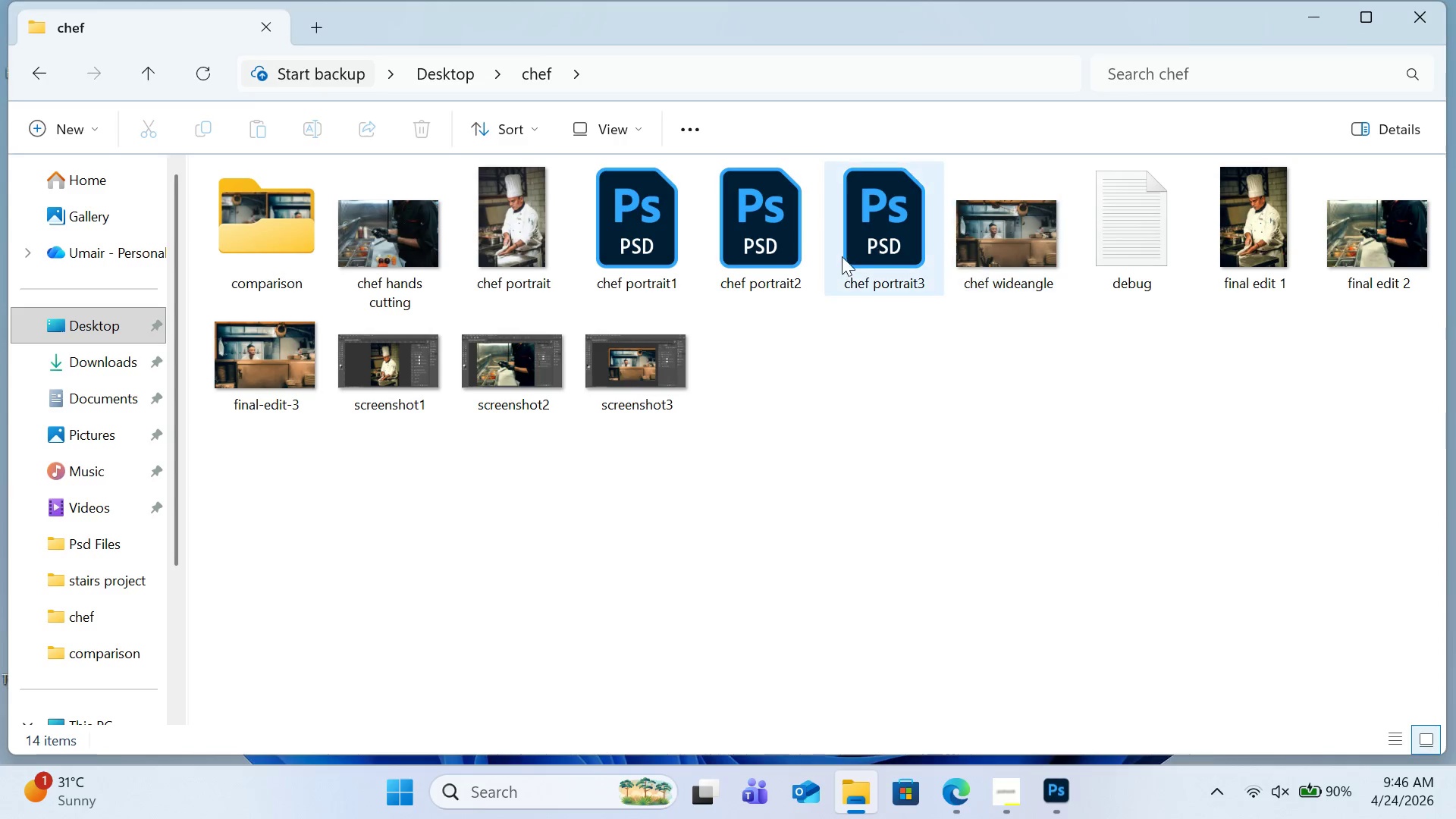 
mouse_move([851, 249])
 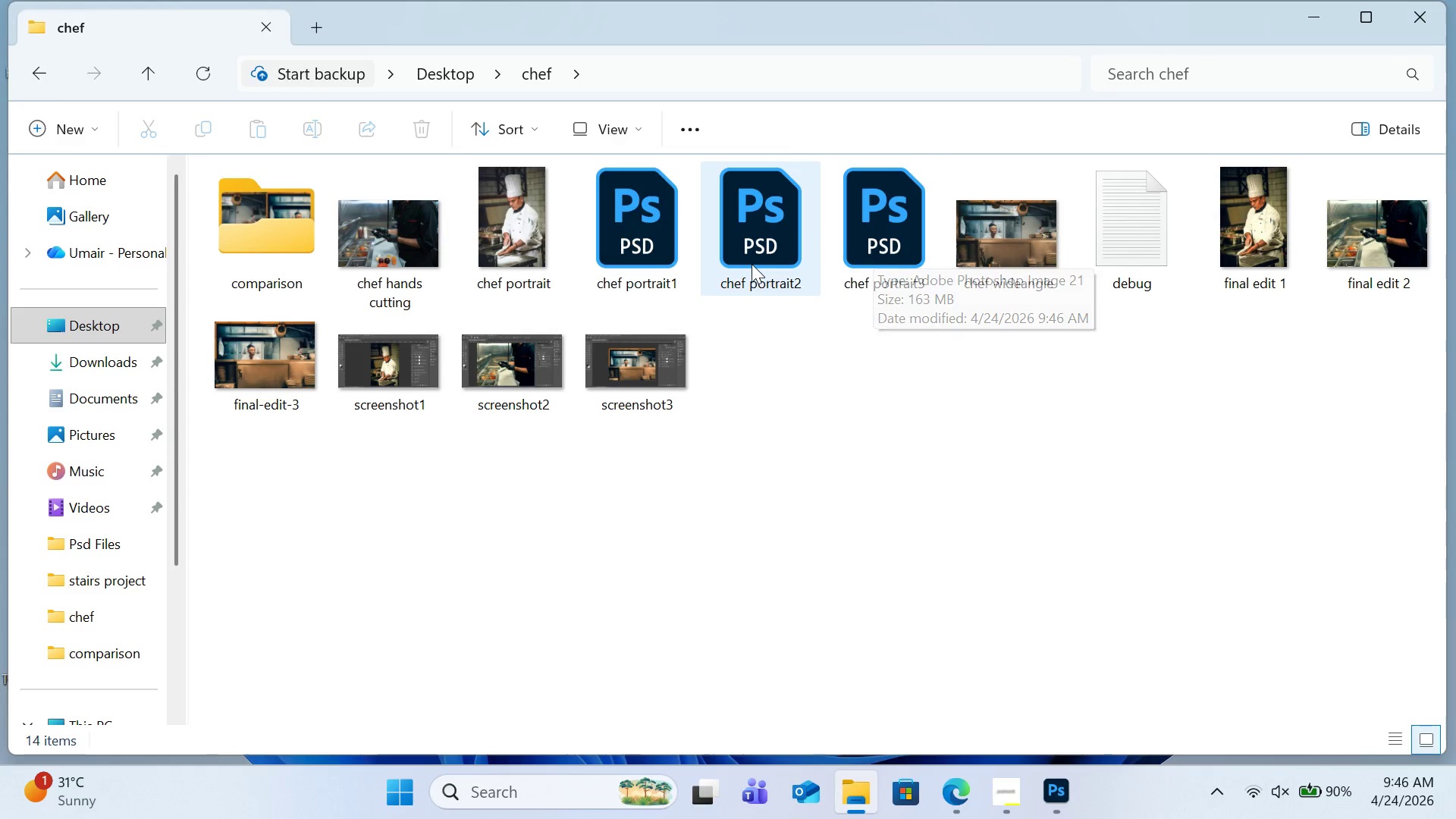 
mouse_move([743, 264])
 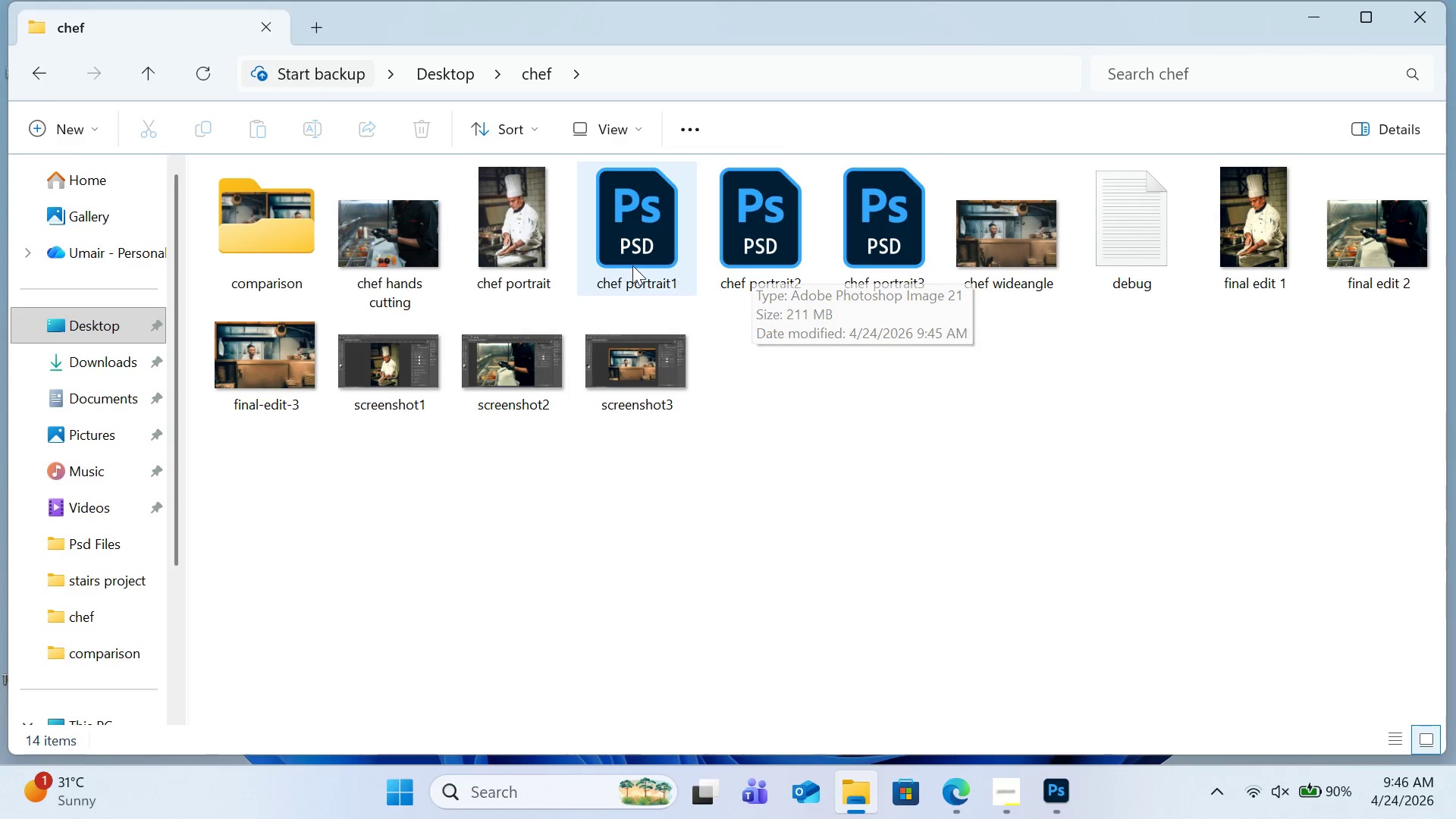 
mouse_move([657, 267])
 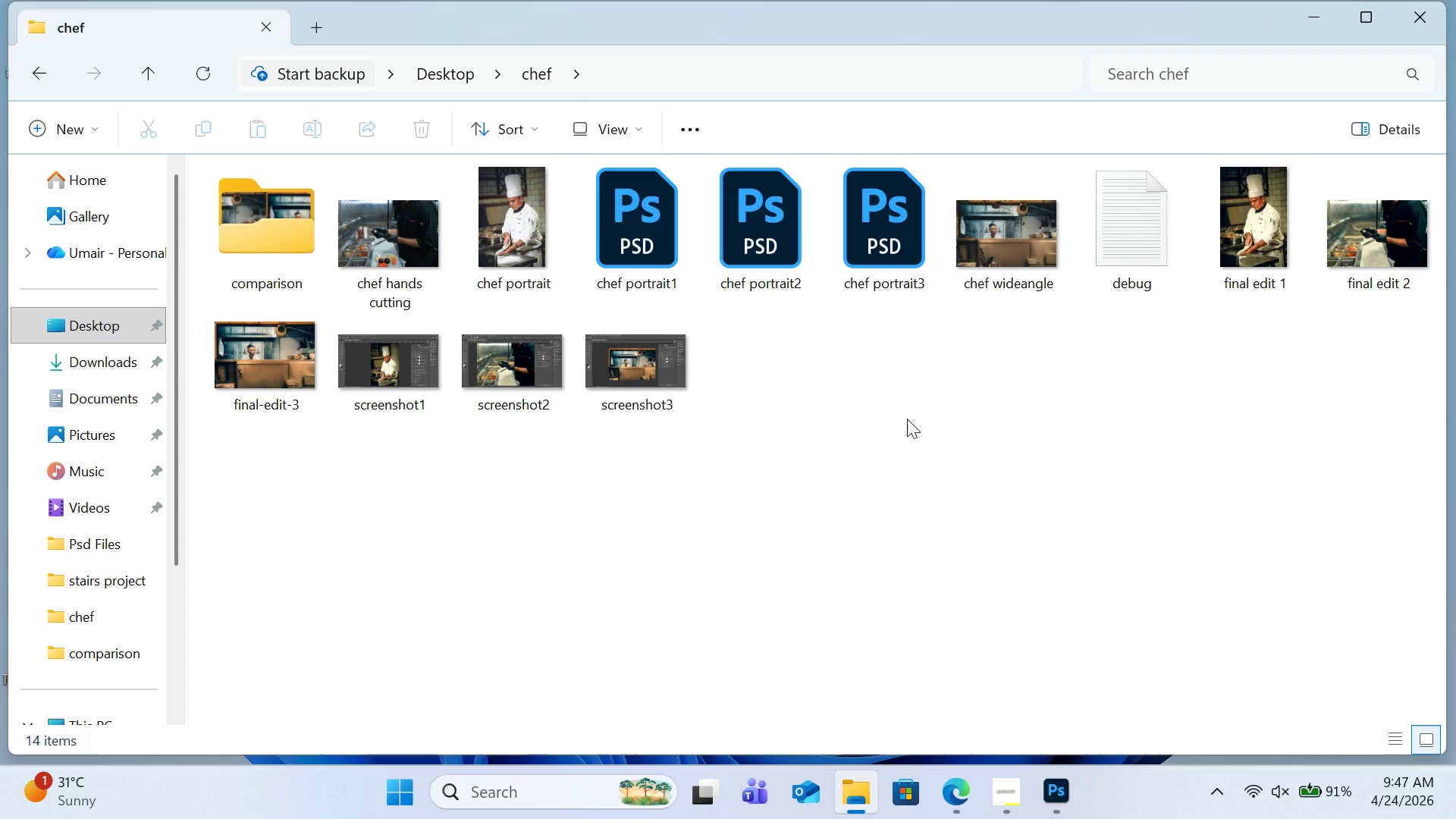 
wait(68.57)
 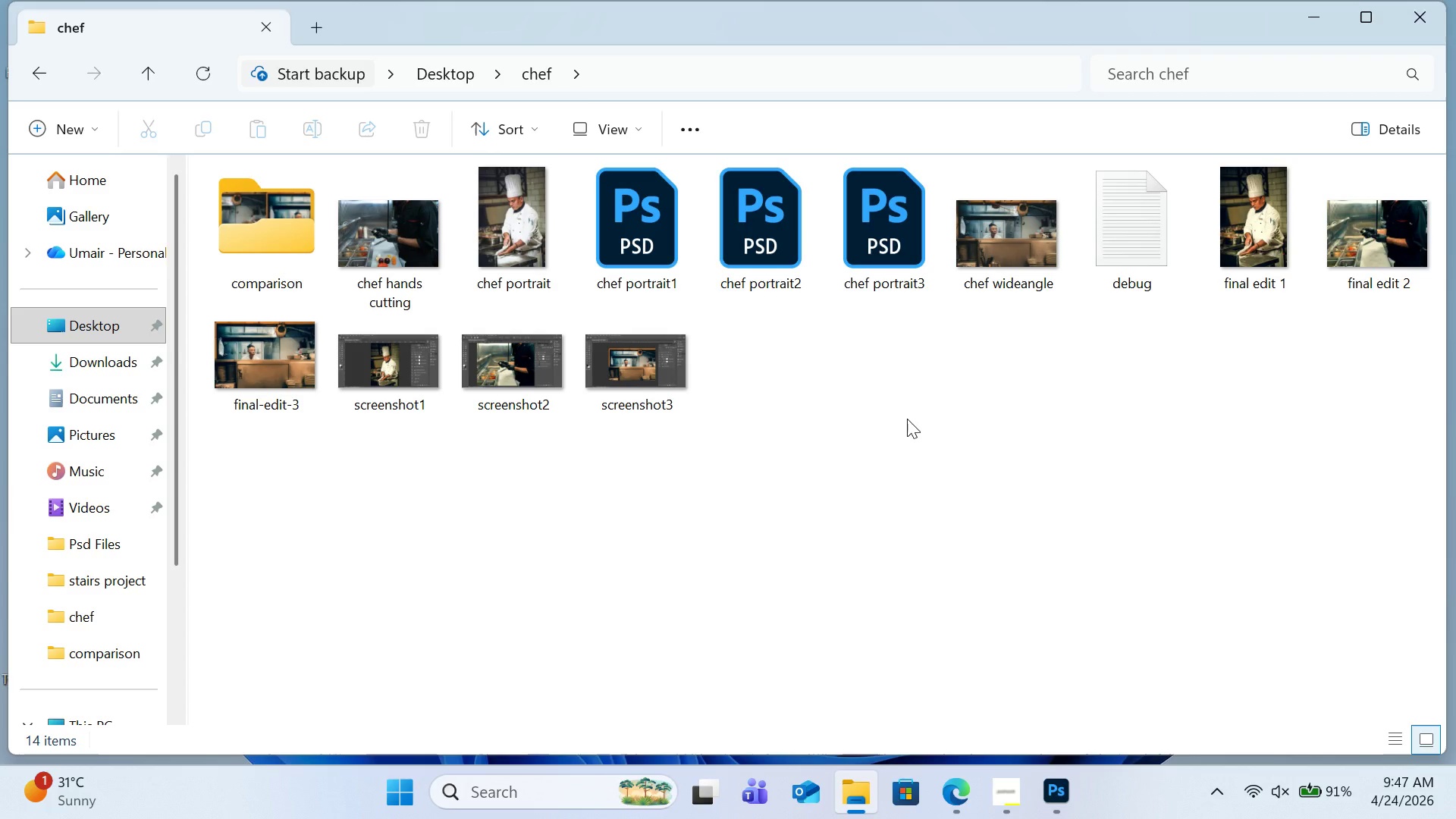 
left_click([967, 781])
 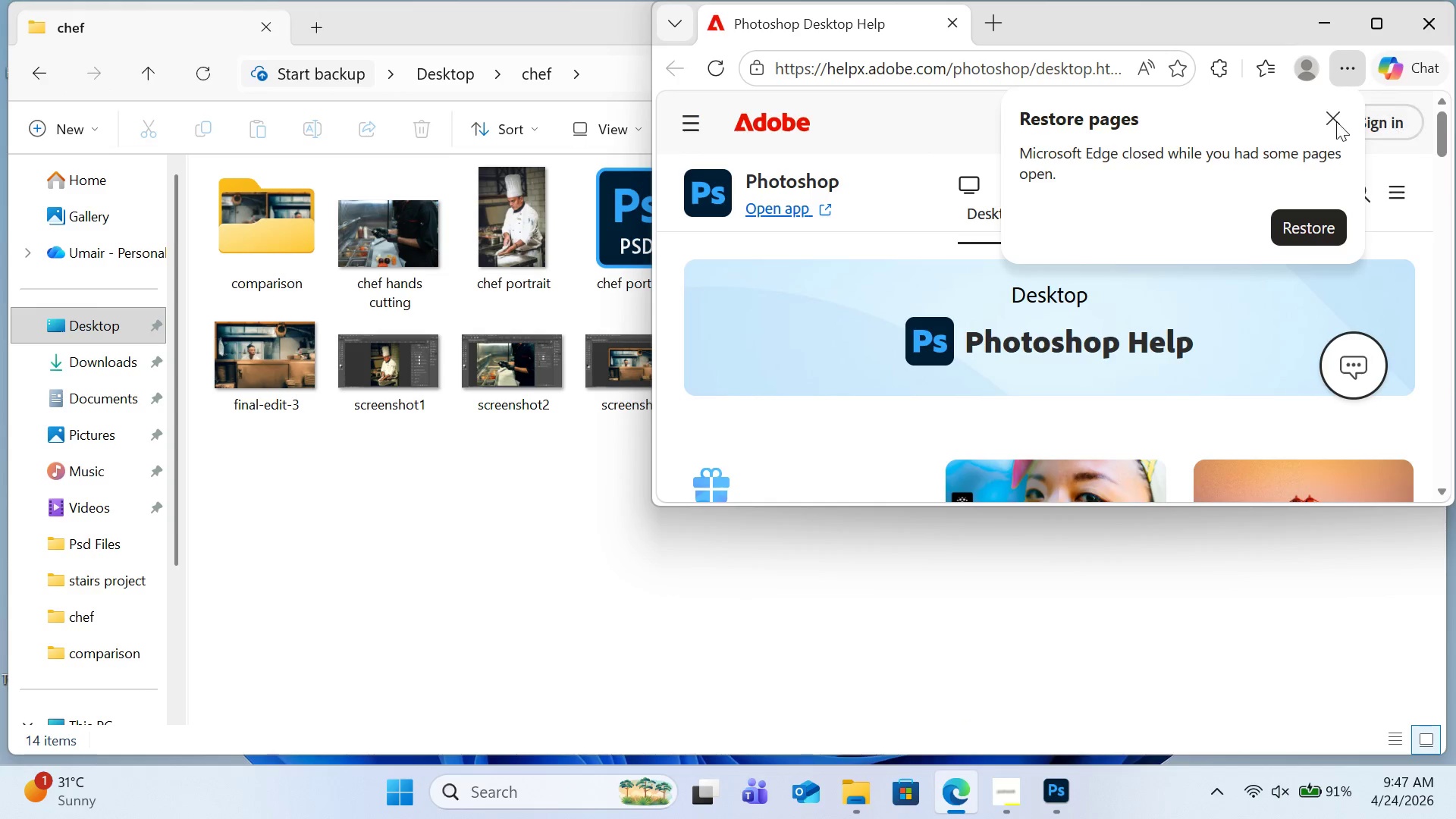 
left_click([1332, 118])
 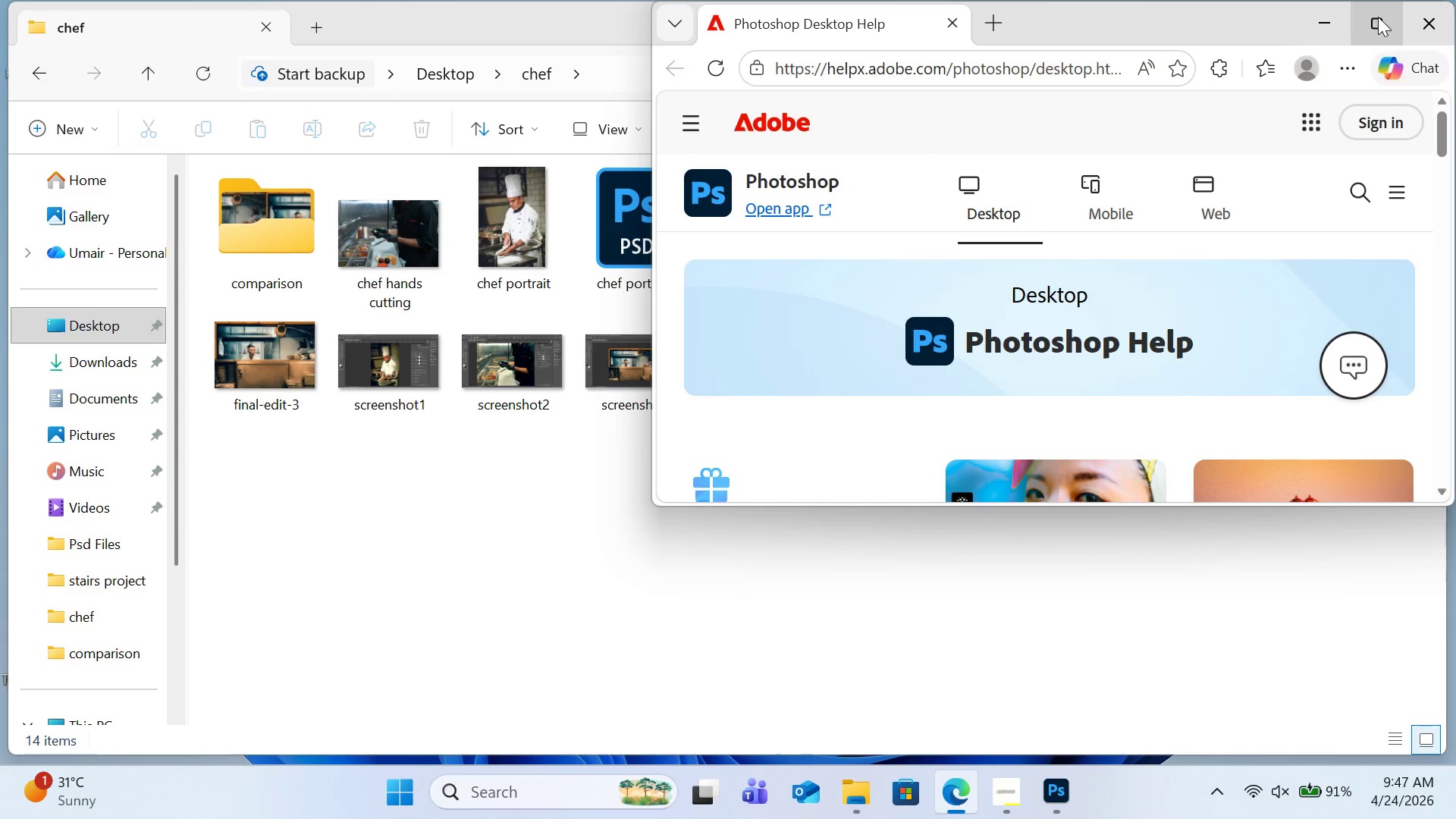 
left_click([1378, 17])
 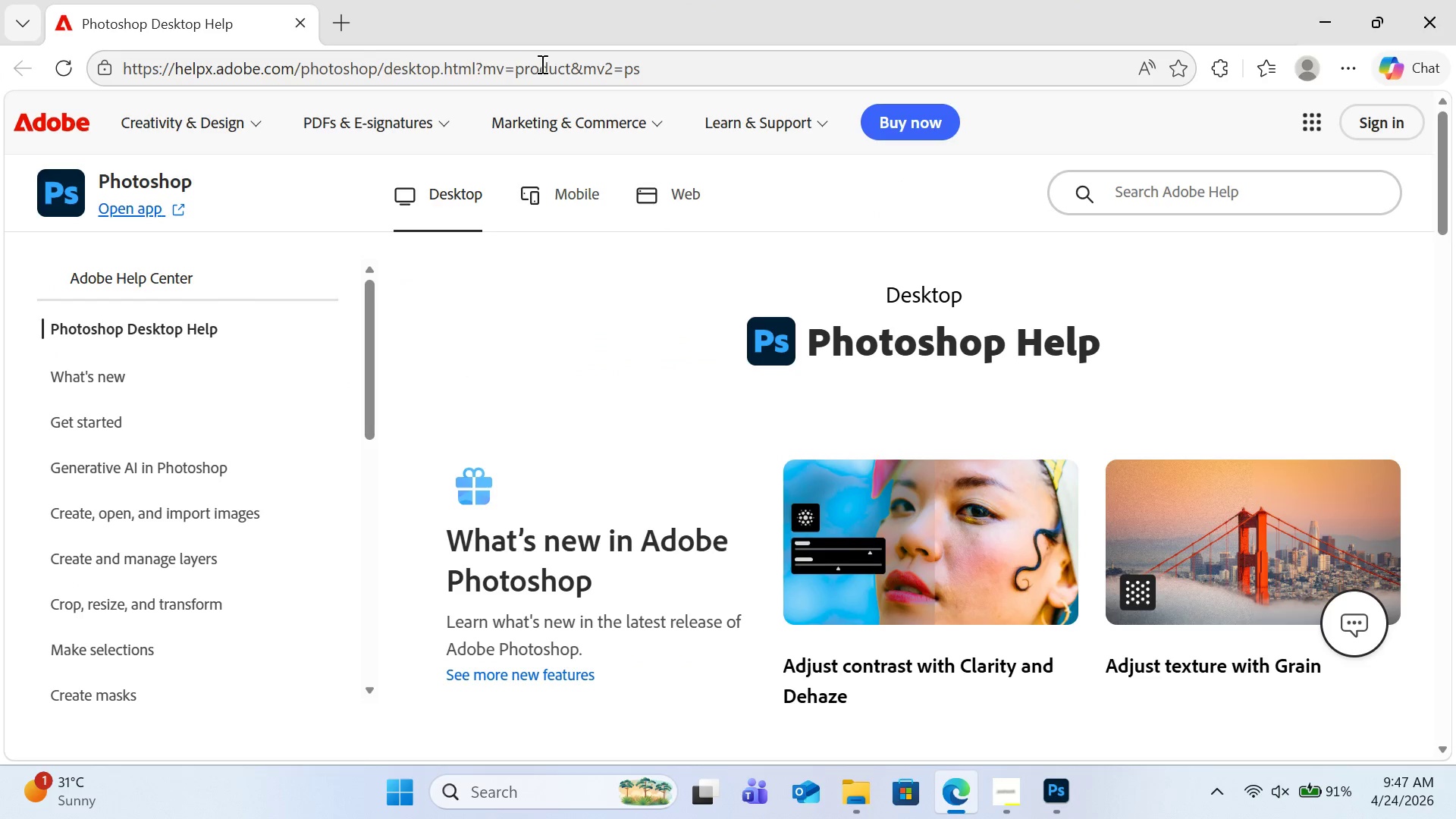 
left_click([549, 64])
 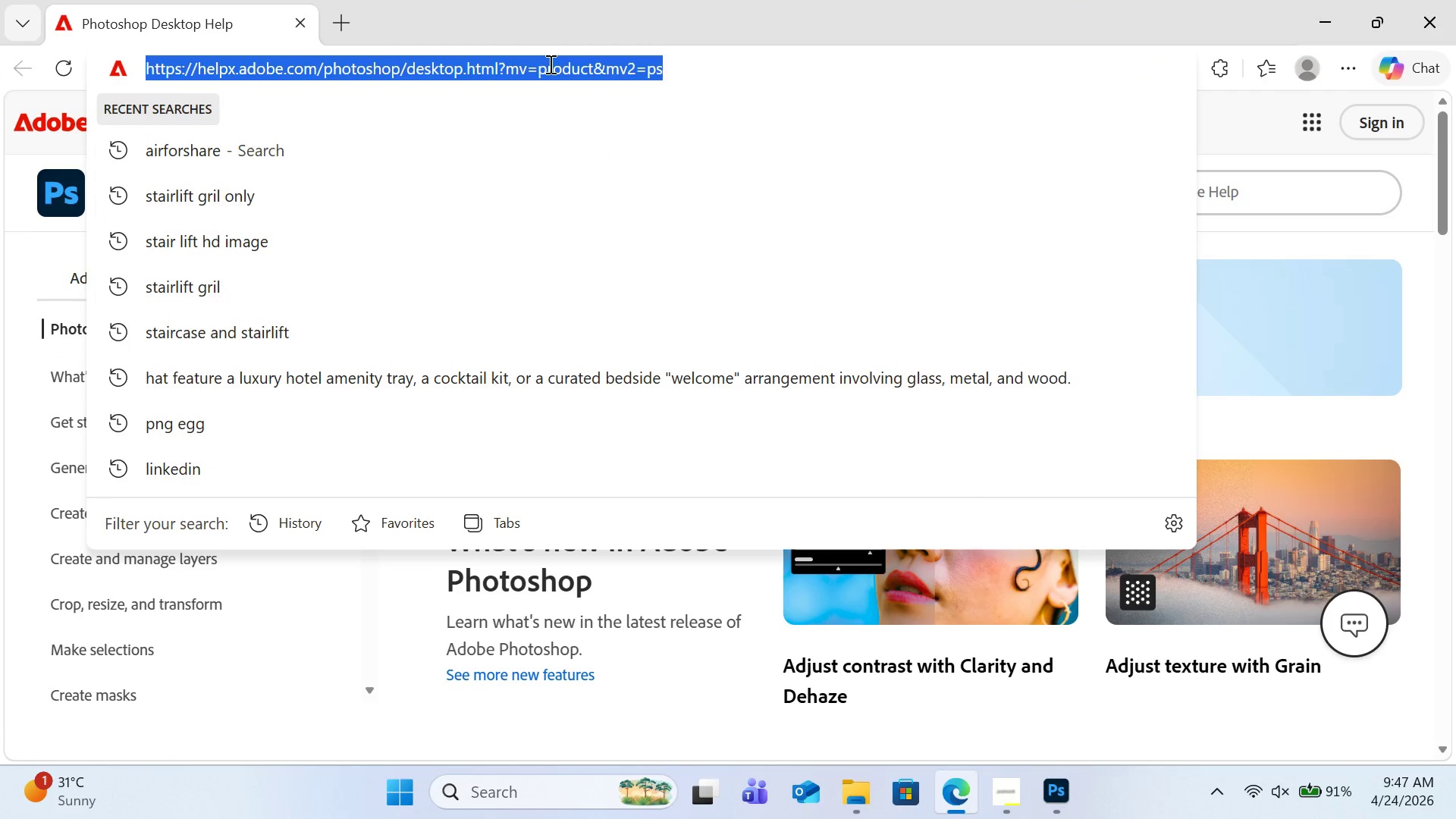 
type(go)
 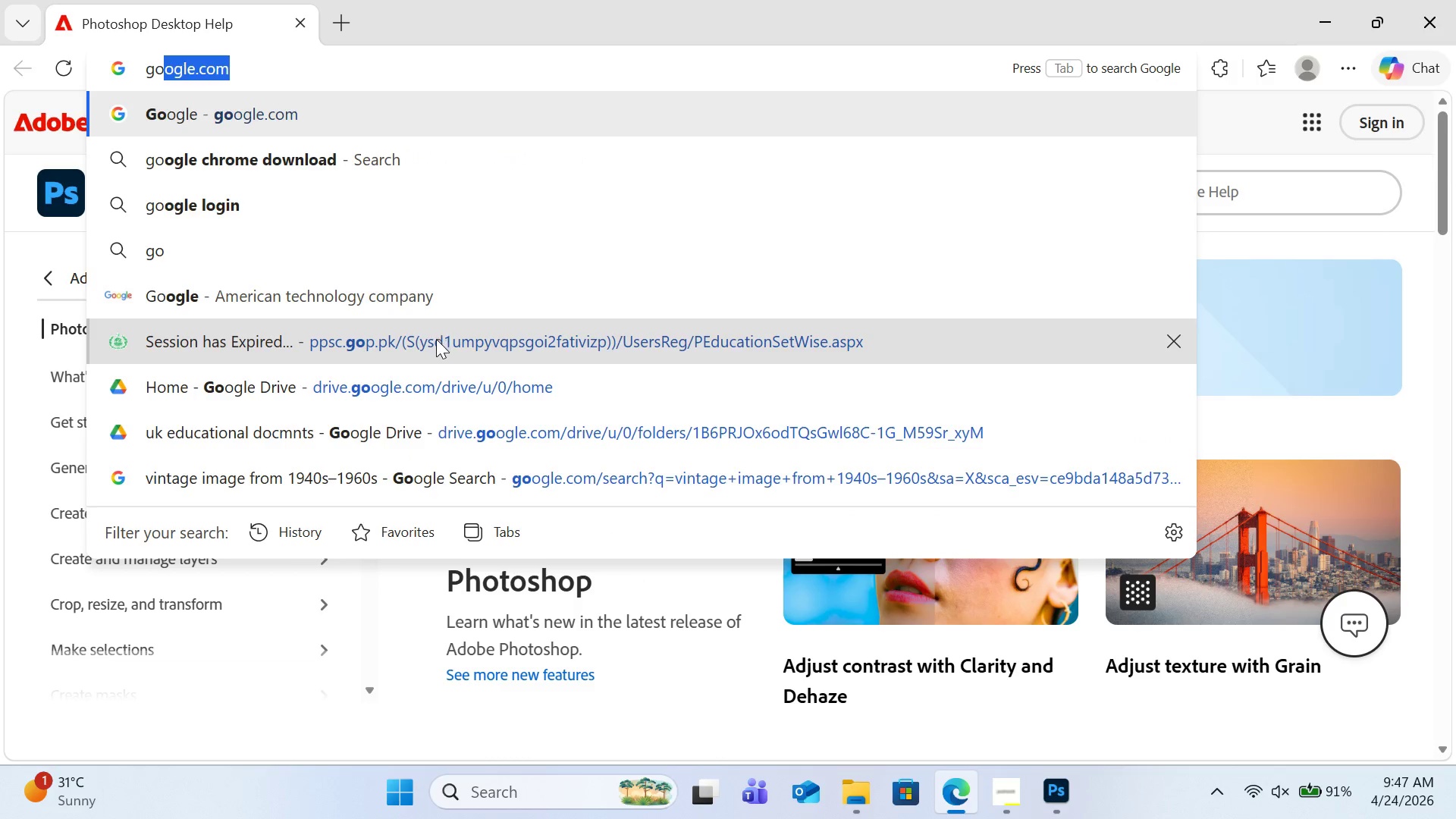 
left_click([453, 372])
 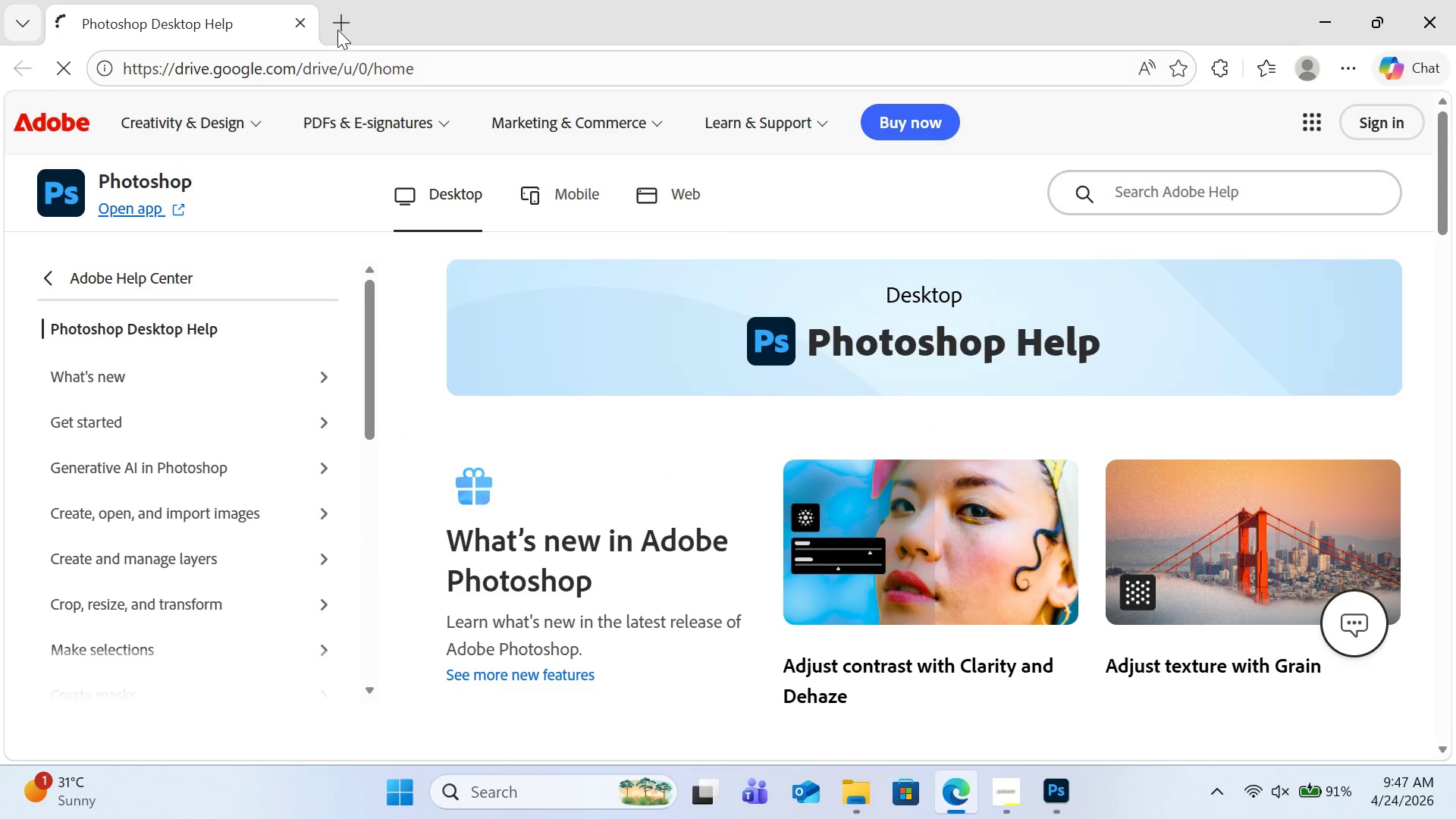 
left_click([342, 20])
 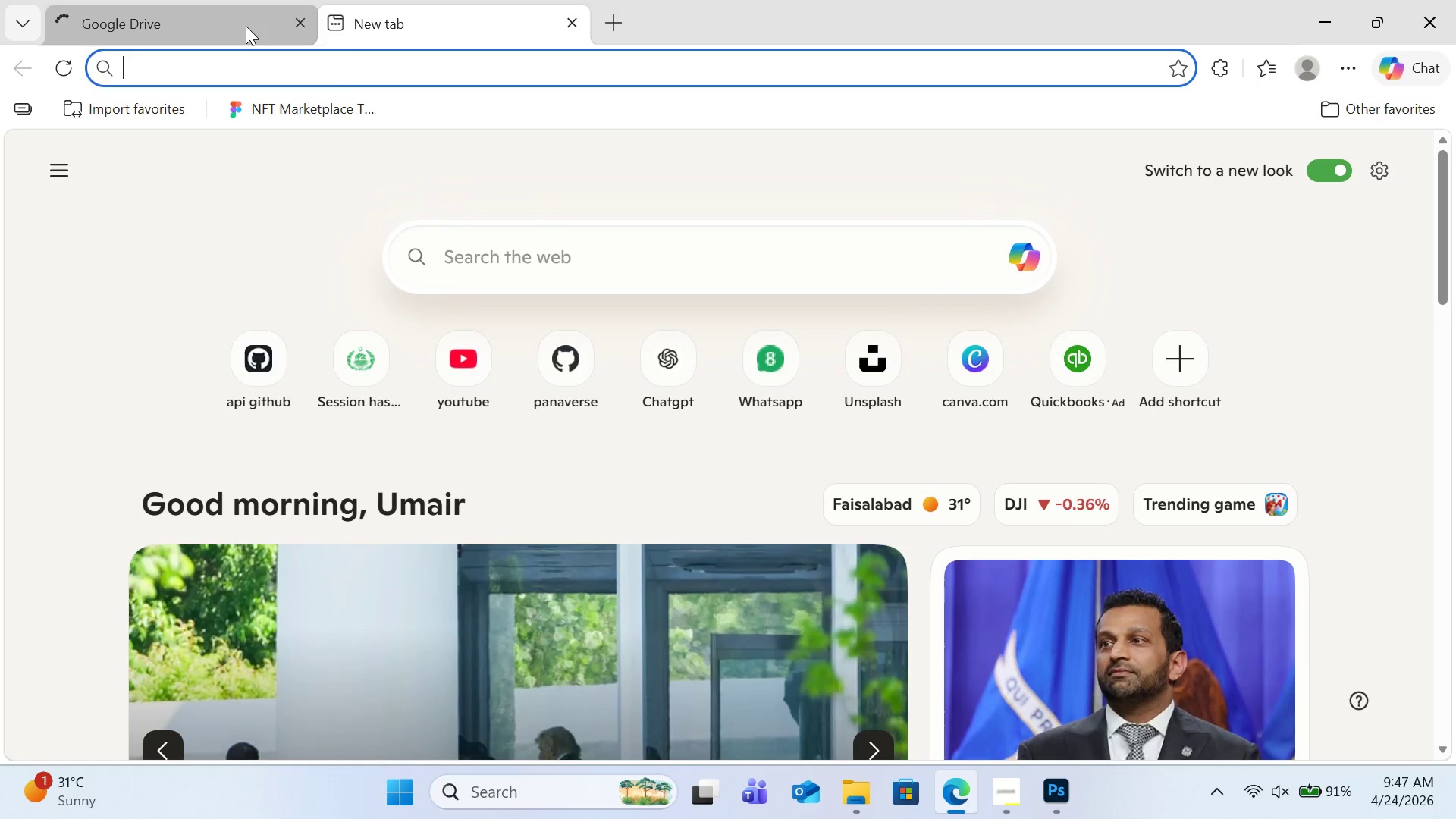 
left_click([246, 26])
 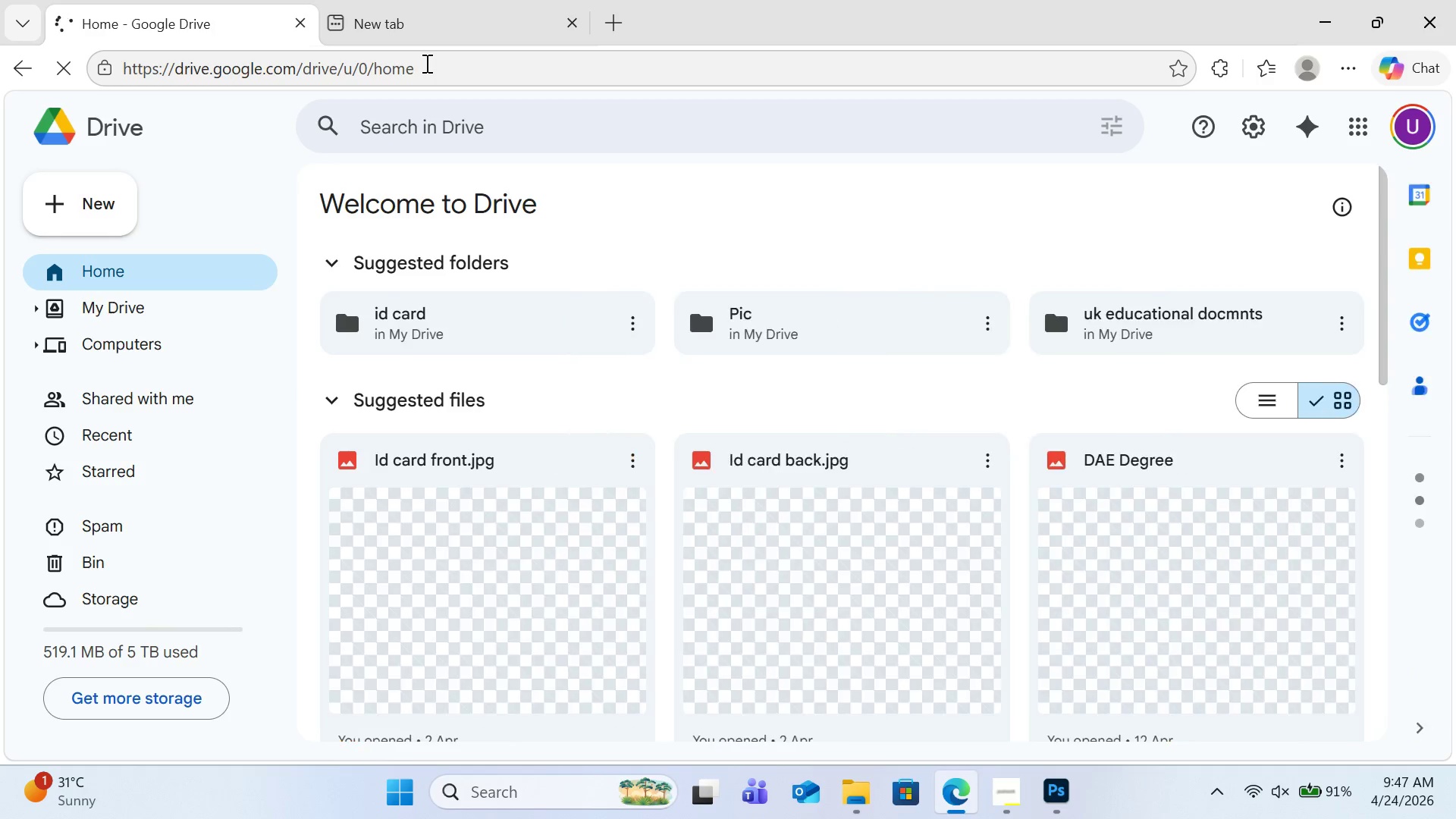 
left_click([425, 32])
 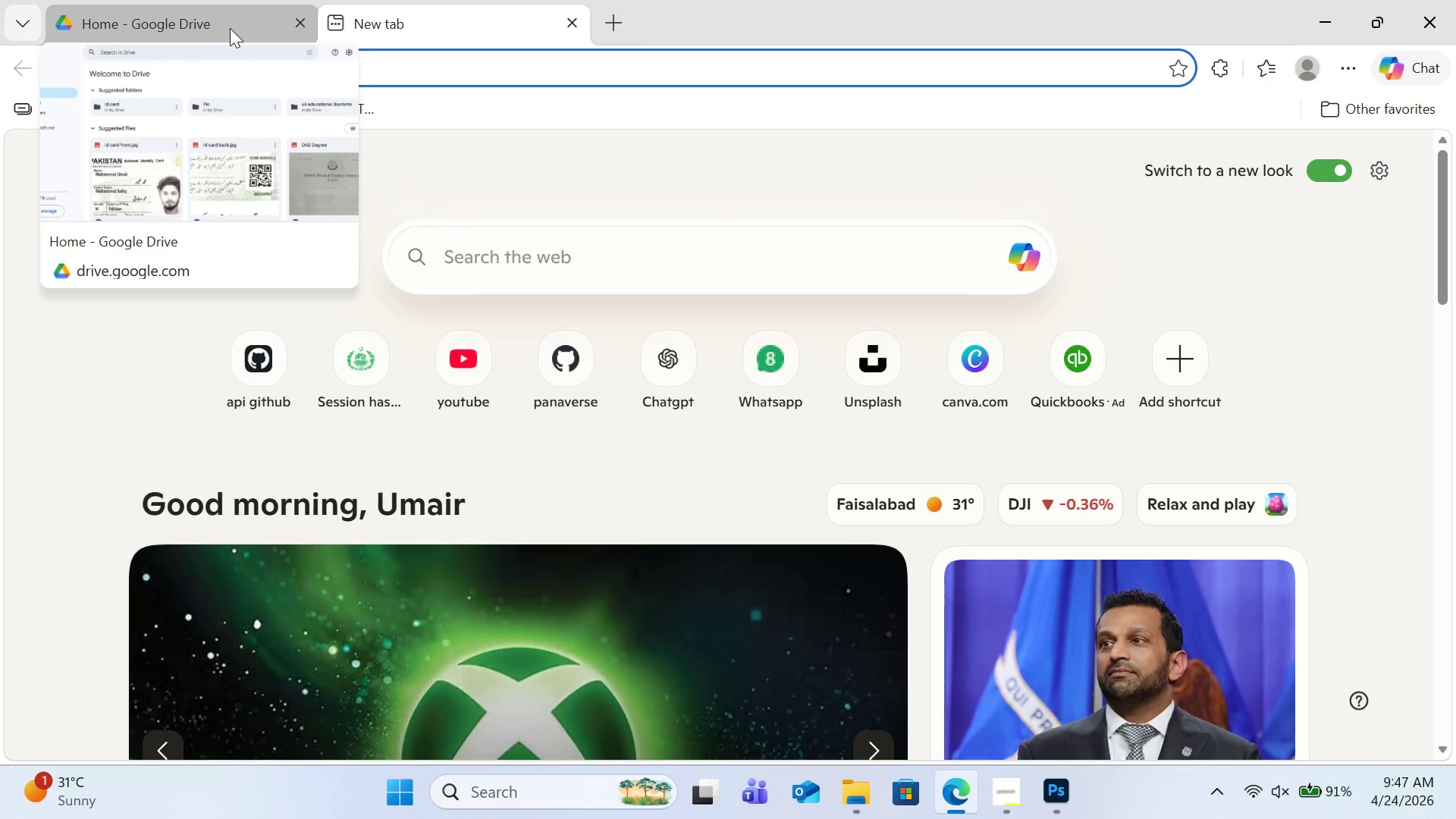 
wait(16.2)
 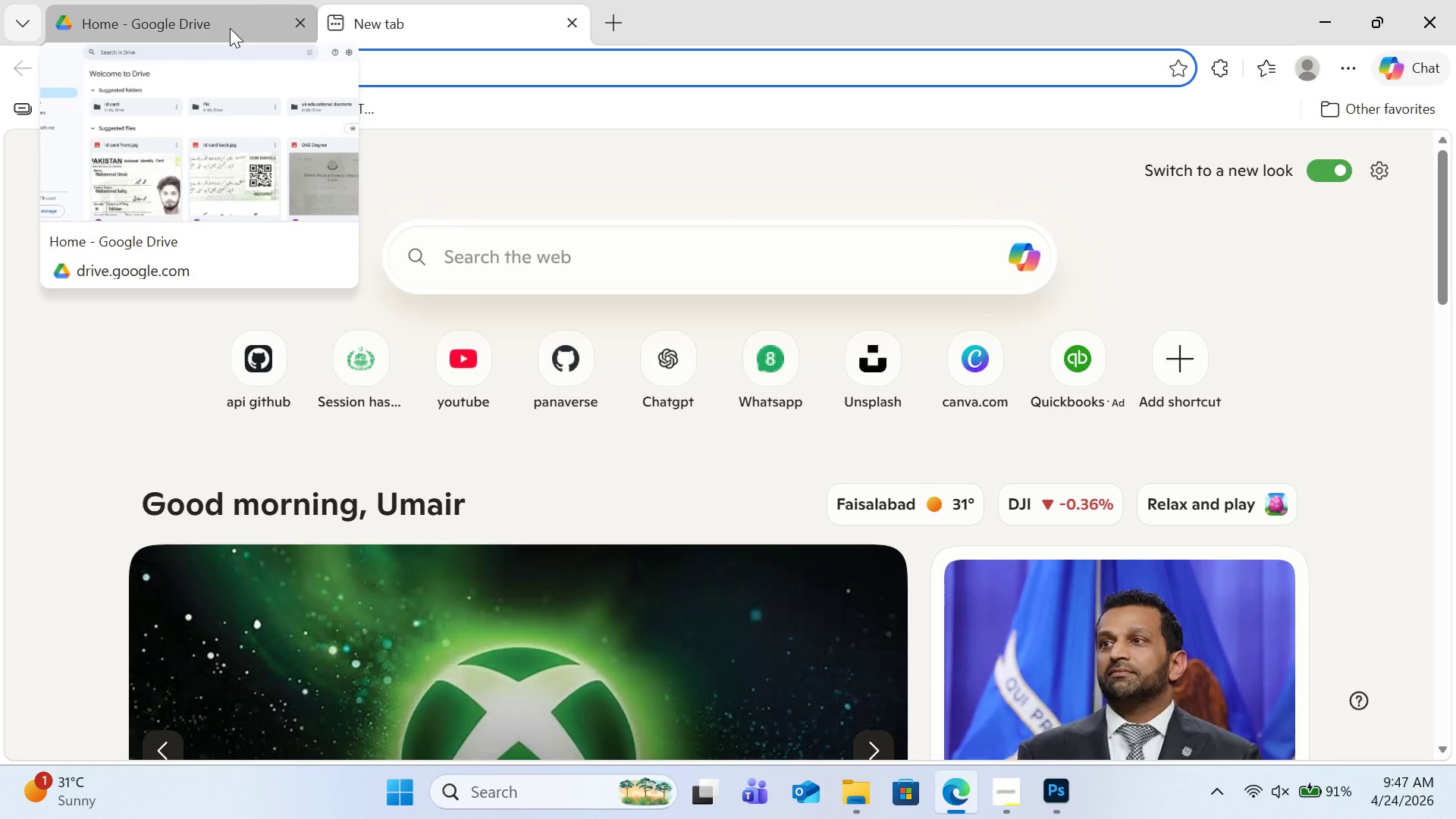 
left_click([252, 40])
 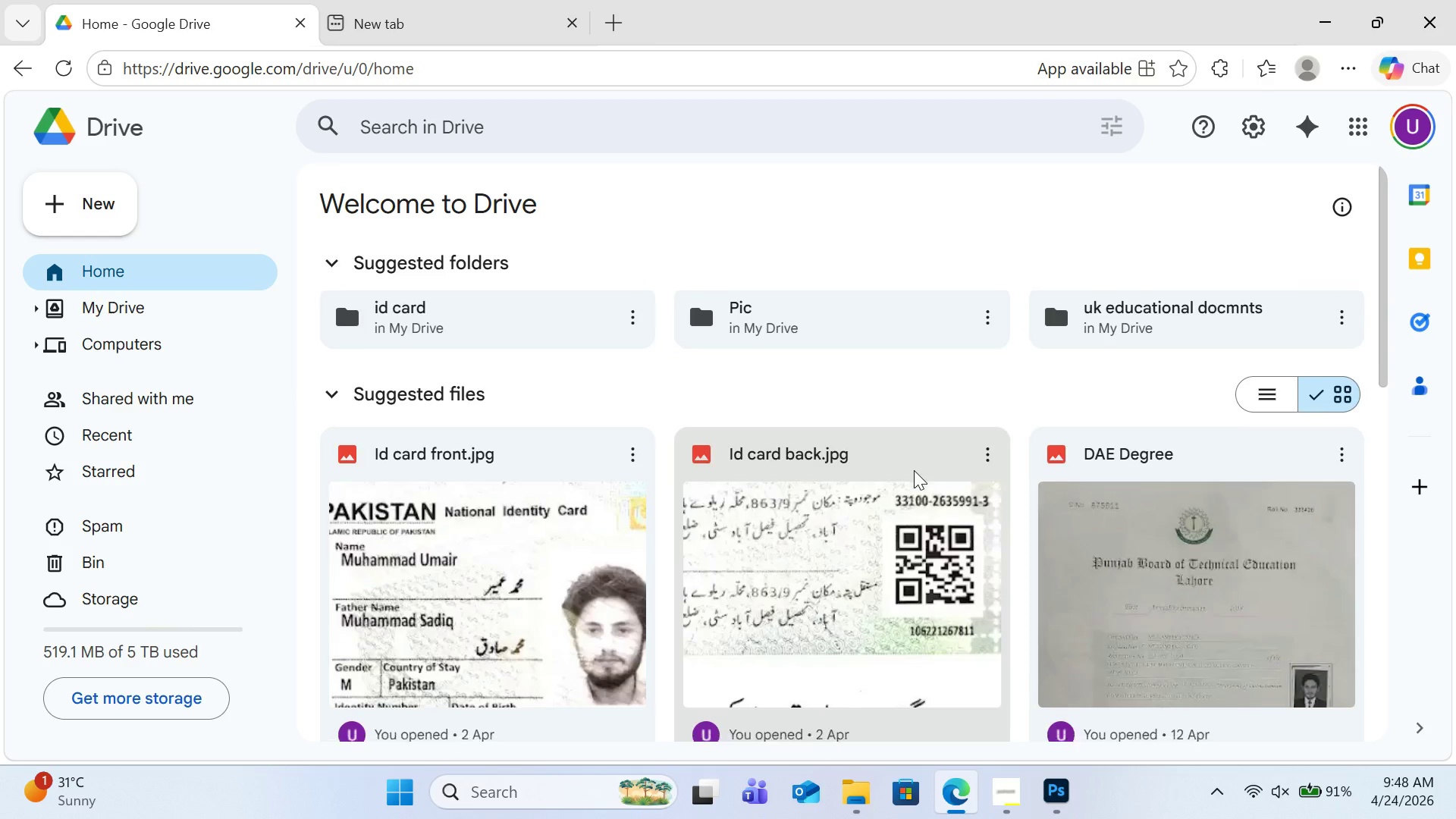 
scroll: coordinate [914, 463], scroll_direction: down, amount: 7.0
 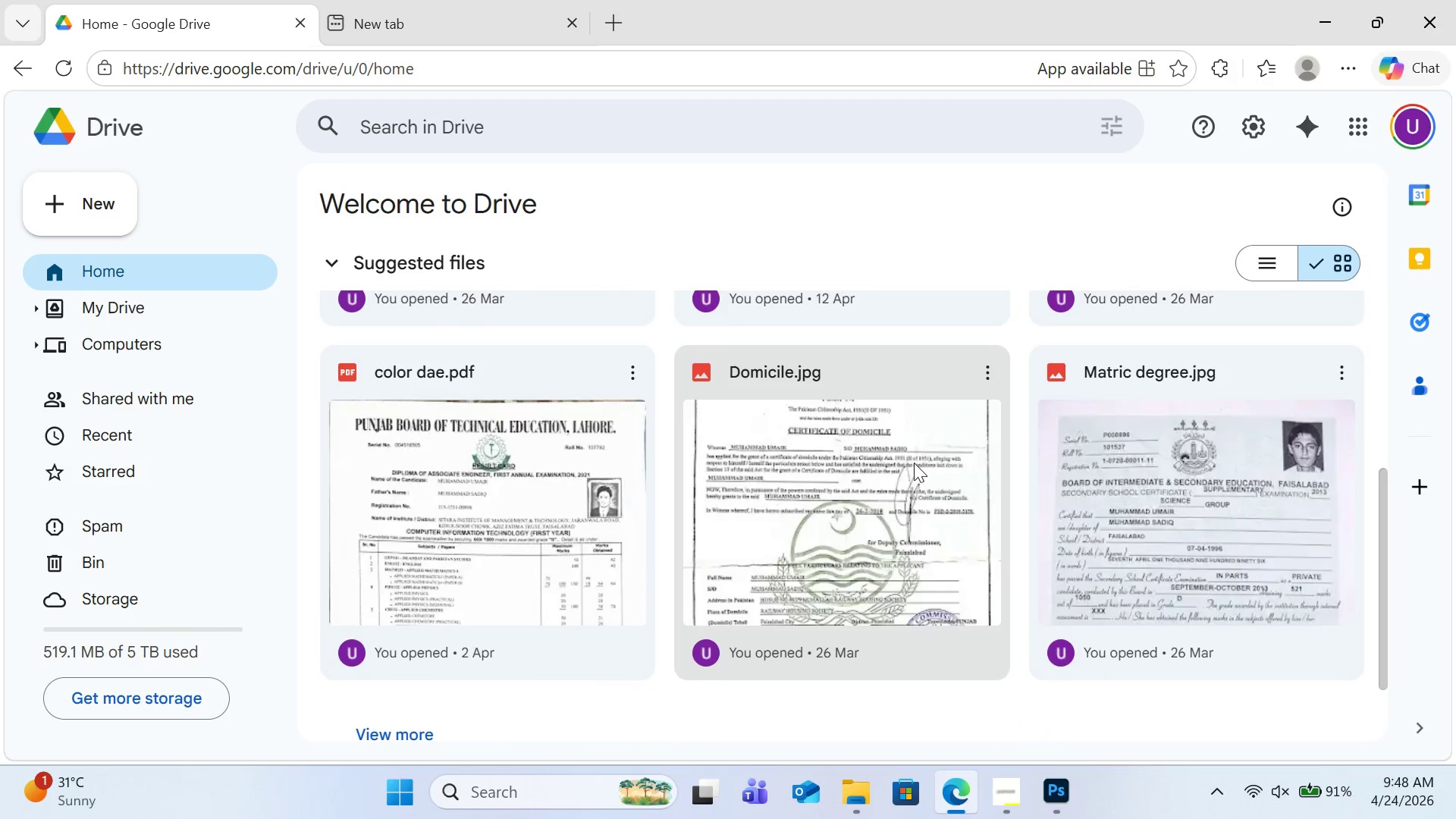 
left_click([789, 337])
 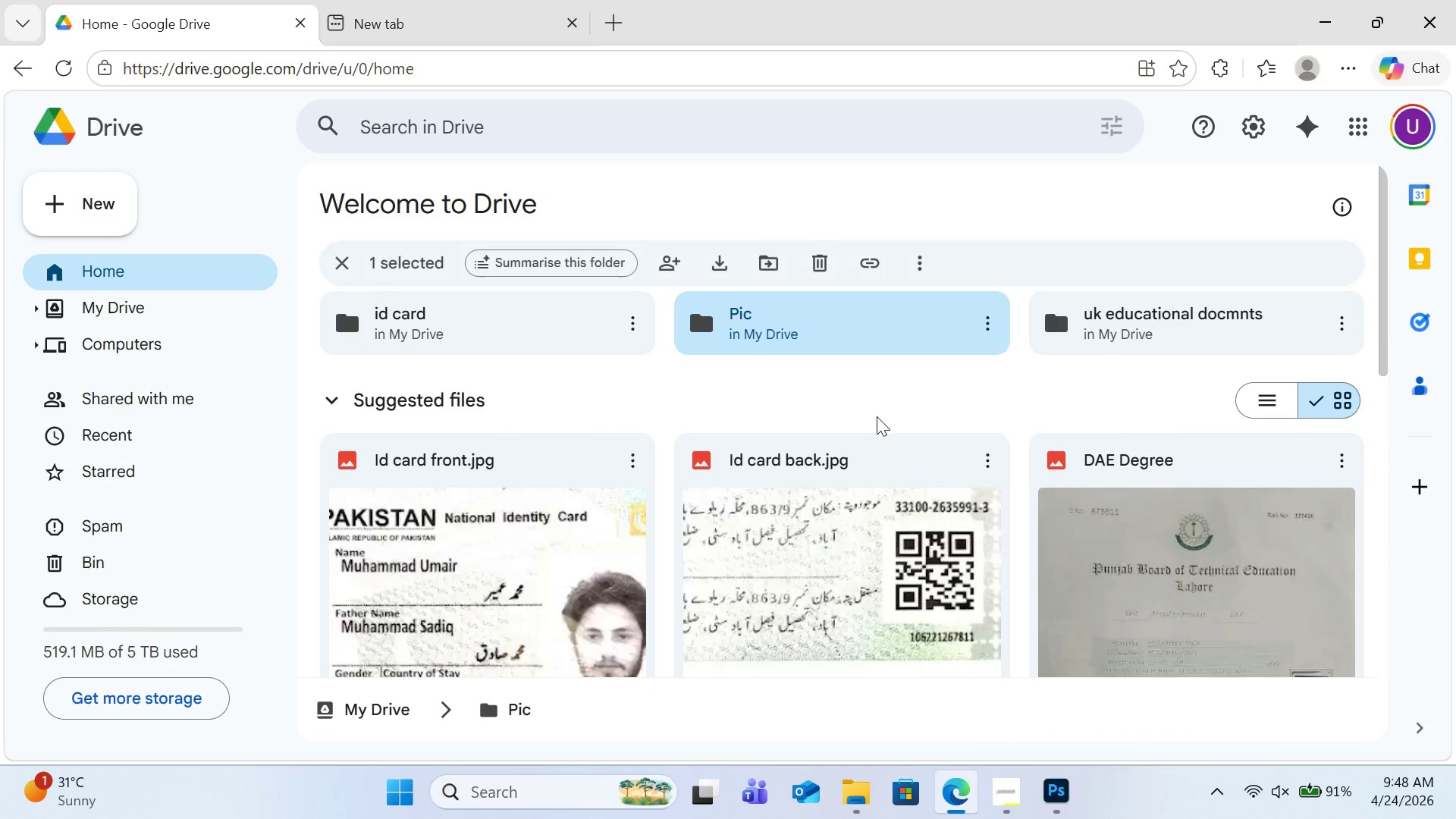 
scroll: coordinate [884, 418], scroll_direction: up, amount: 12.0
 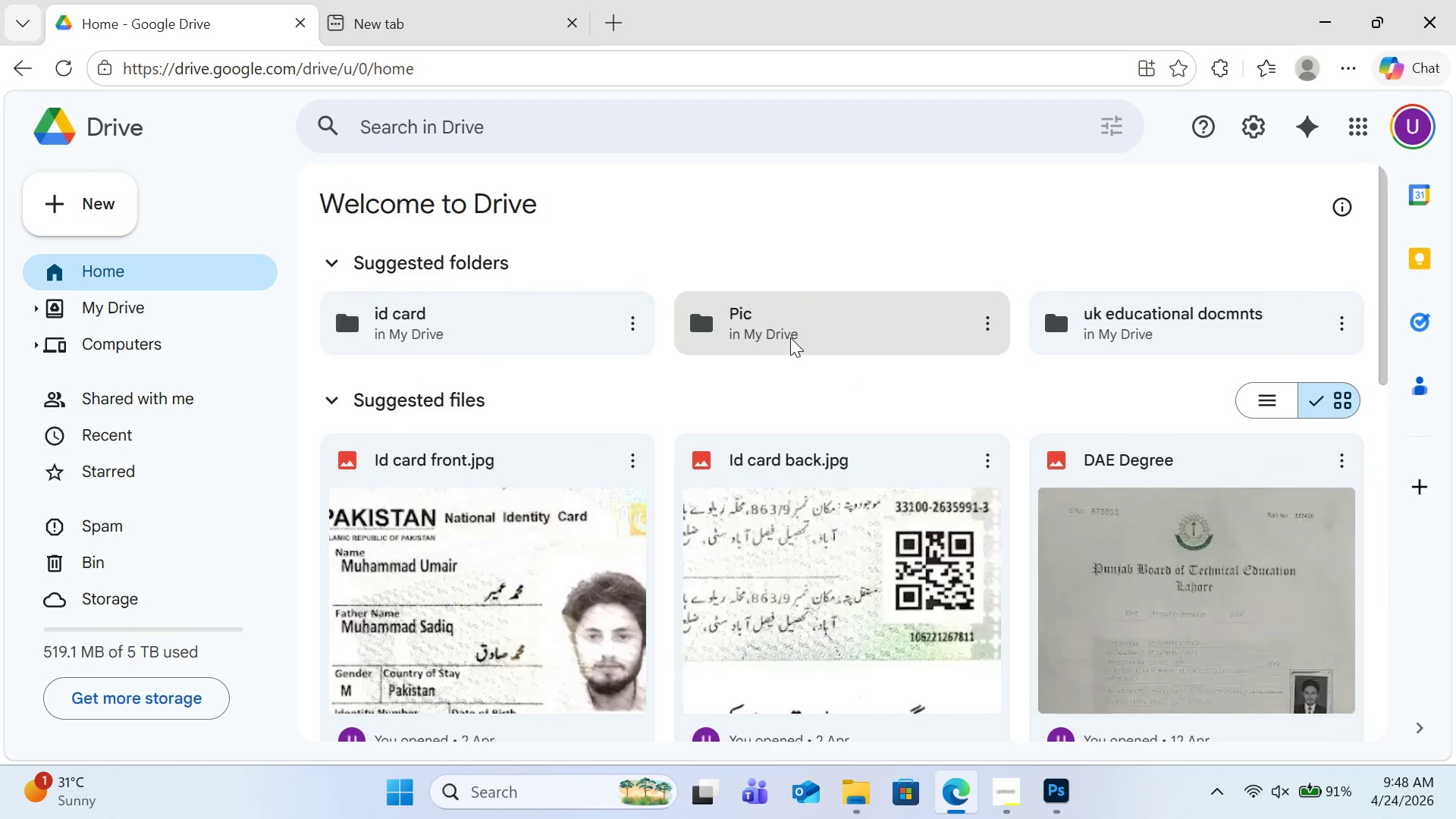 
scroll: coordinate [883, 419], scroll_direction: down, amount: 18.0
 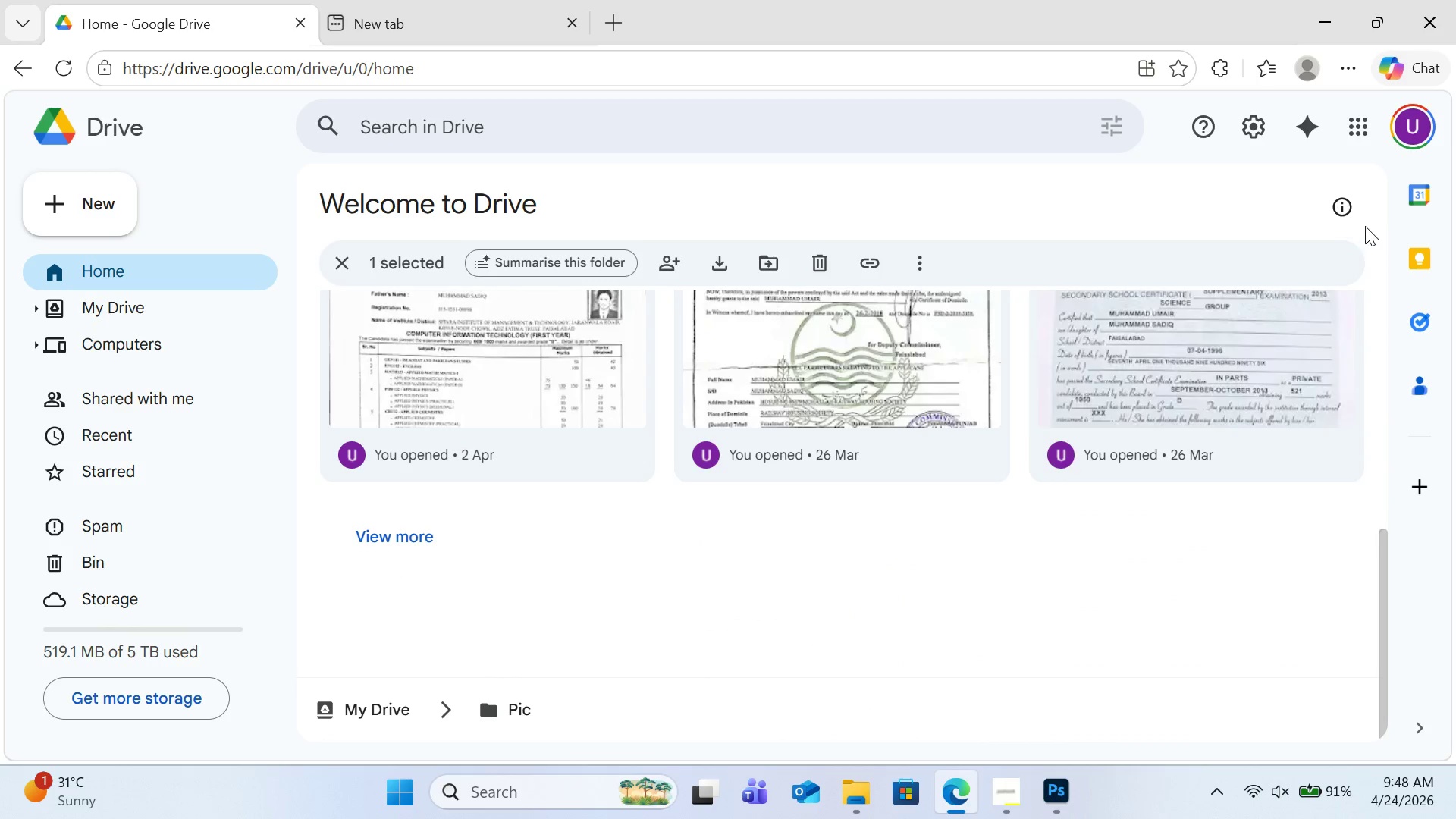 
left_click([1345, 124])
 